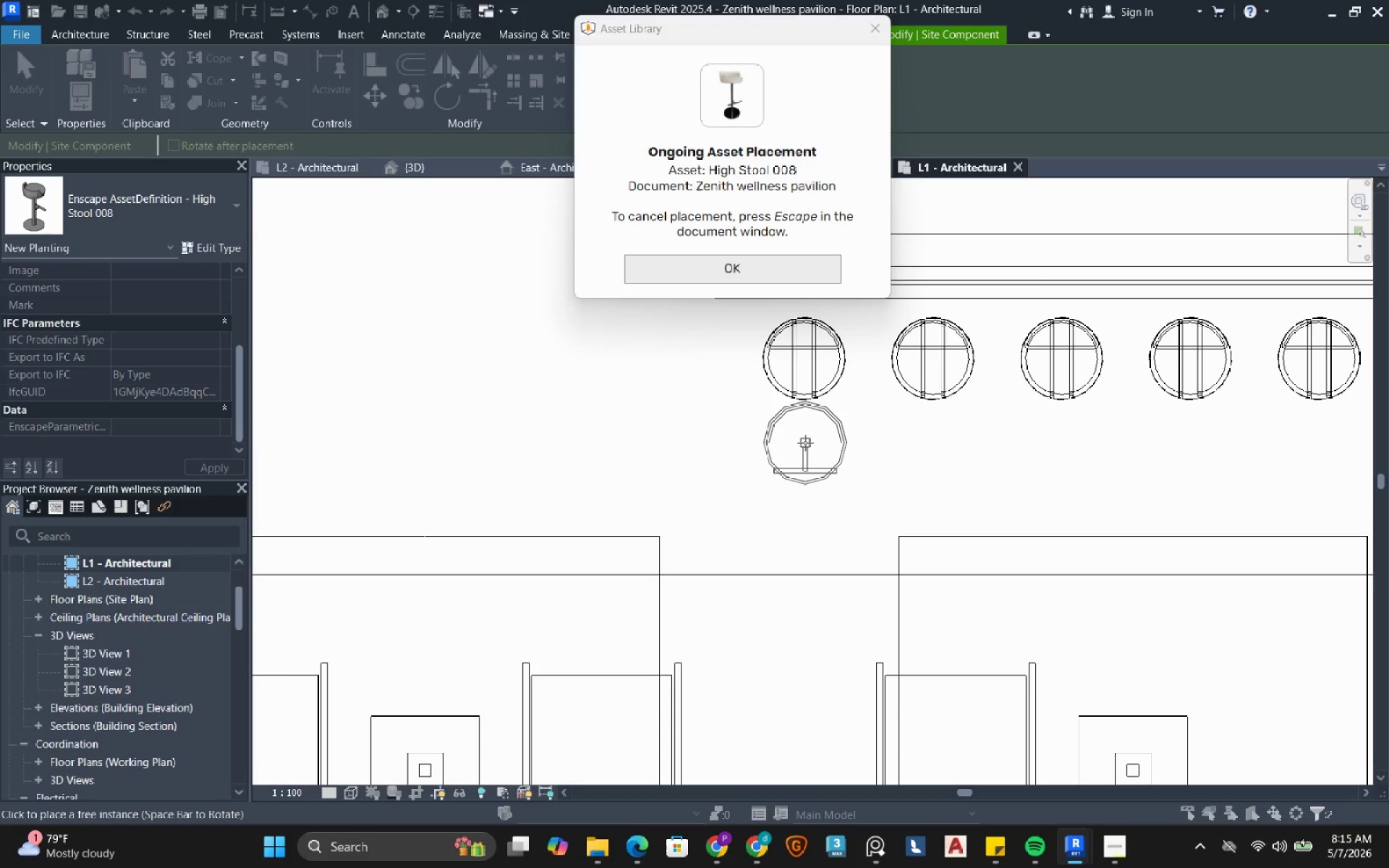 
left_click([806, 449])
 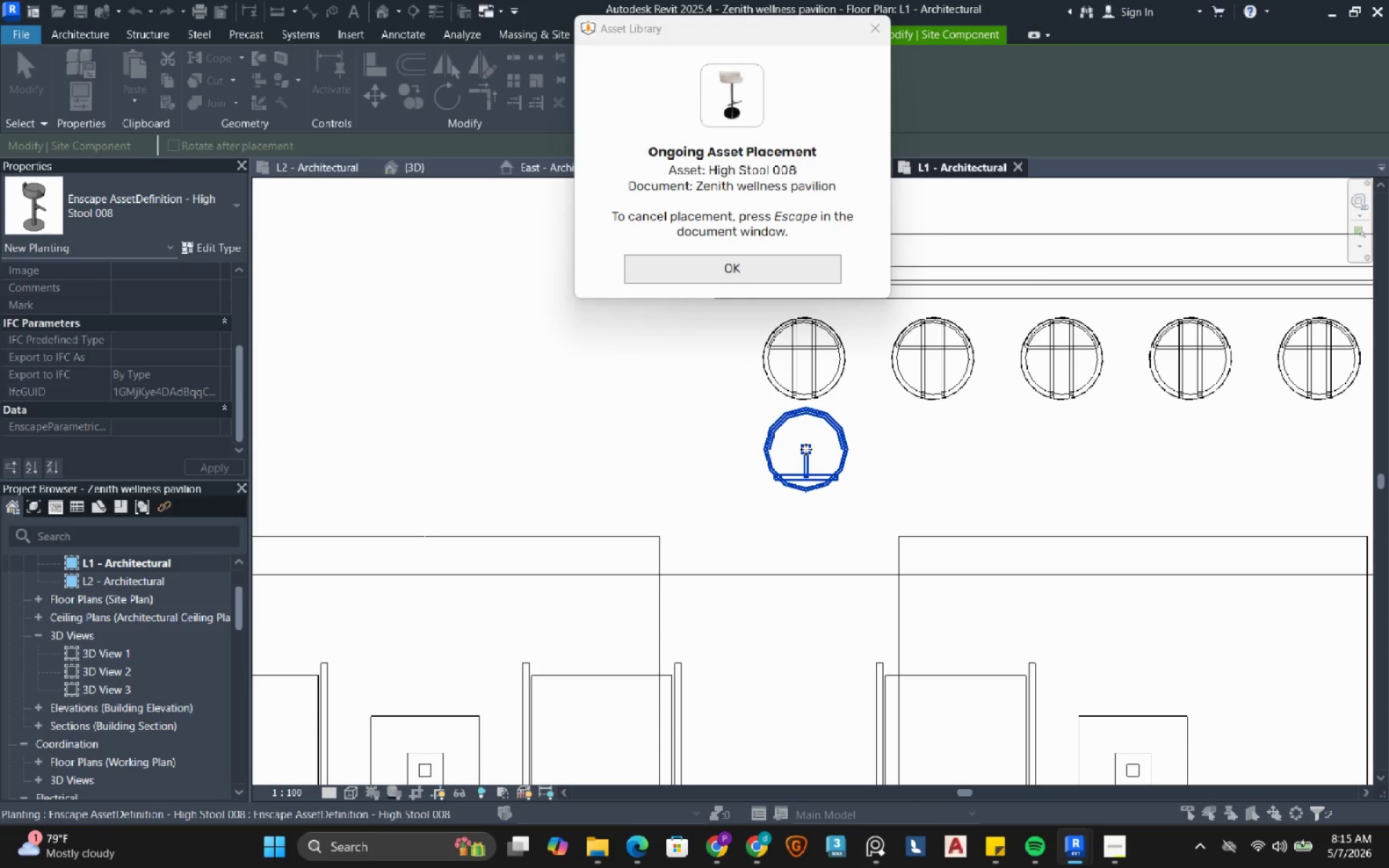 
key(Escape)
 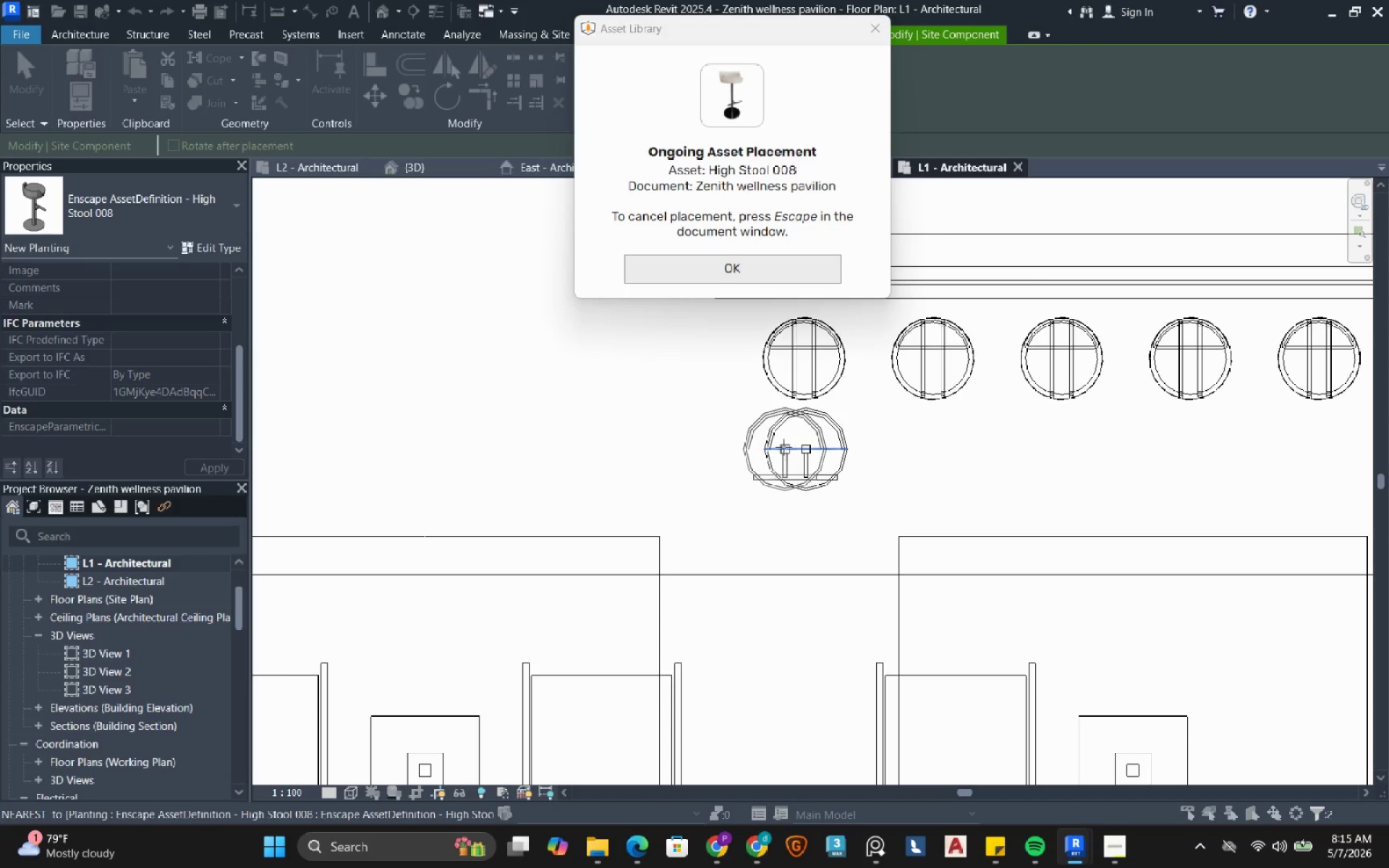 
key(Escape)
 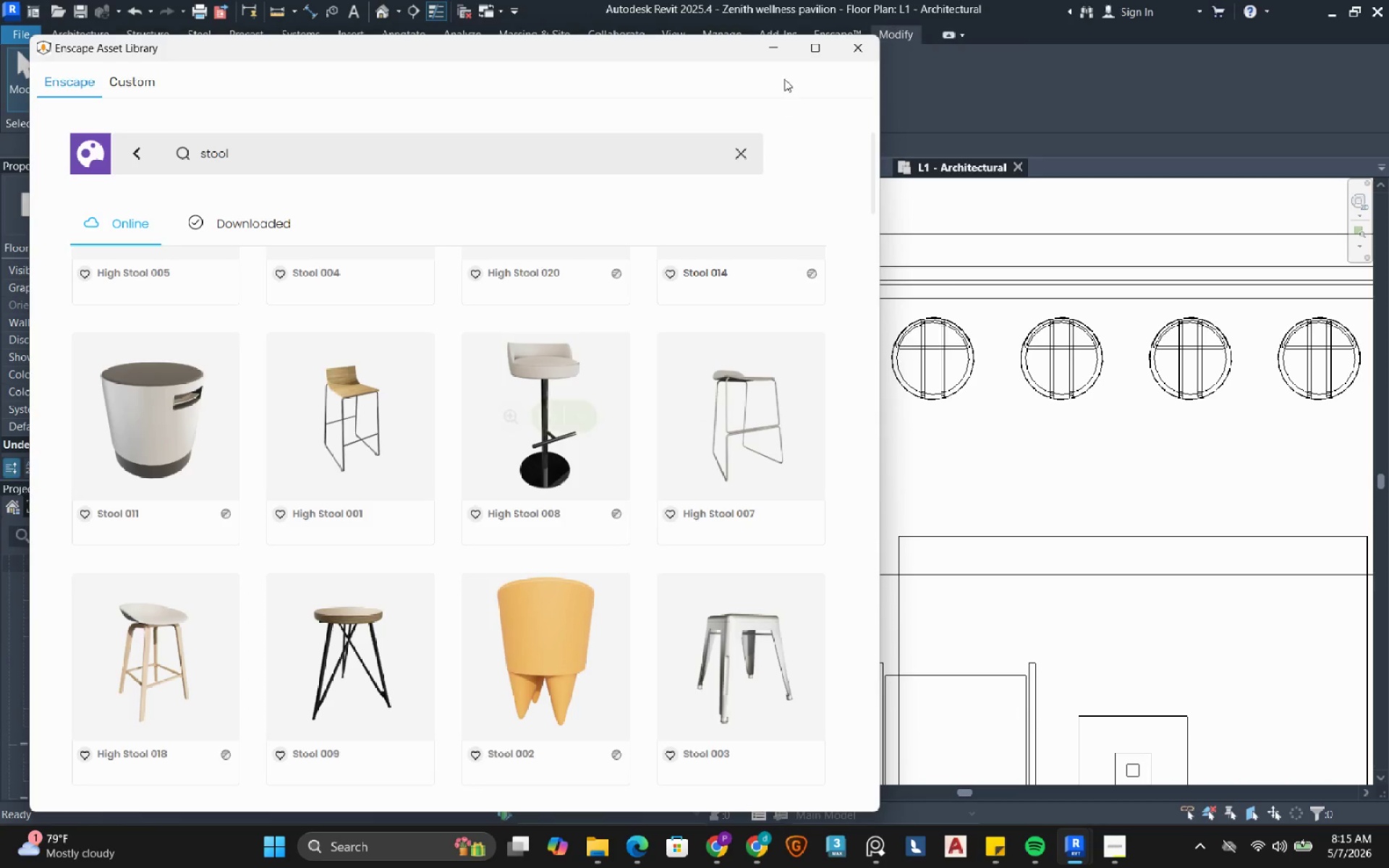 
left_click([779, 50])
 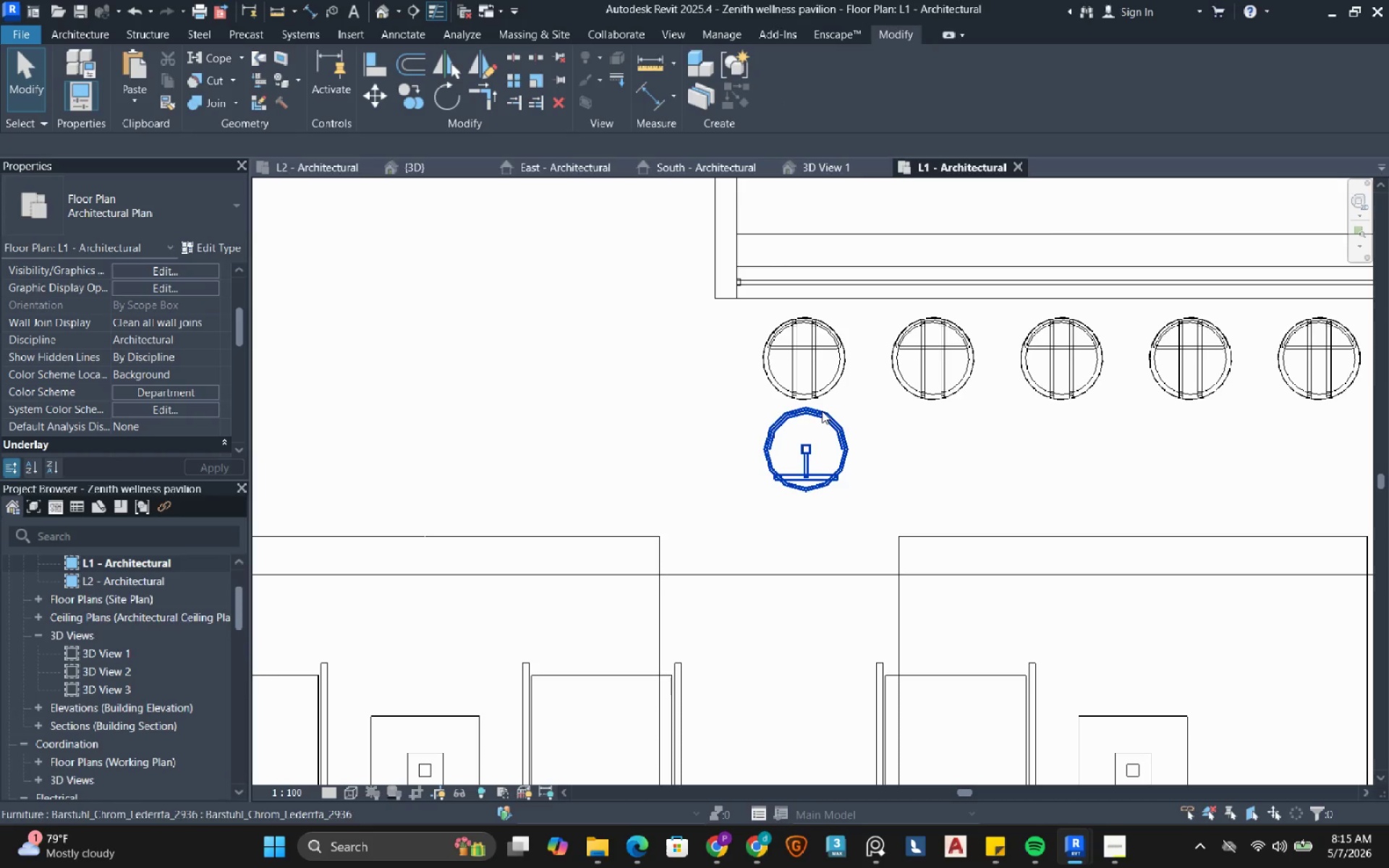 
left_click([821, 416])
 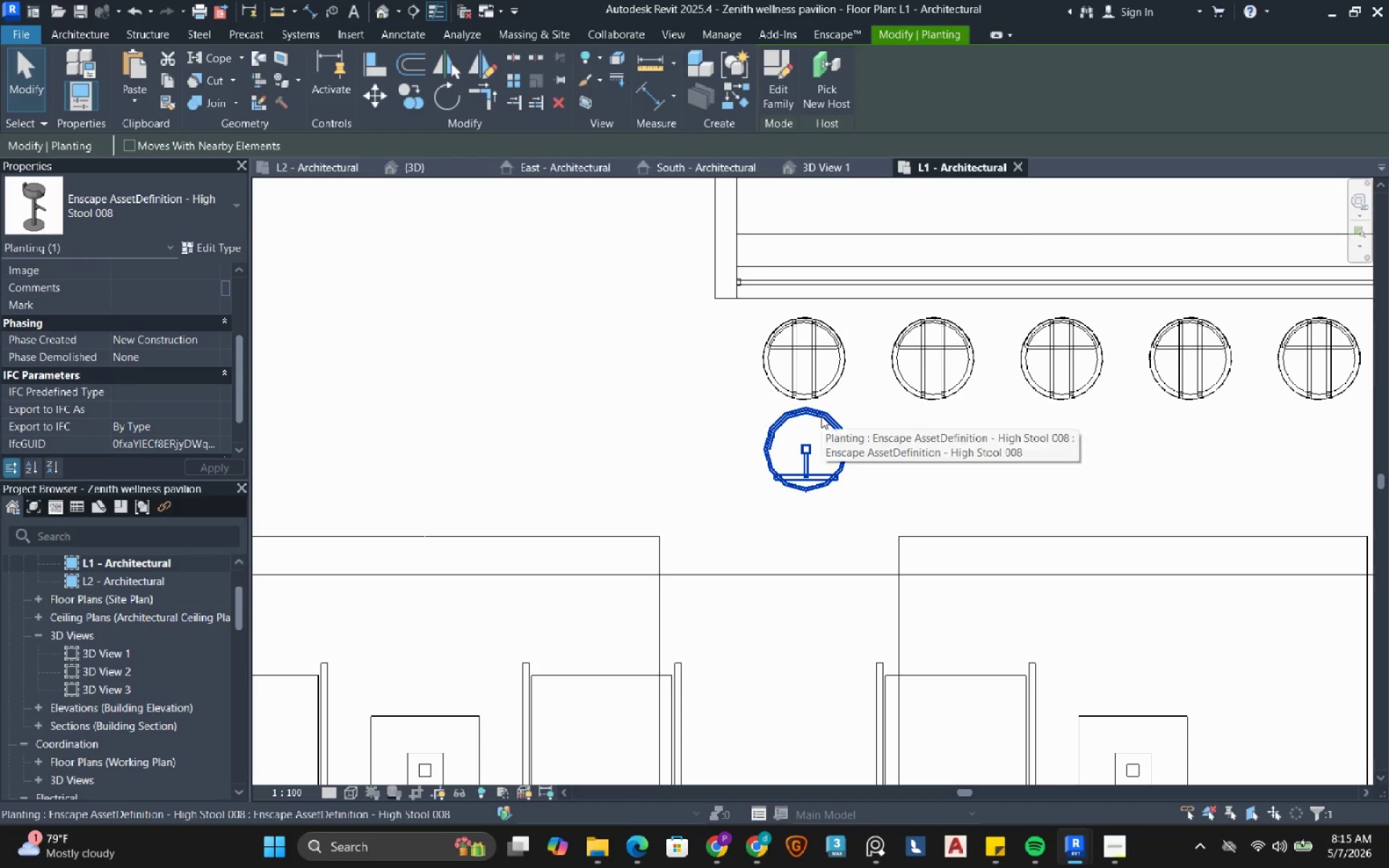 
key(Space)
 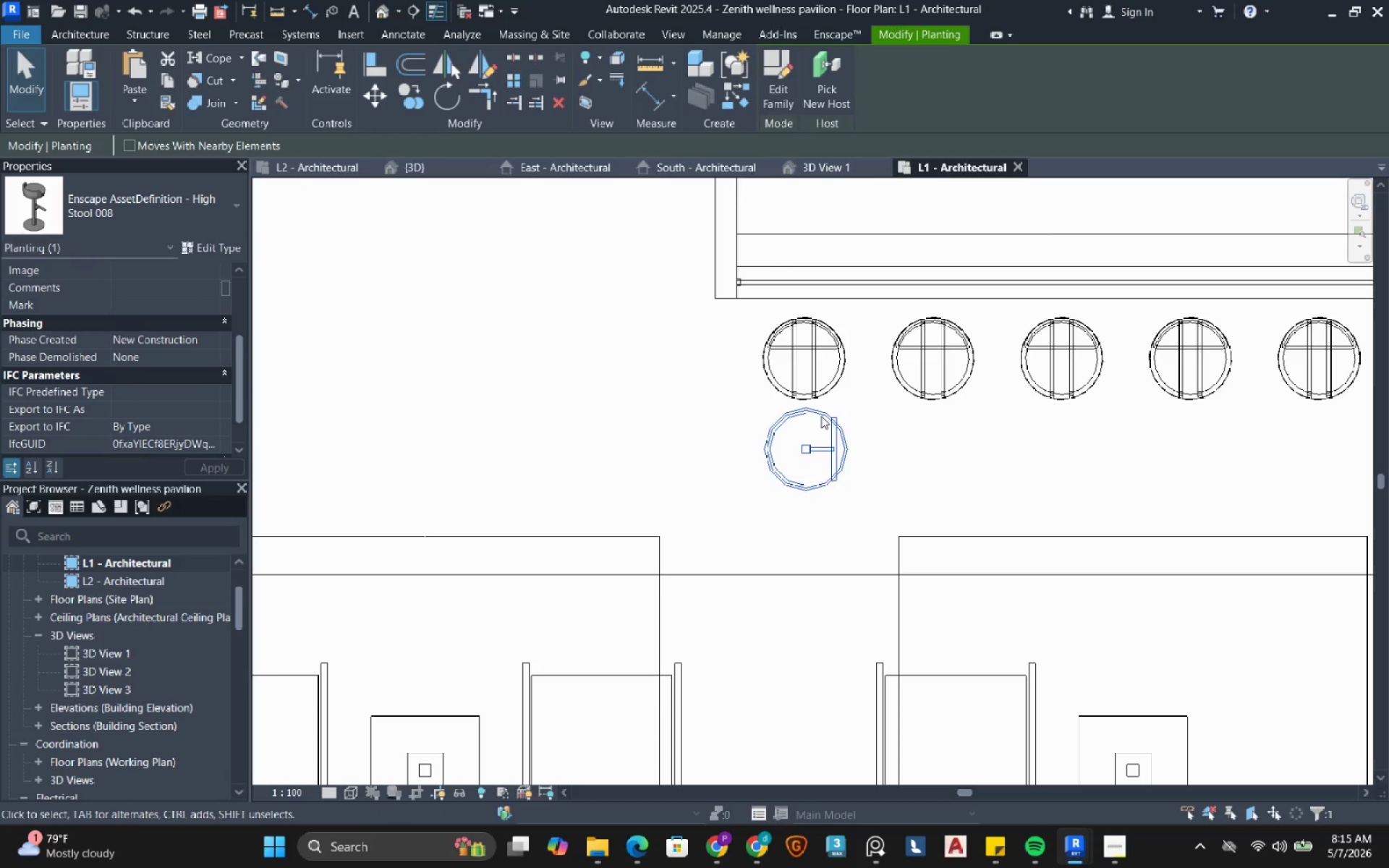 
key(Space)
 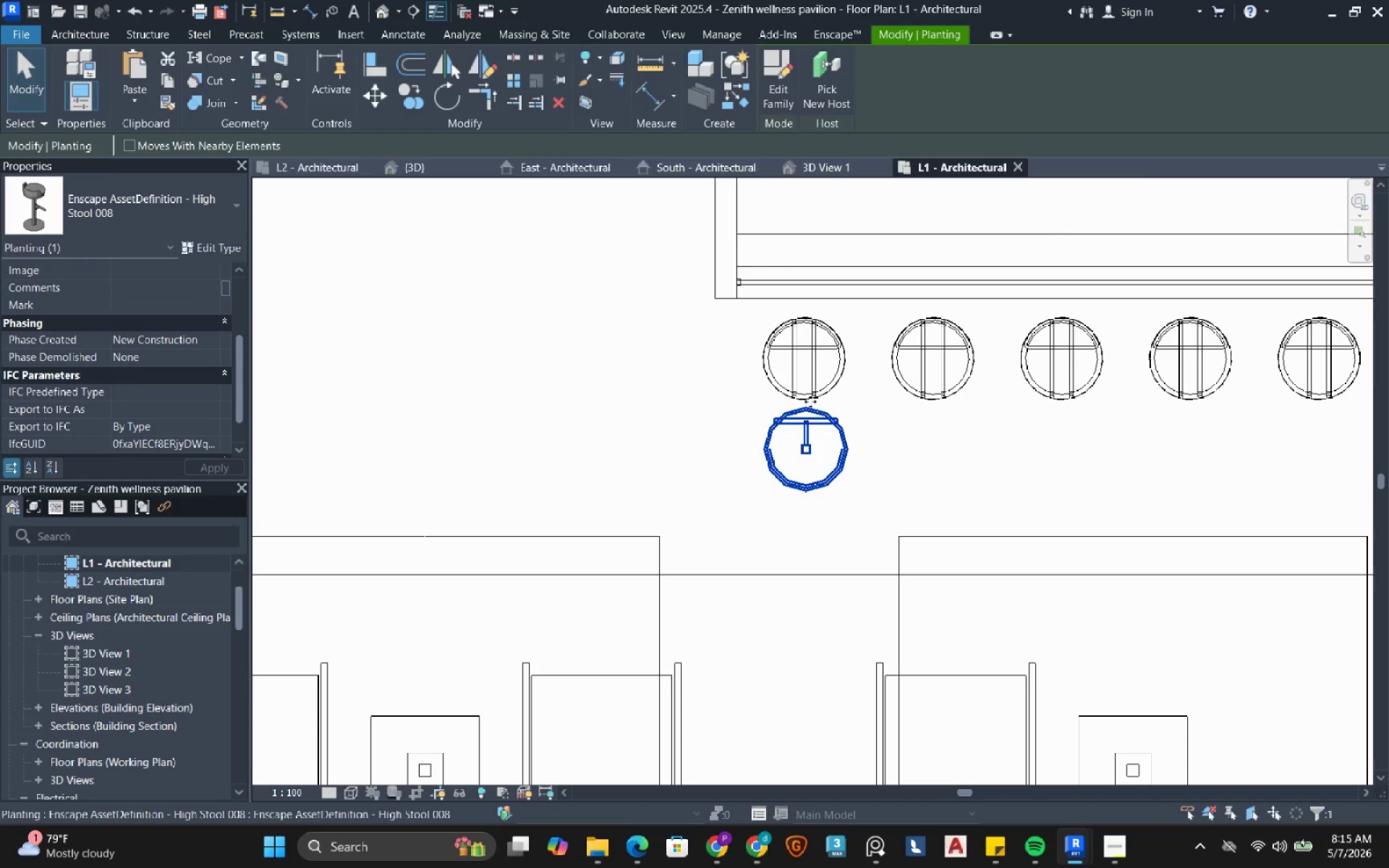 
mouse_move([794, 333])
 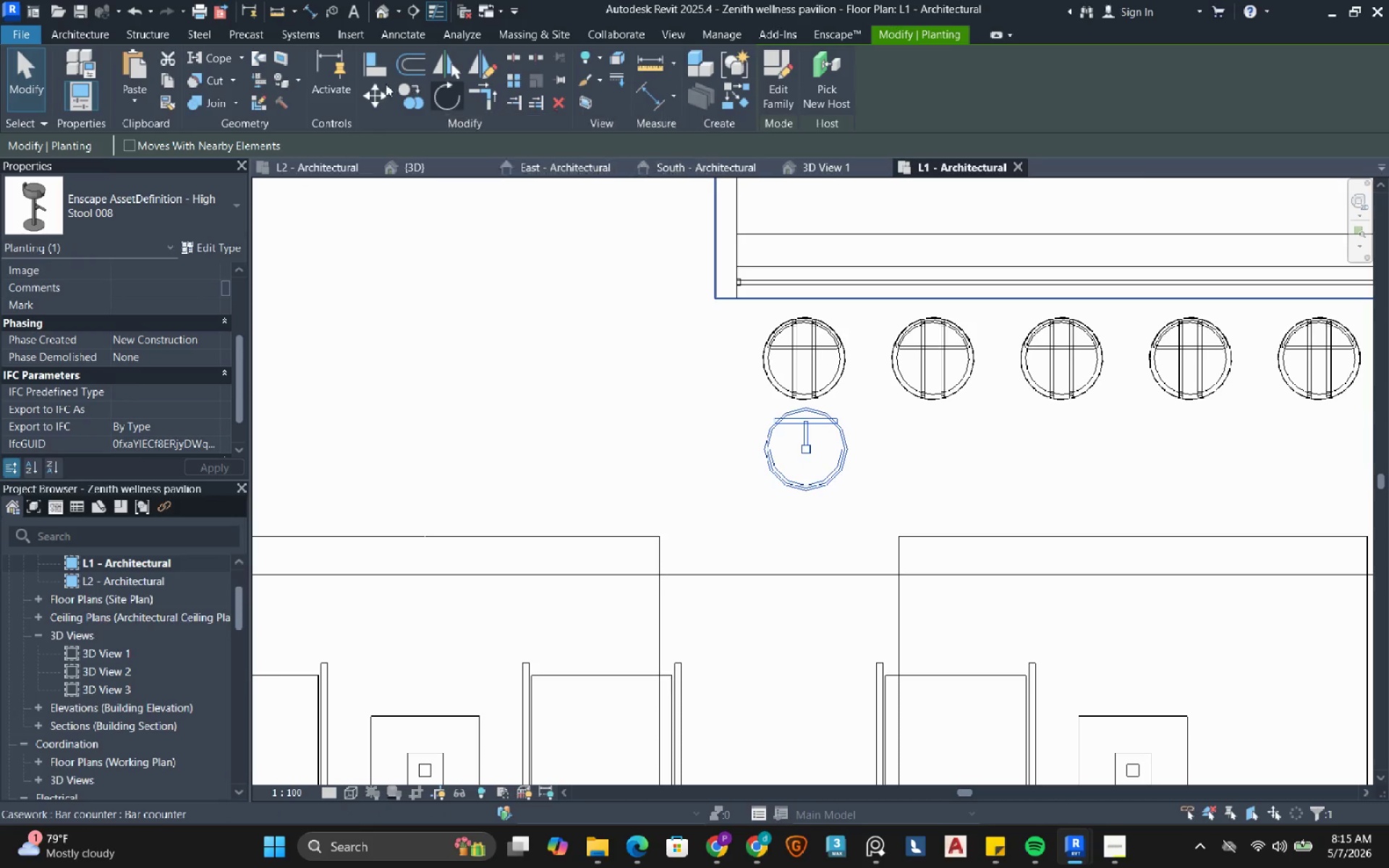 
left_click([375, 95])
 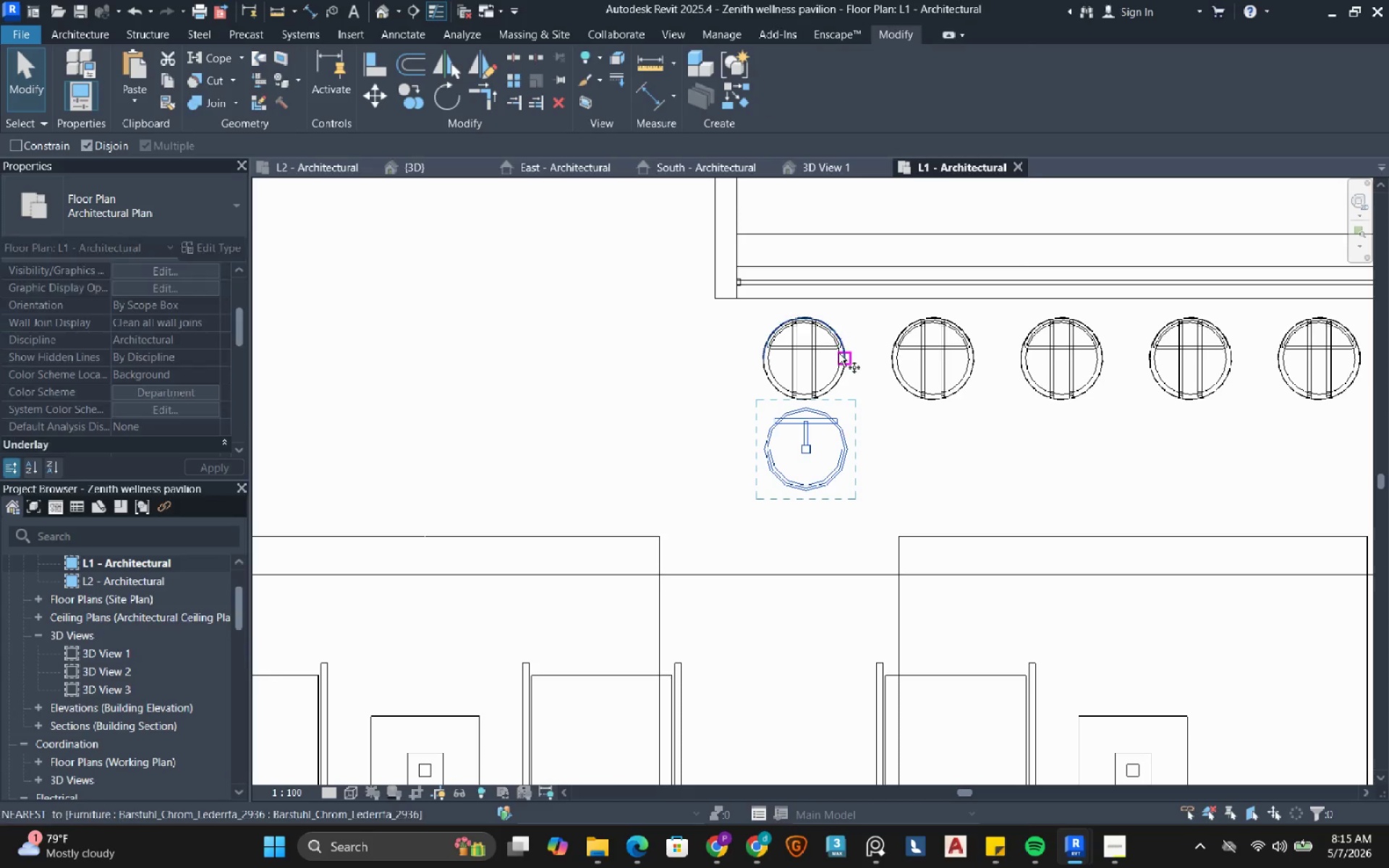 
scroll: coordinate [820, 359], scroll_direction: up, amount: 3.0
 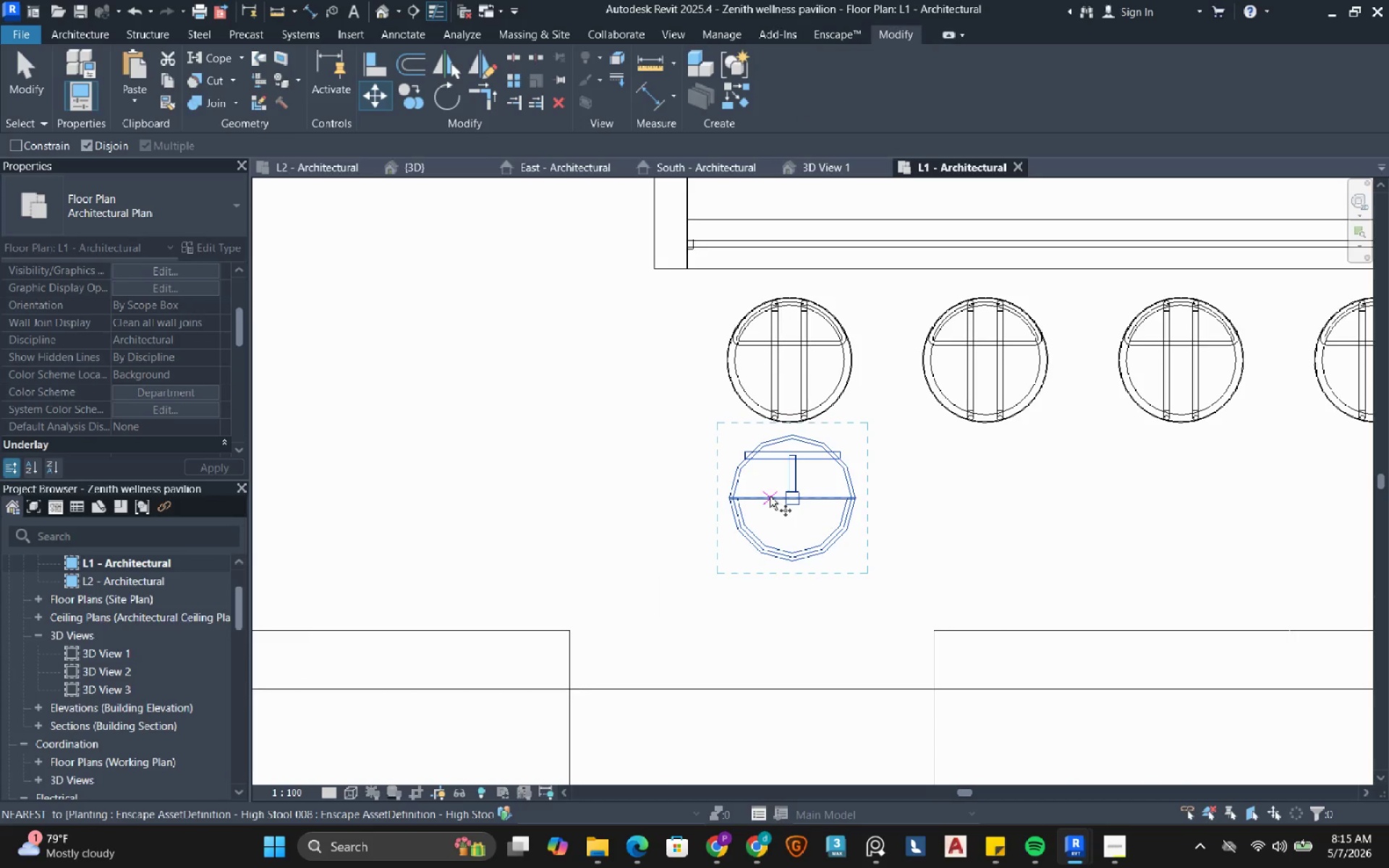 
left_click([770, 496])
 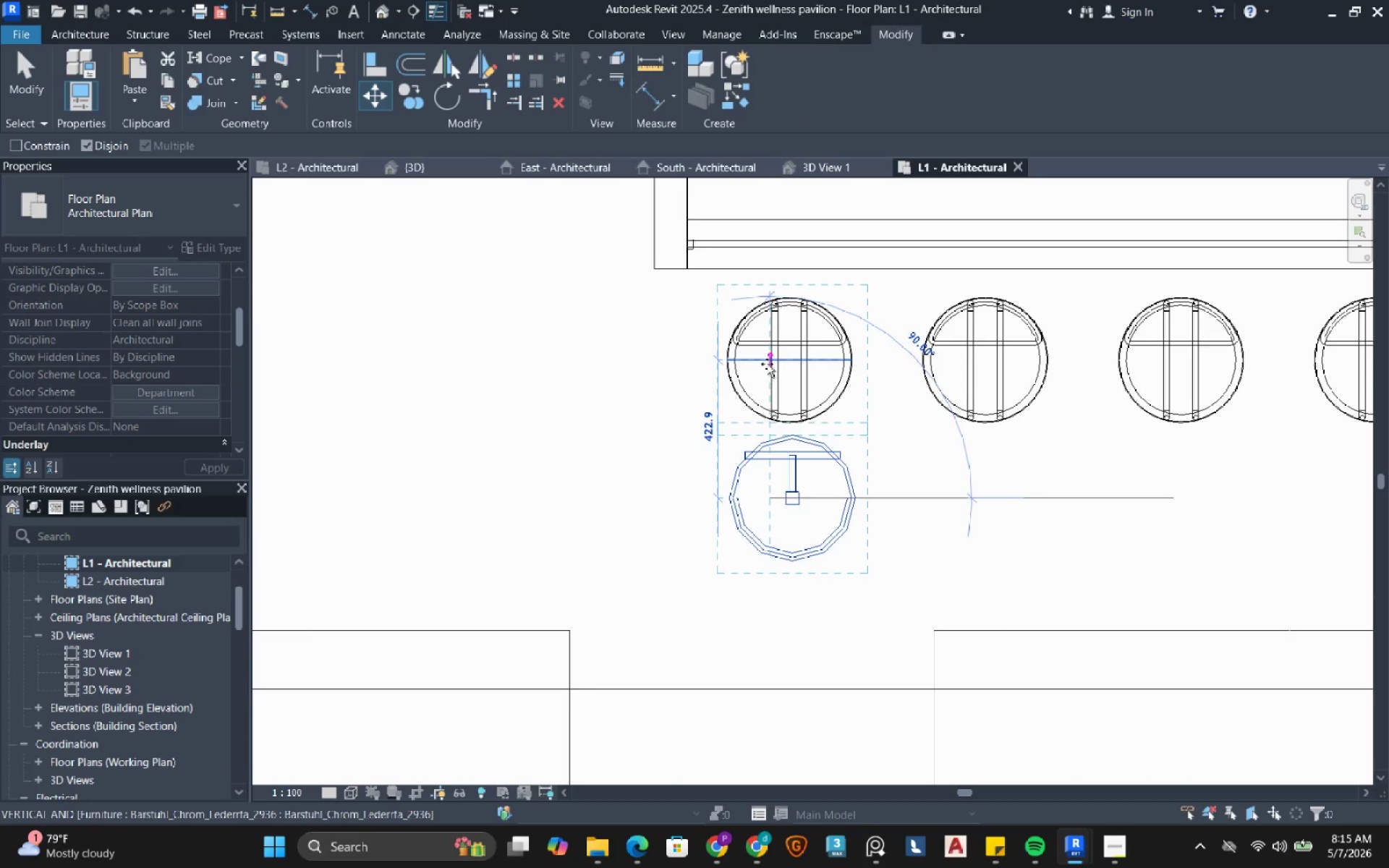 
left_click([767, 364])
 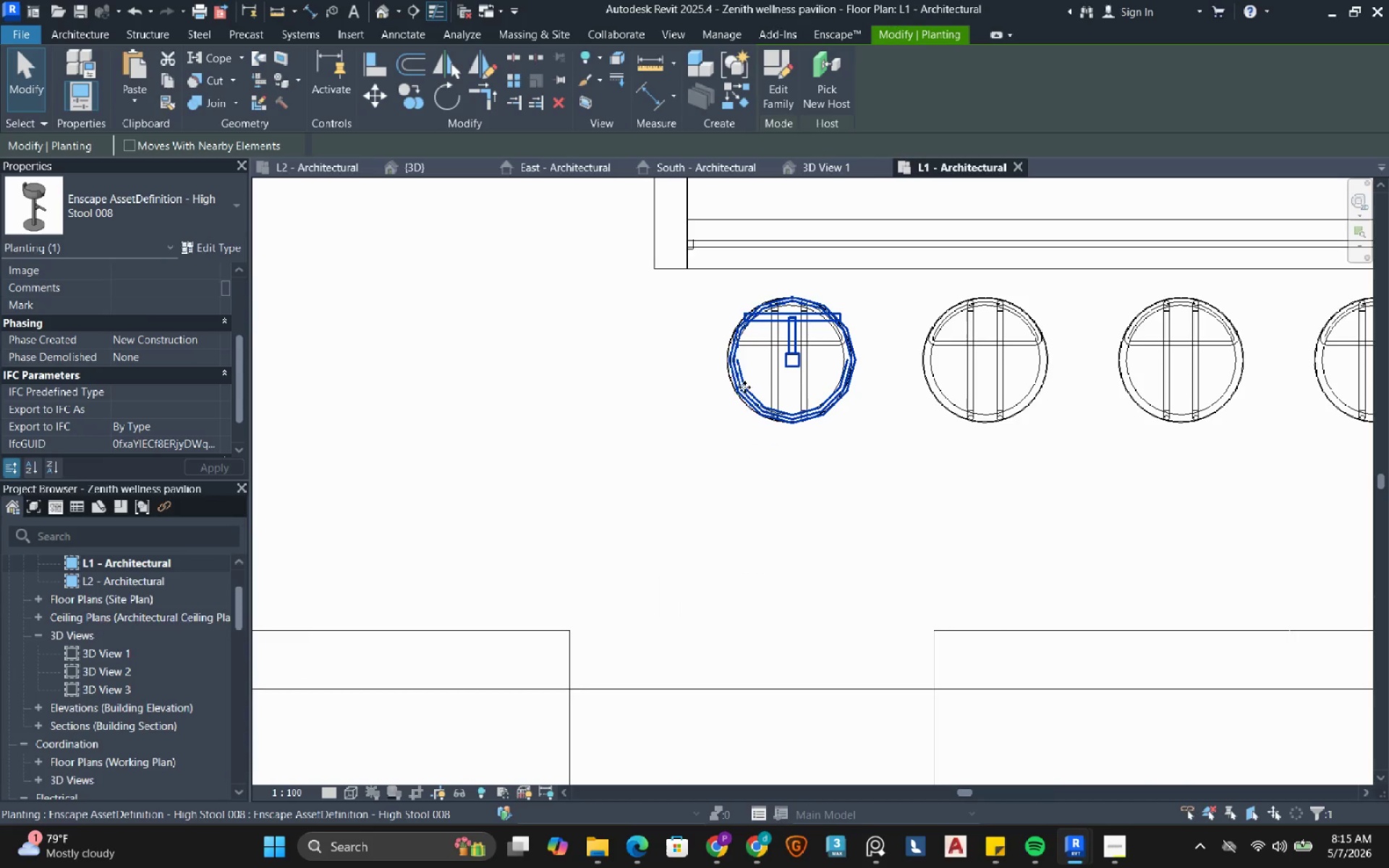 
key(Escape)
 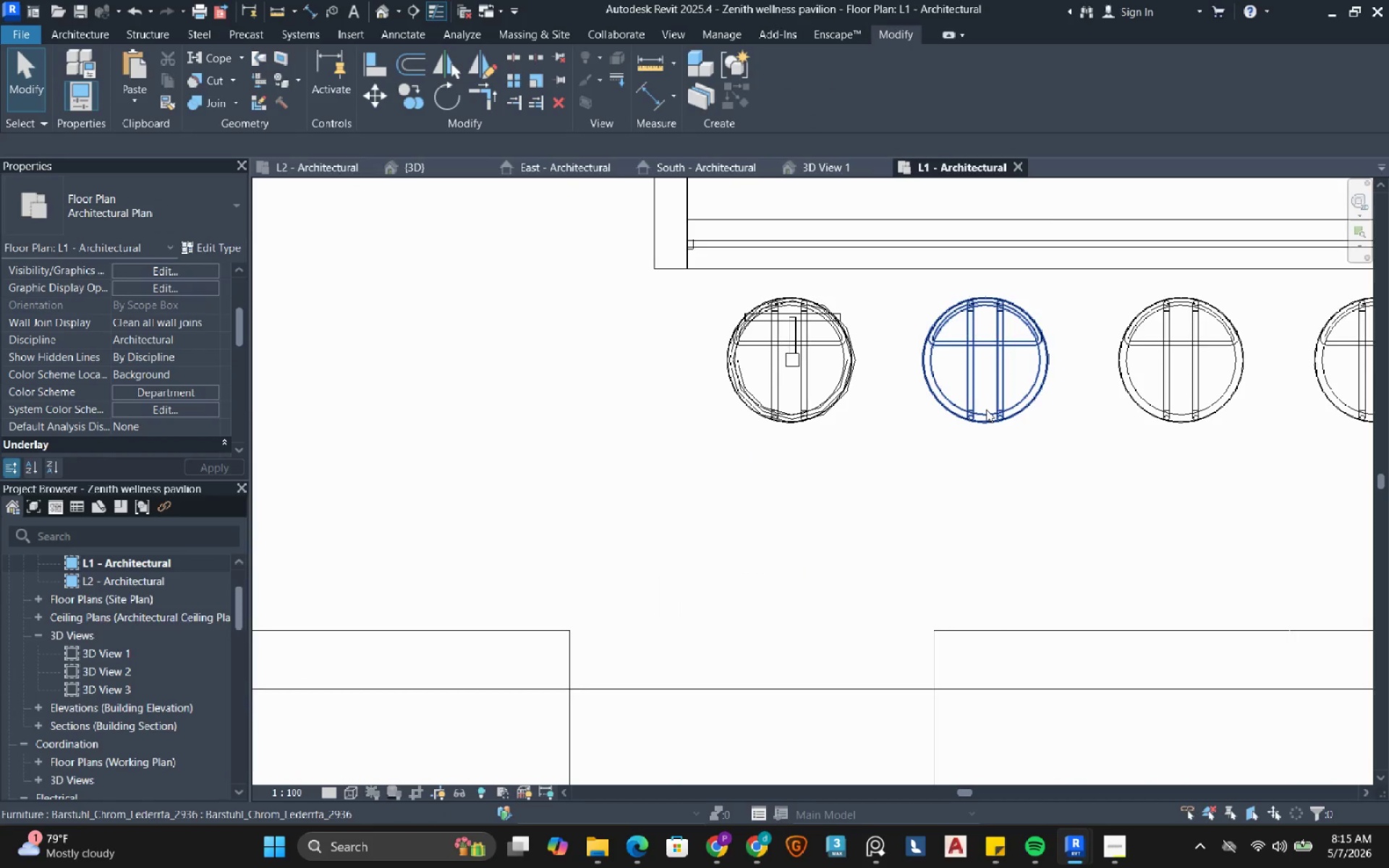 
left_click([986, 409])
 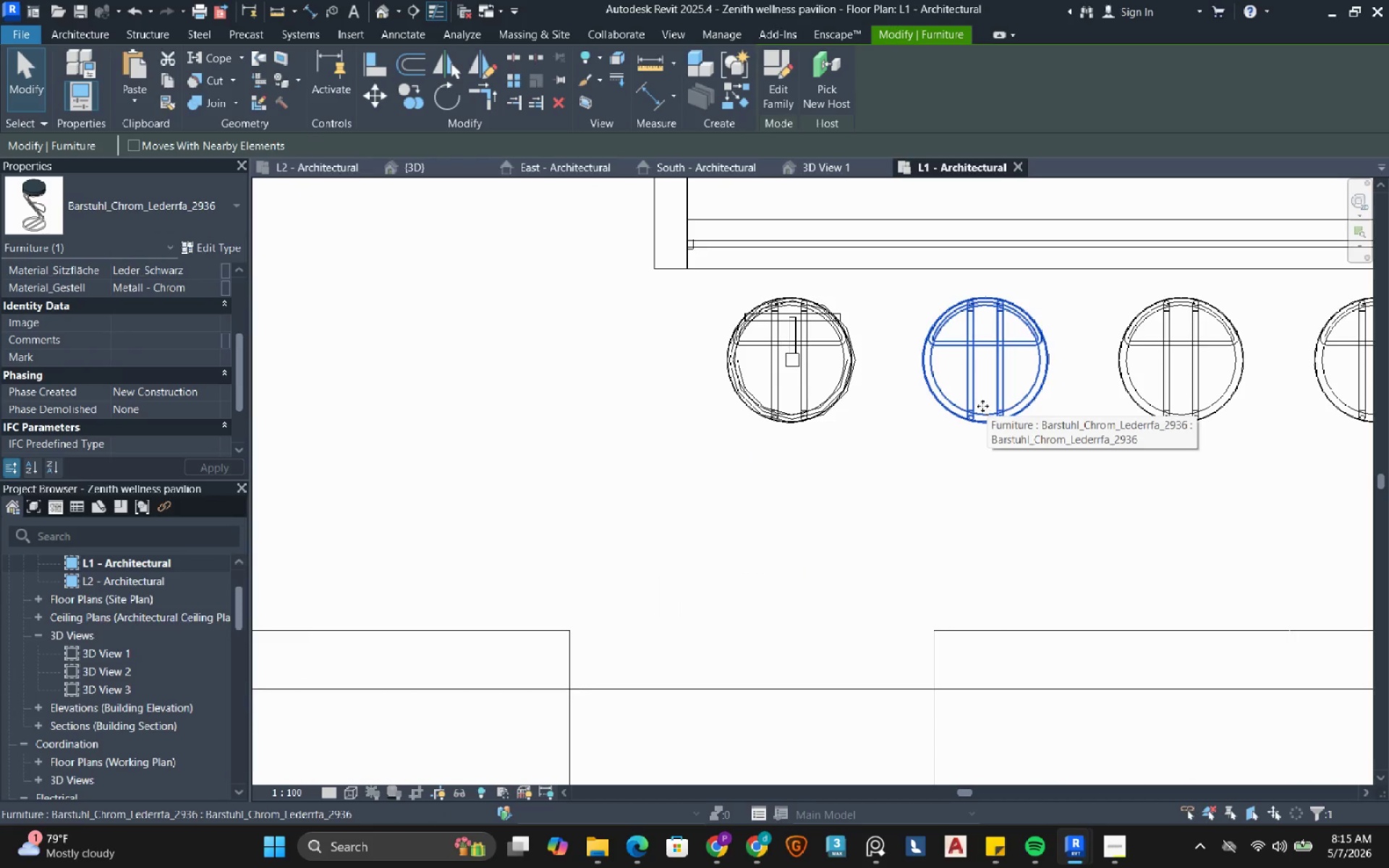 
key(Escape)
 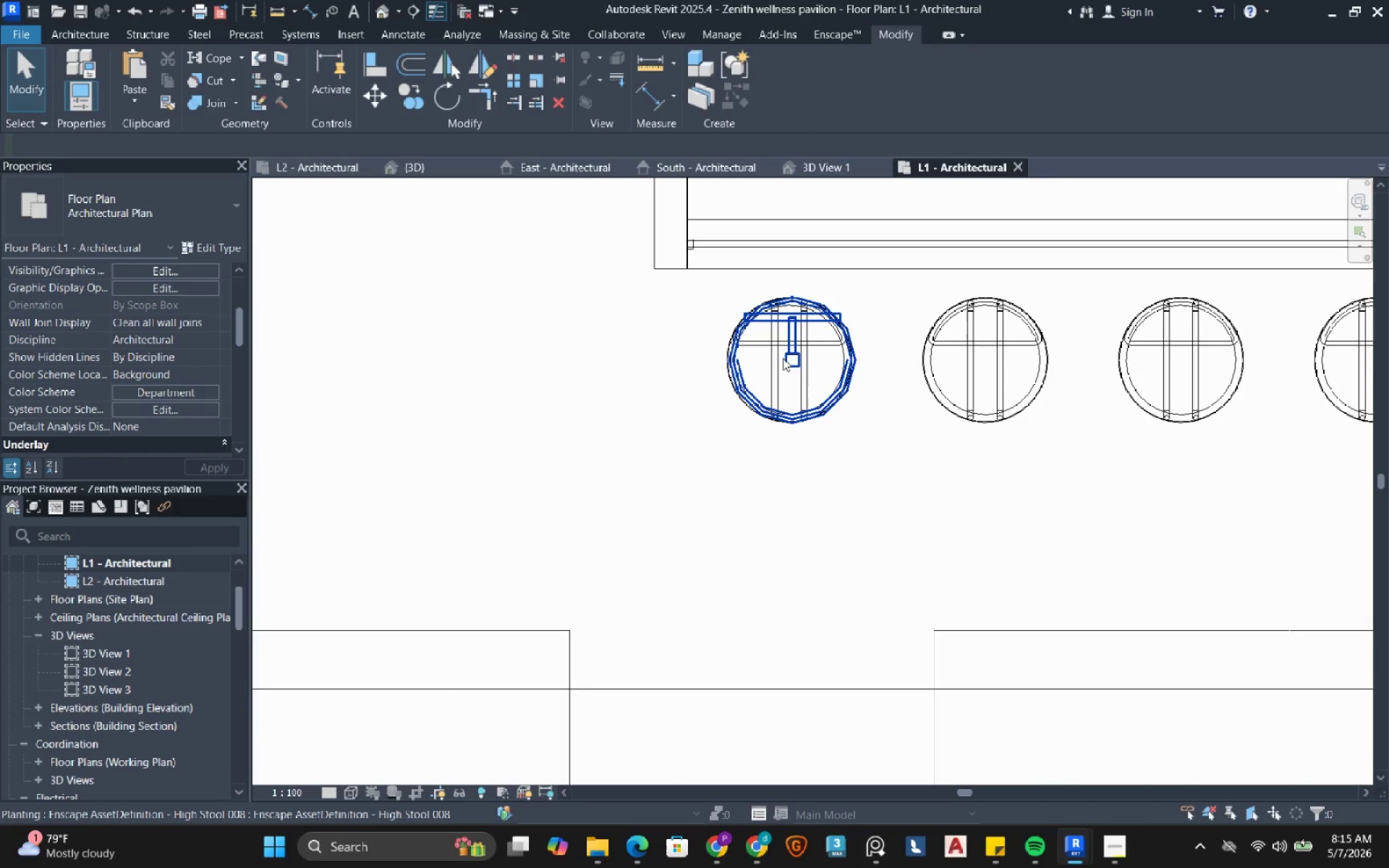 
left_click([788, 362])
 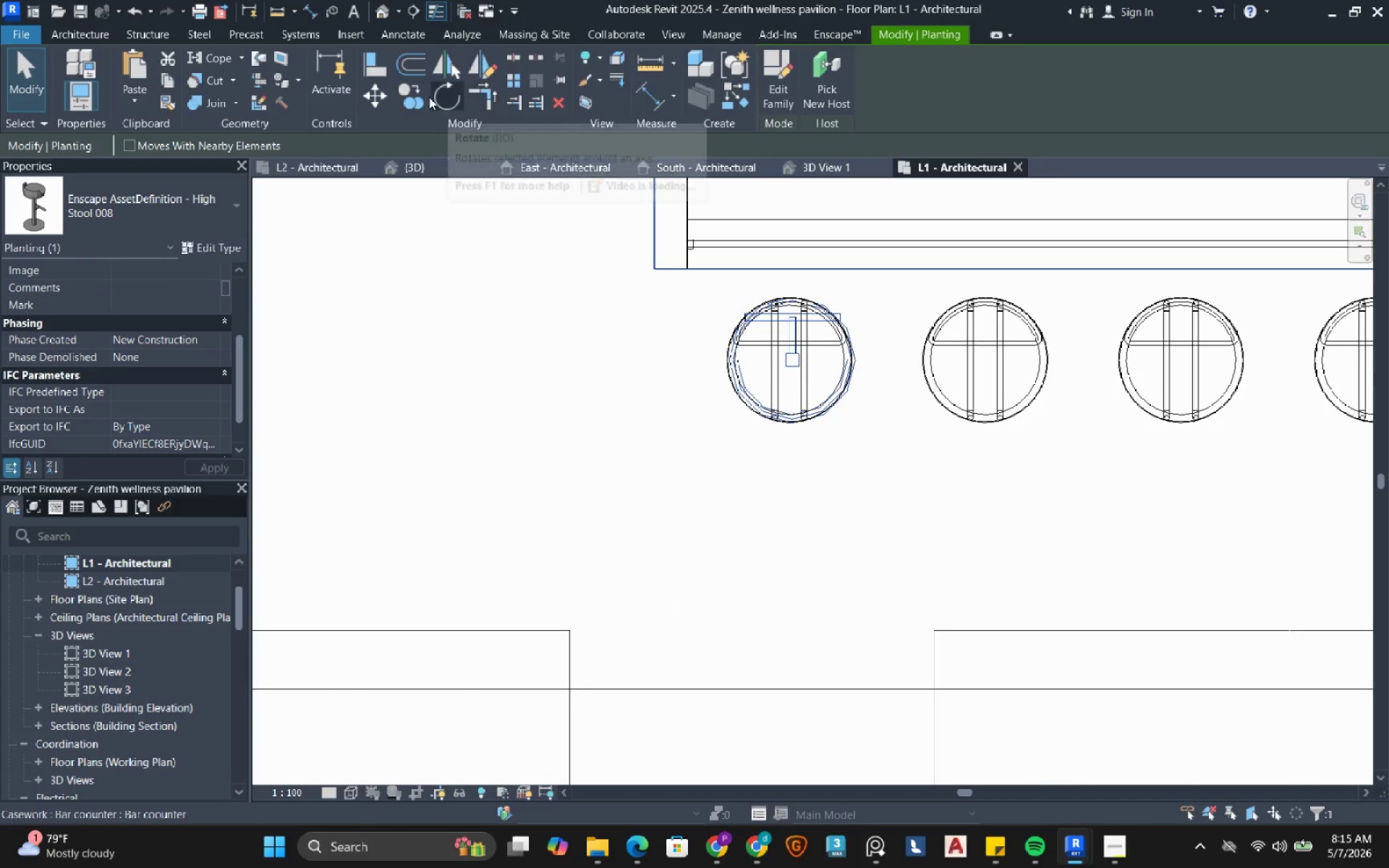 
left_click([416, 97])
 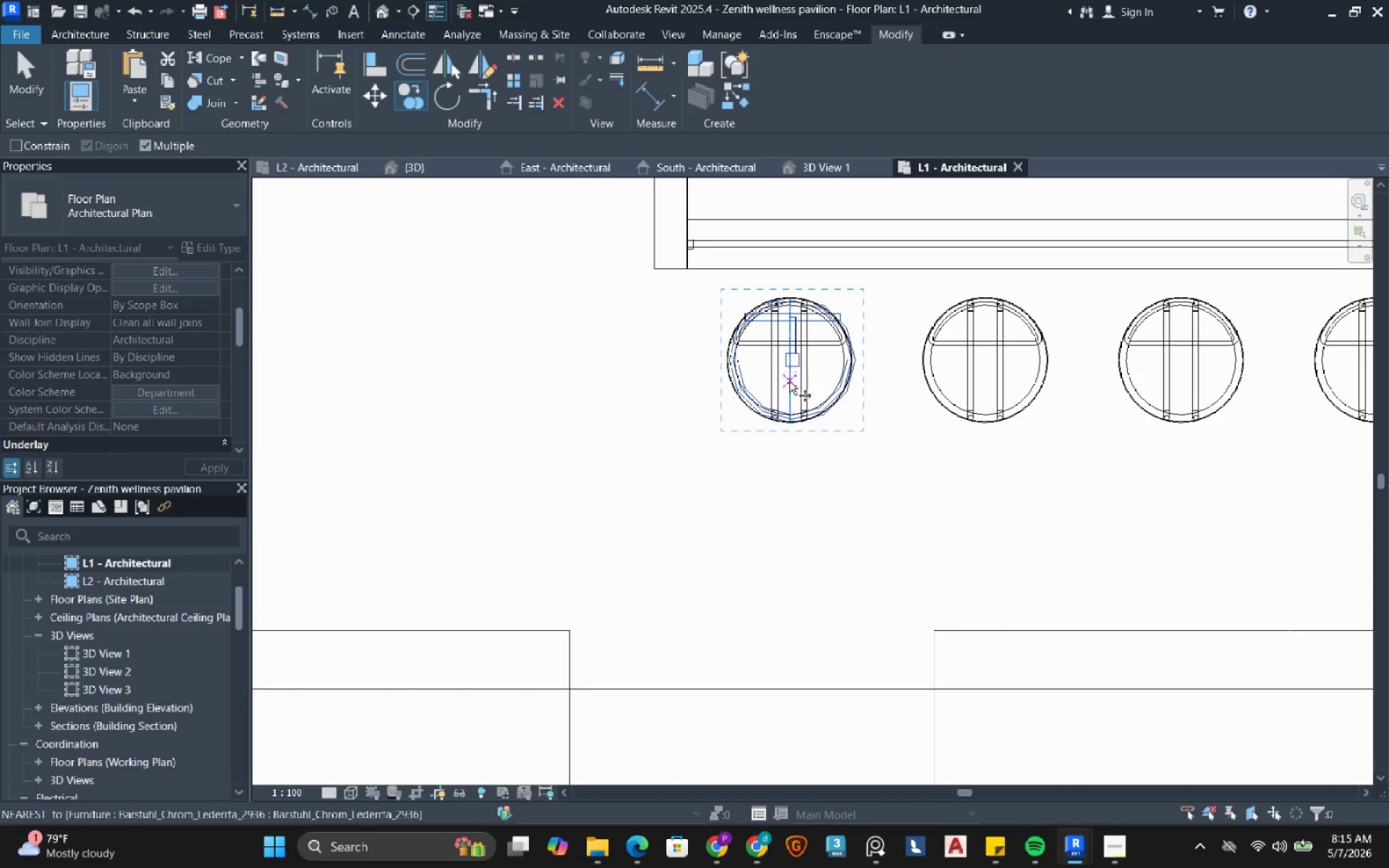 
left_click([789, 381])
 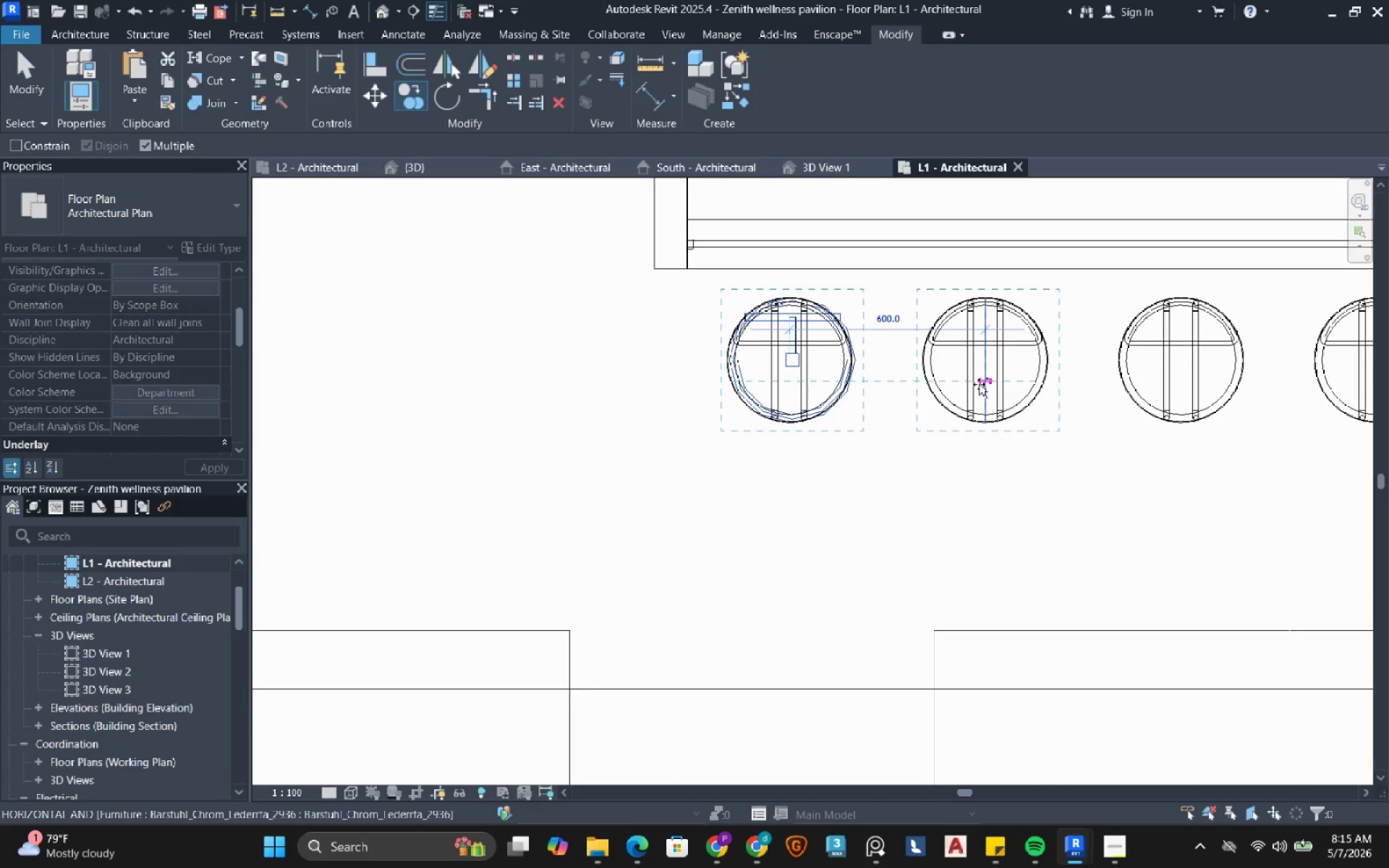 
left_click([979, 384])
 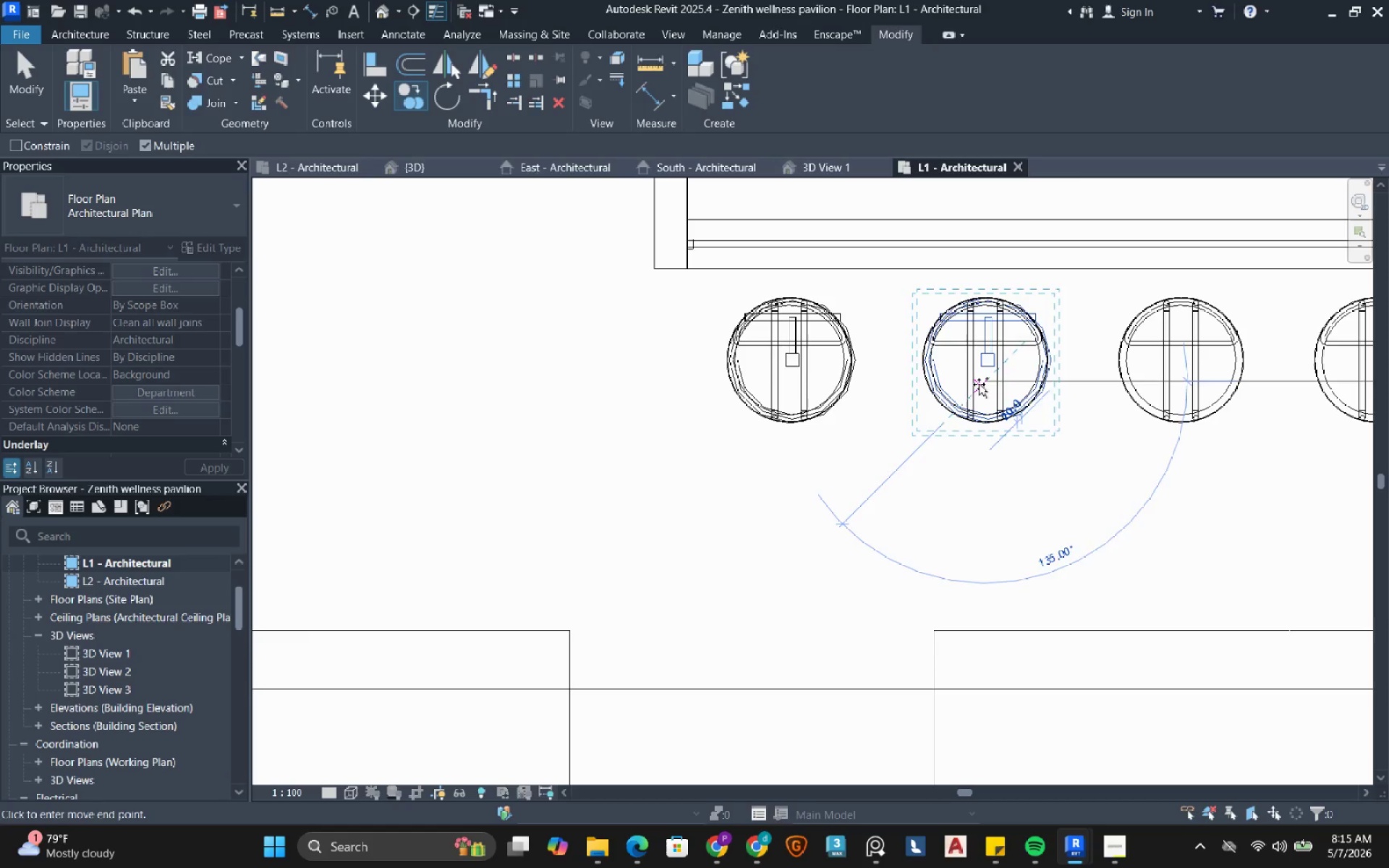 
key(Escape)
 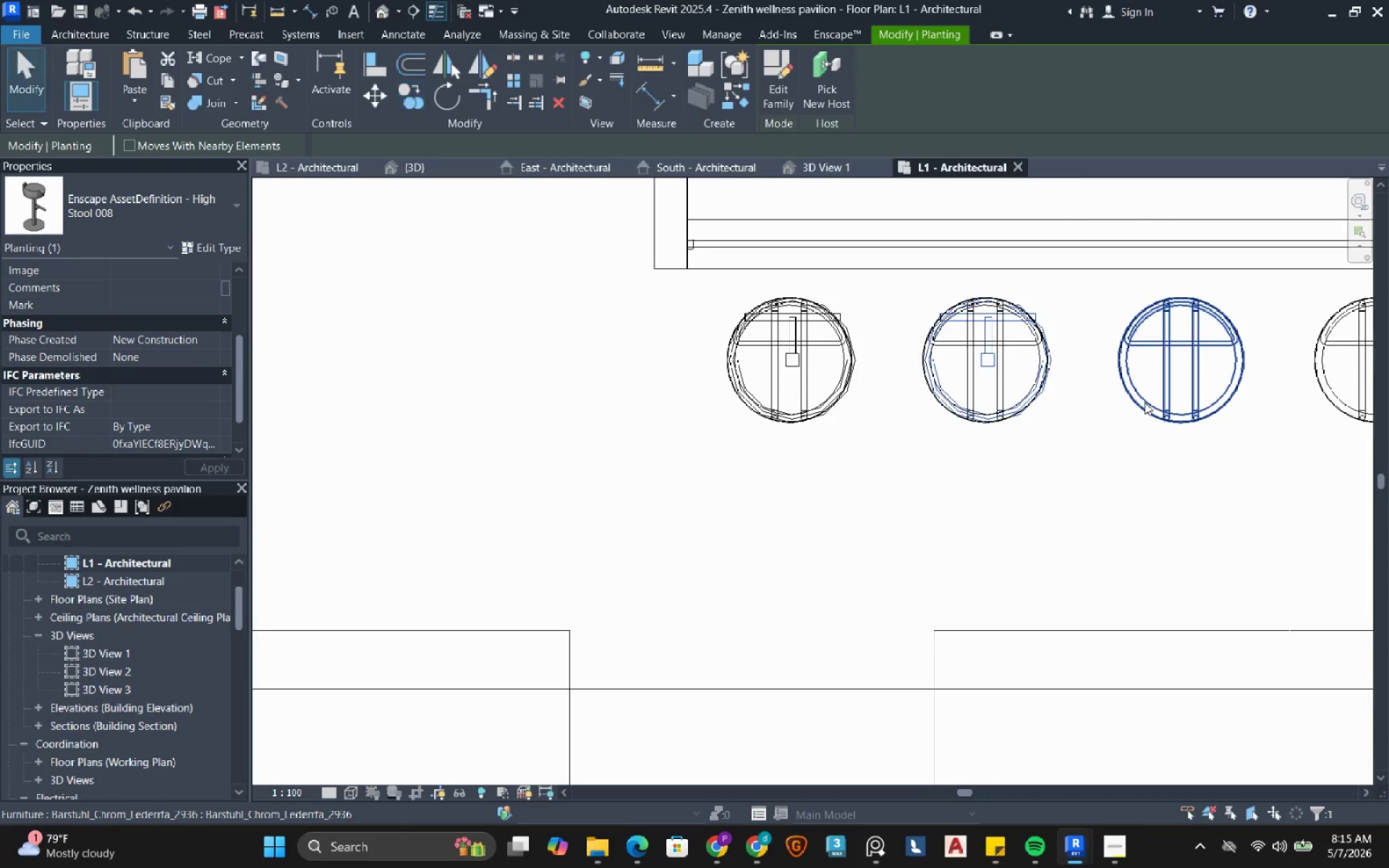 
left_click([1145, 402])
 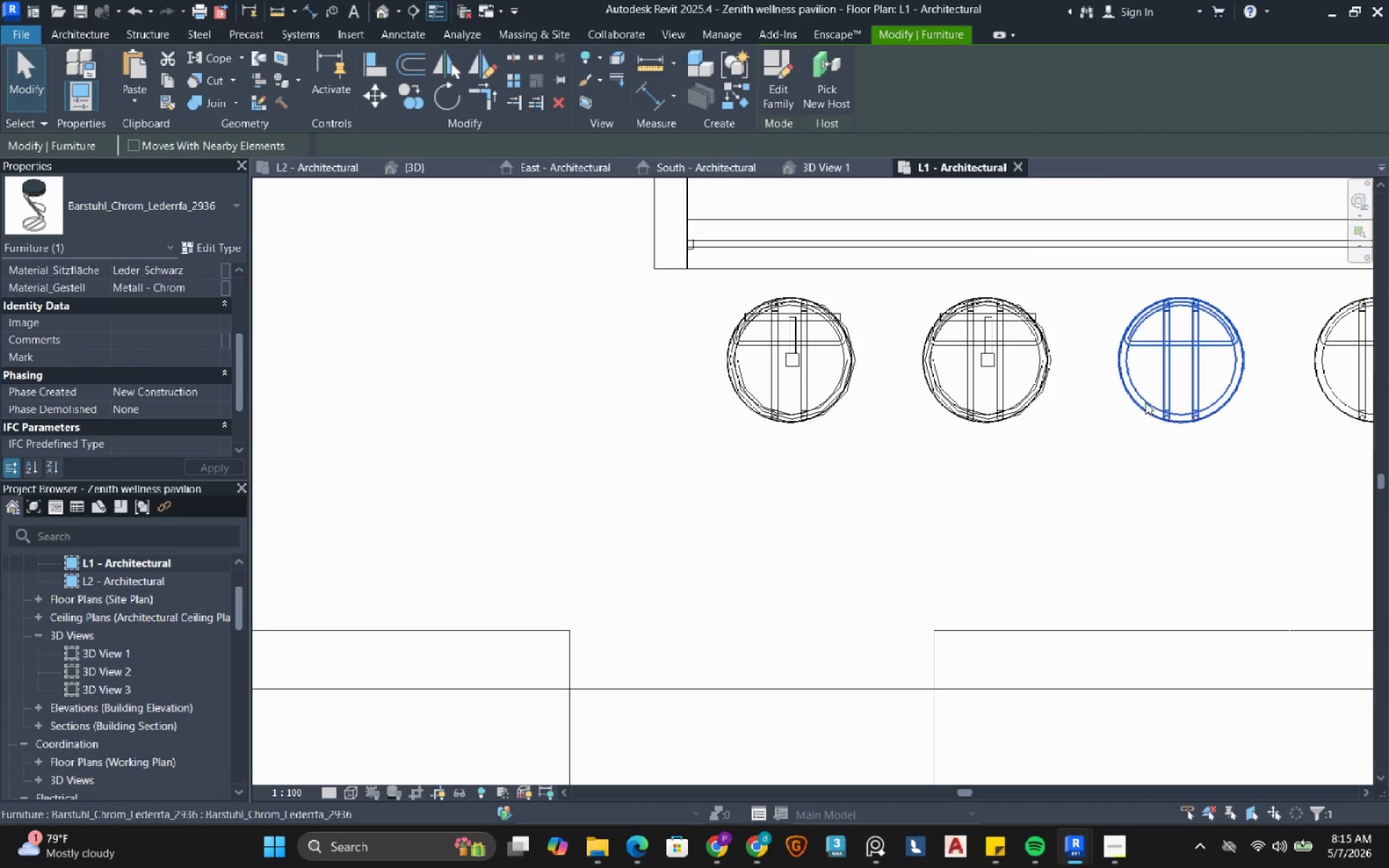 
type(de)
 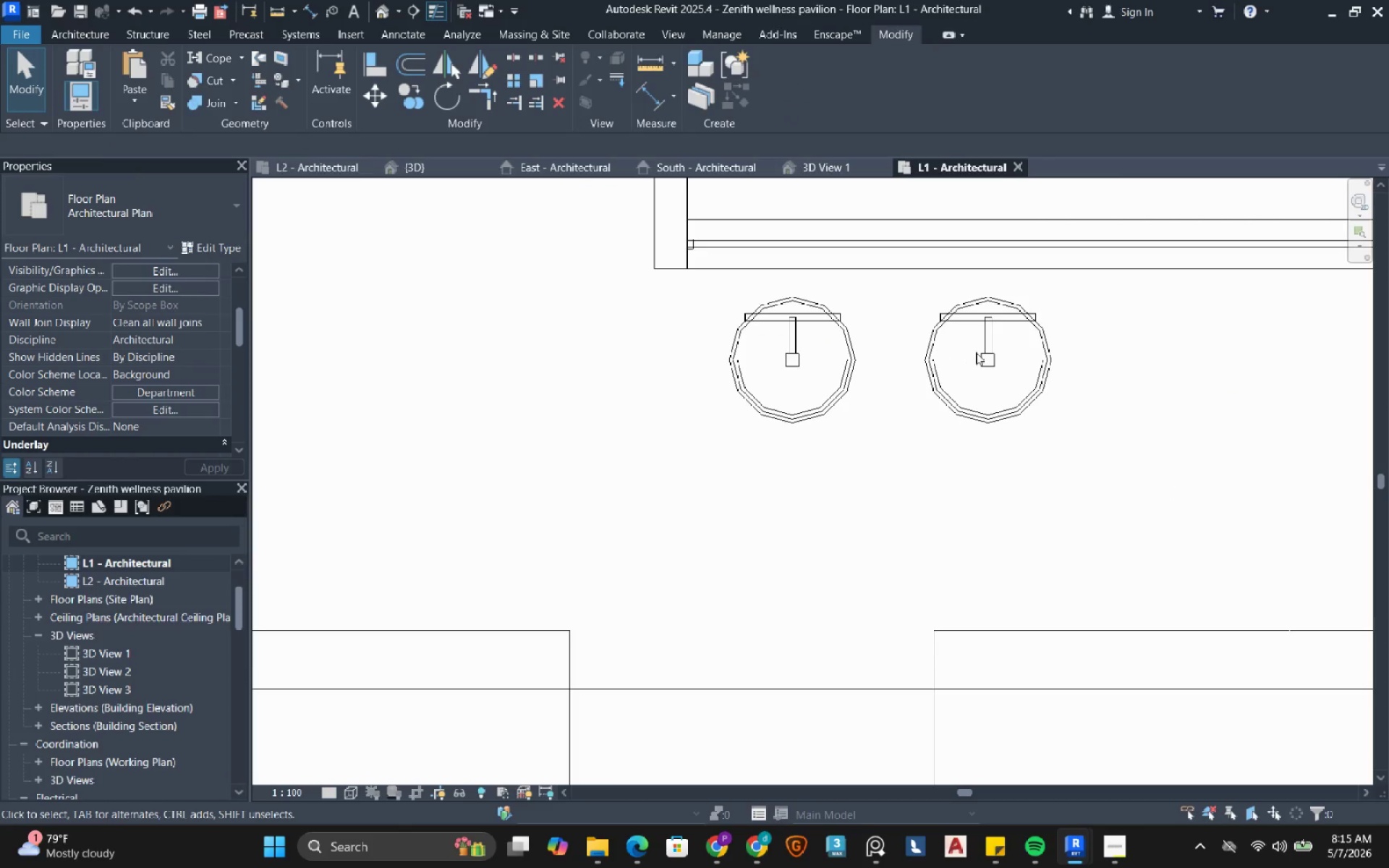 
left_click([980, 353])
 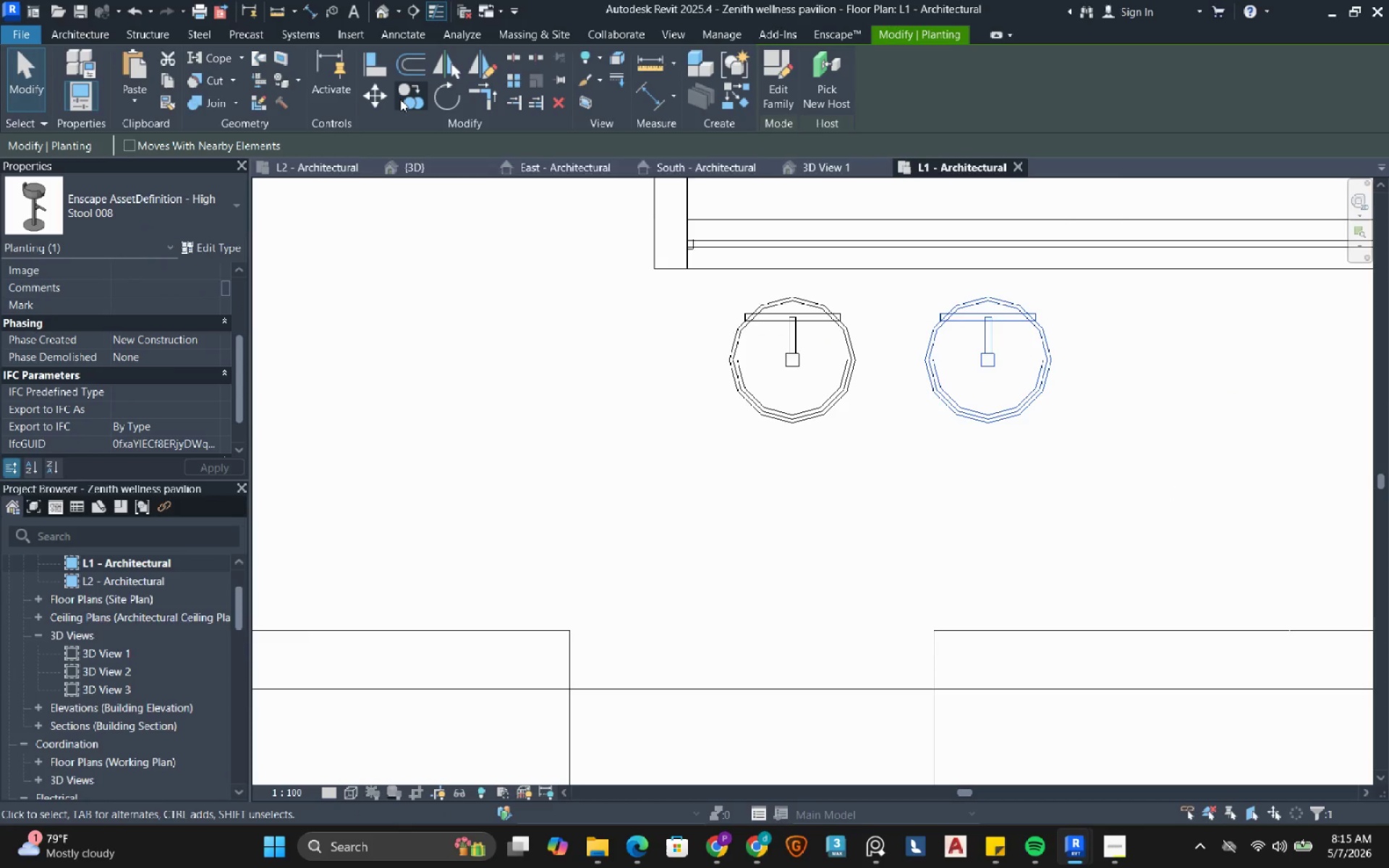 
left_click([407, 101])
 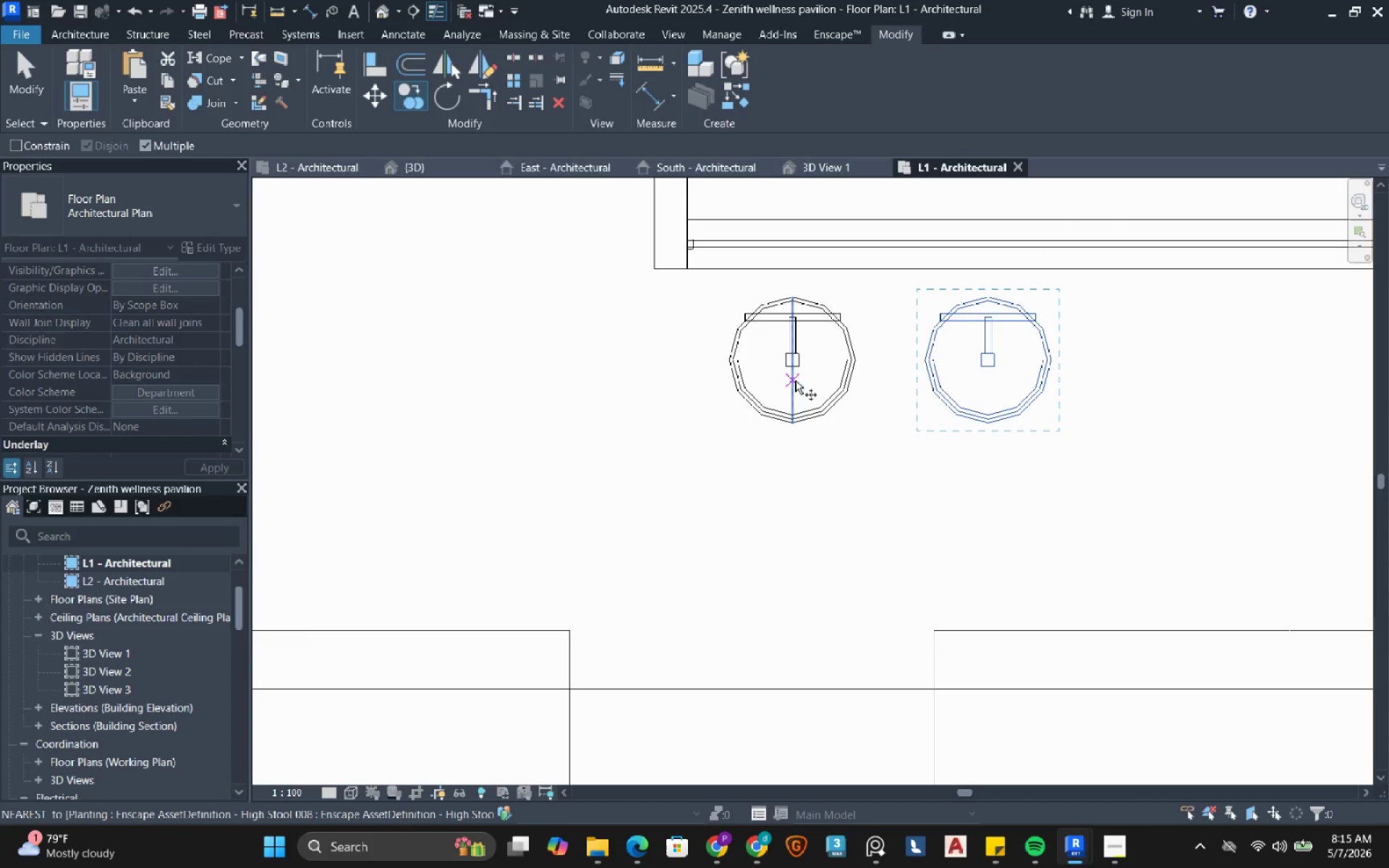 
left_click([795, 380])
 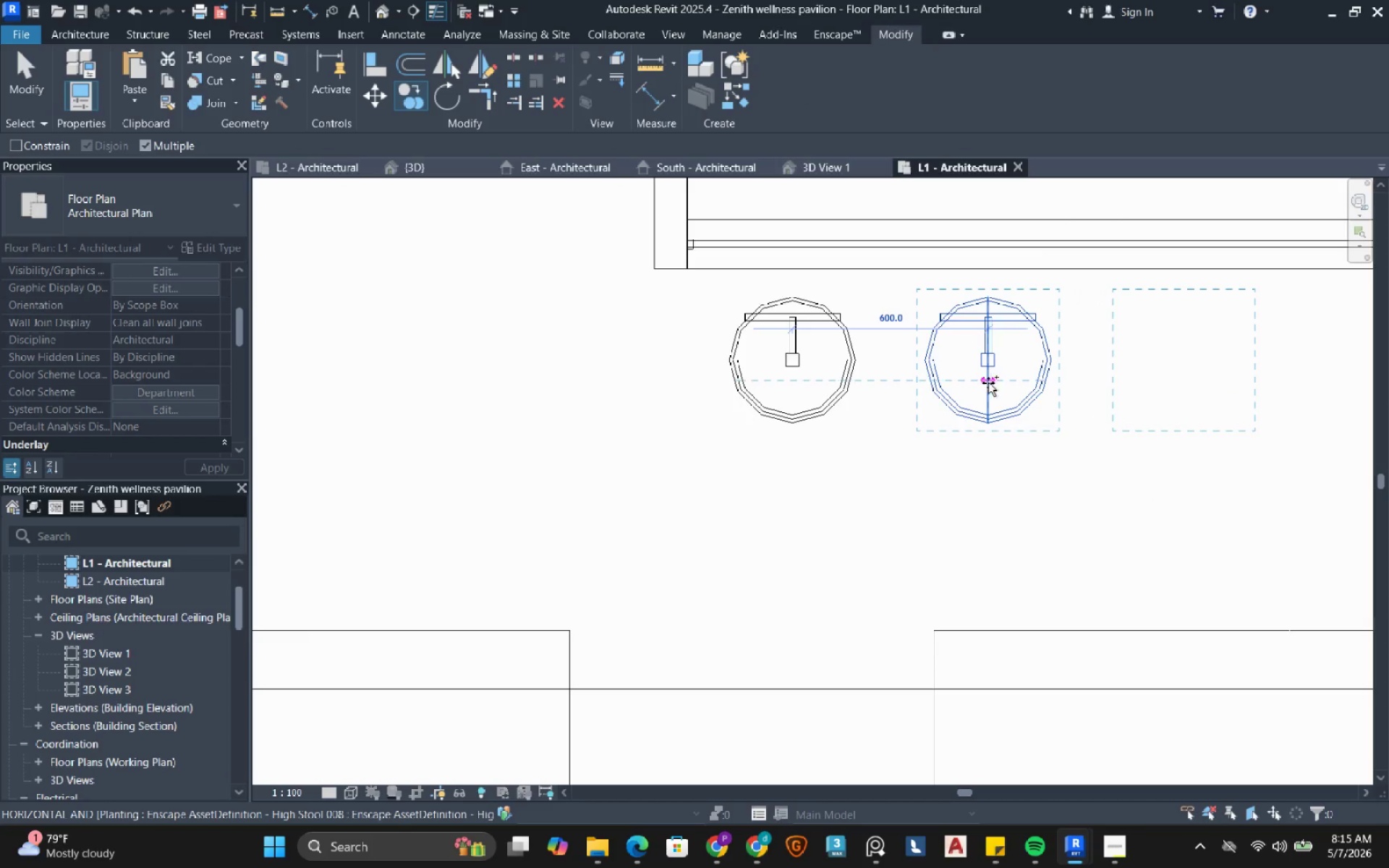 
left_click([988, 383])
 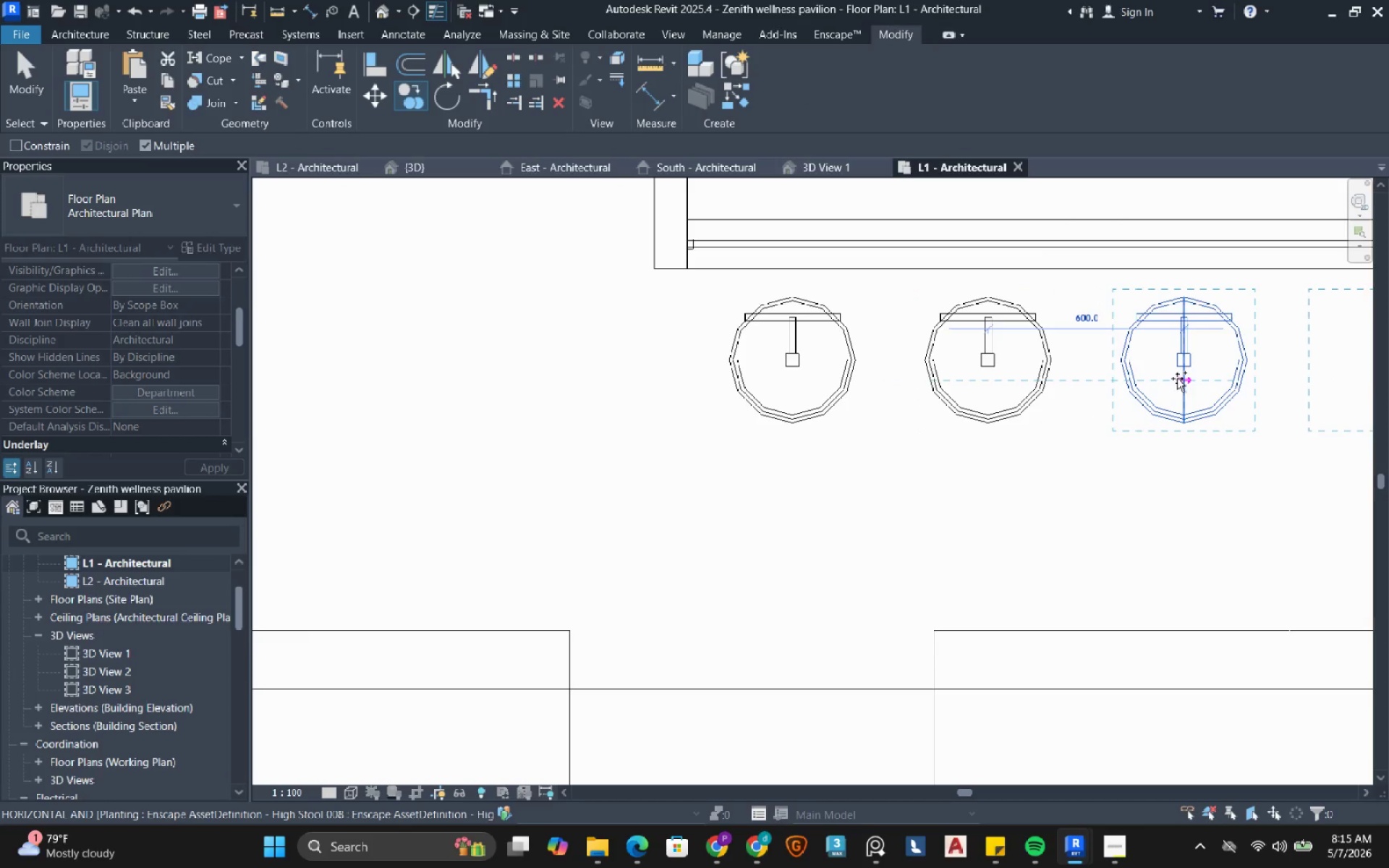 
left_click([1178, 378])
 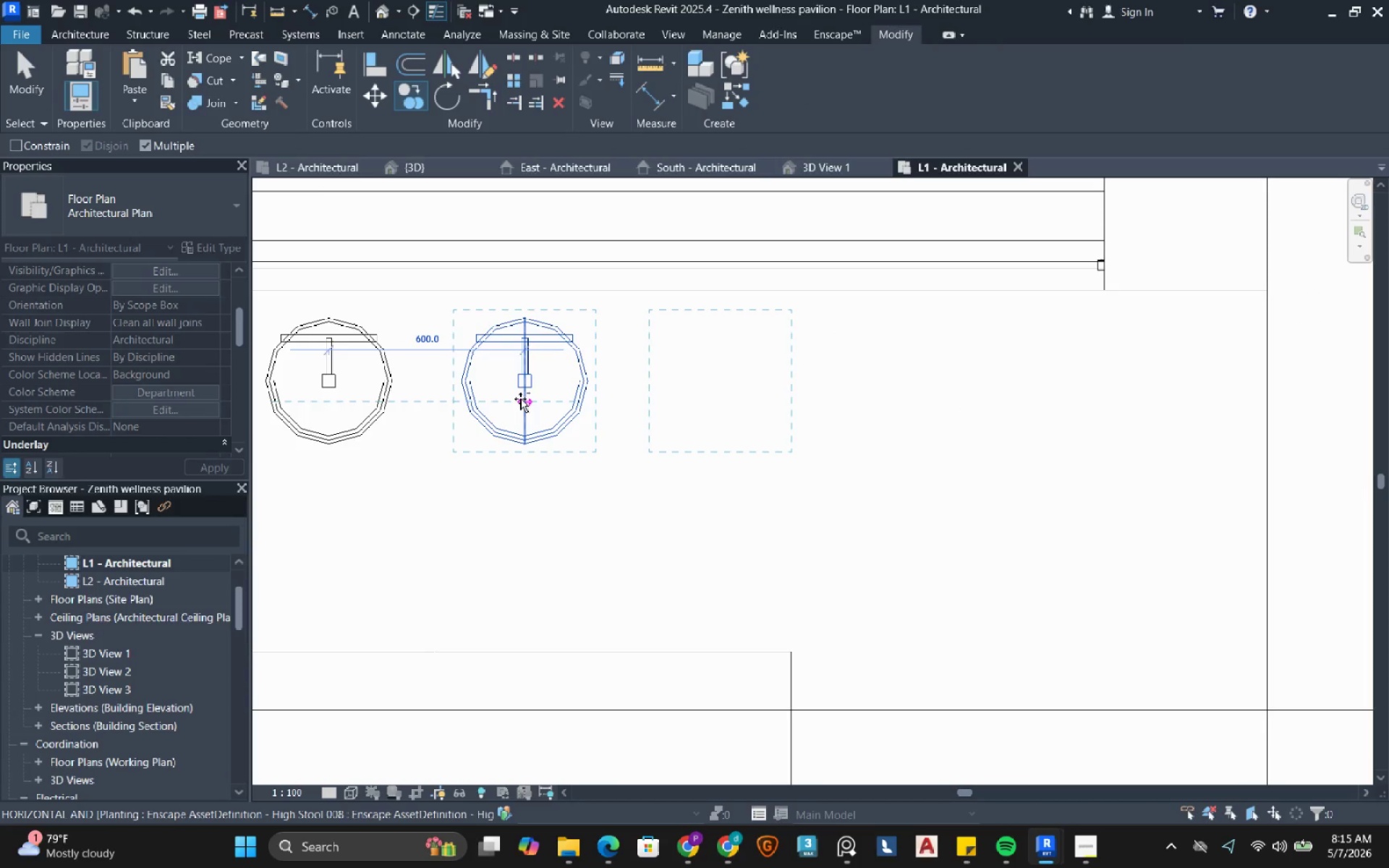 
left_click([521, 400])
 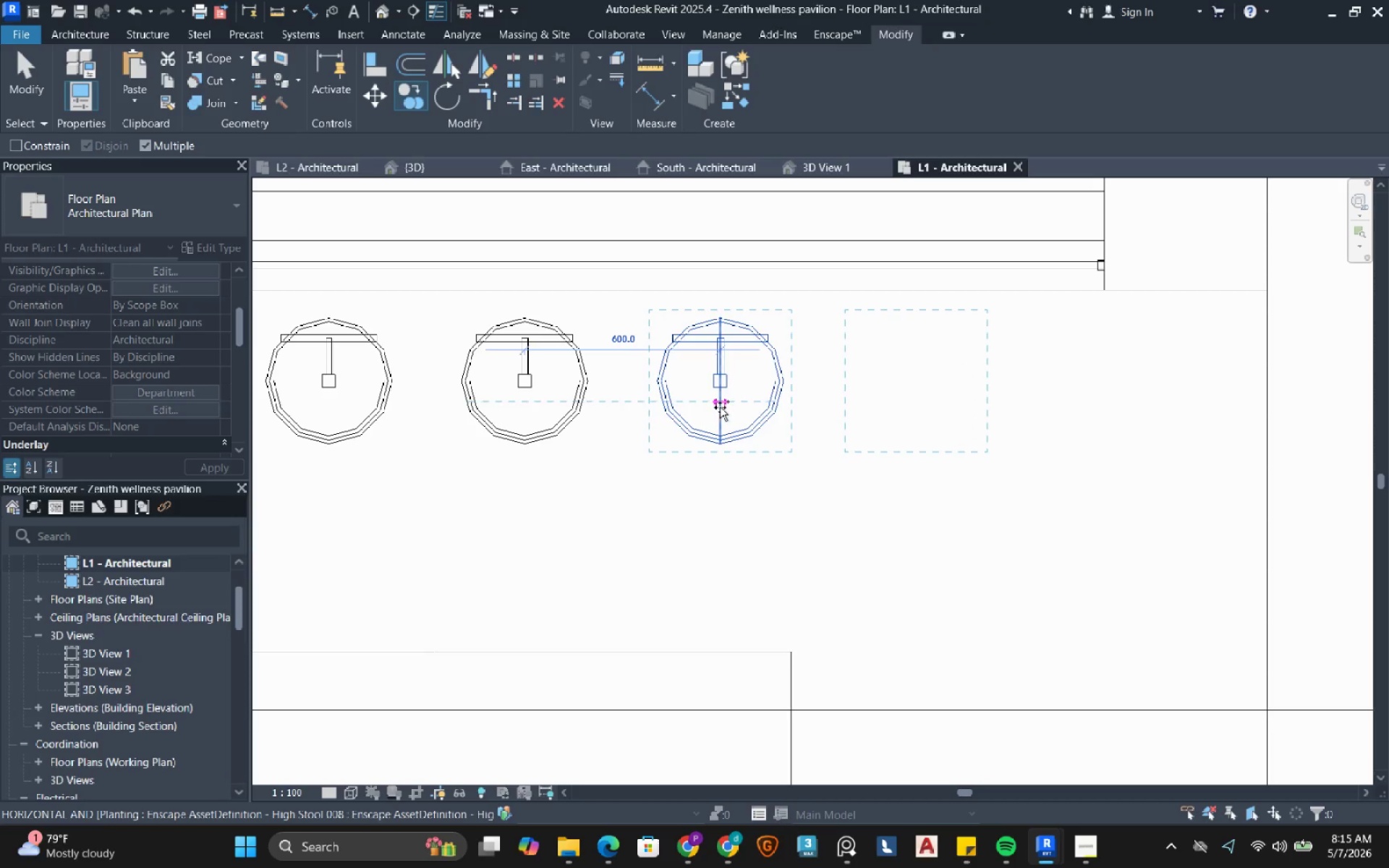 
left_click([721, 407])
 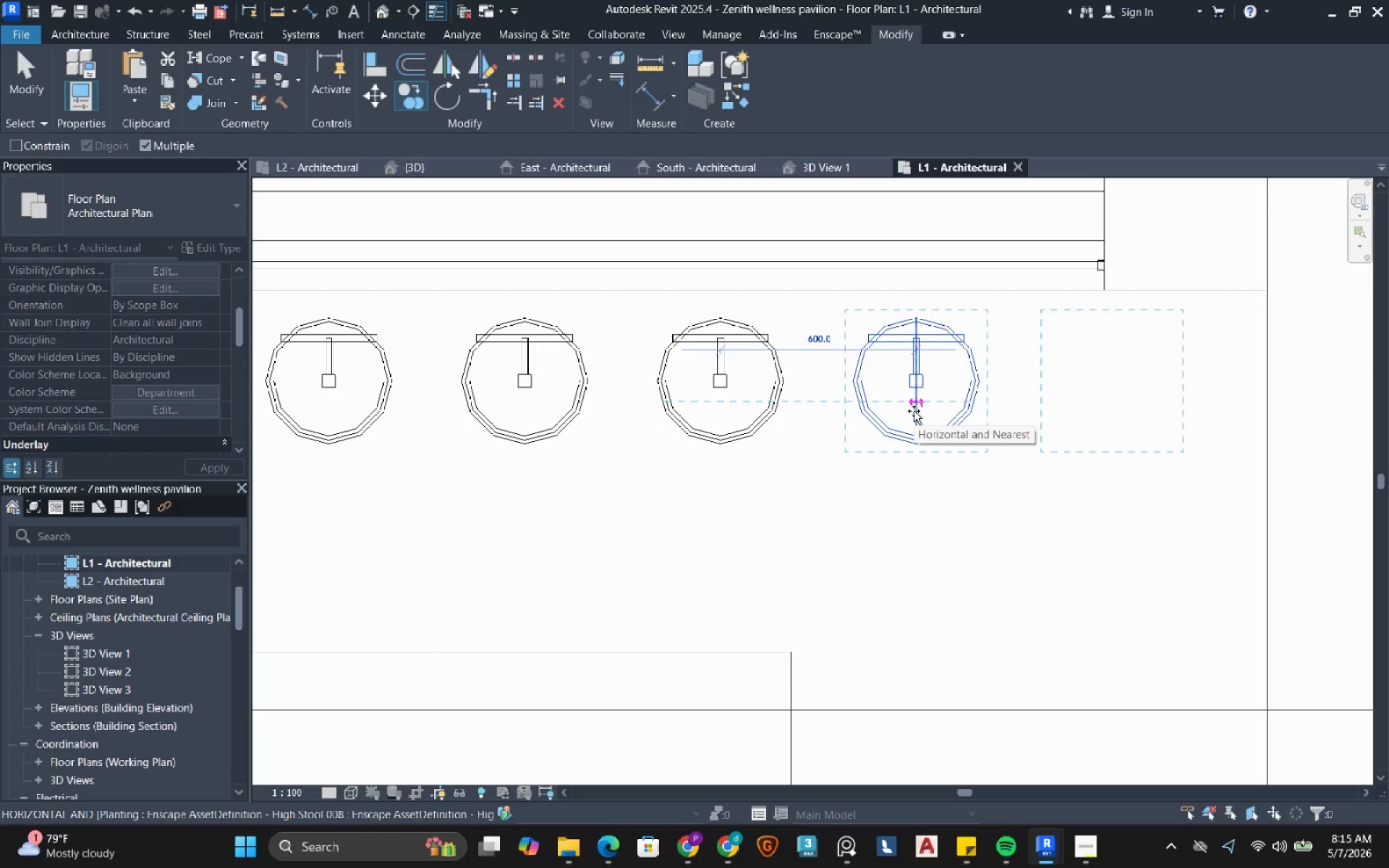 
hold_key(key=Escape, duration=1.81)
 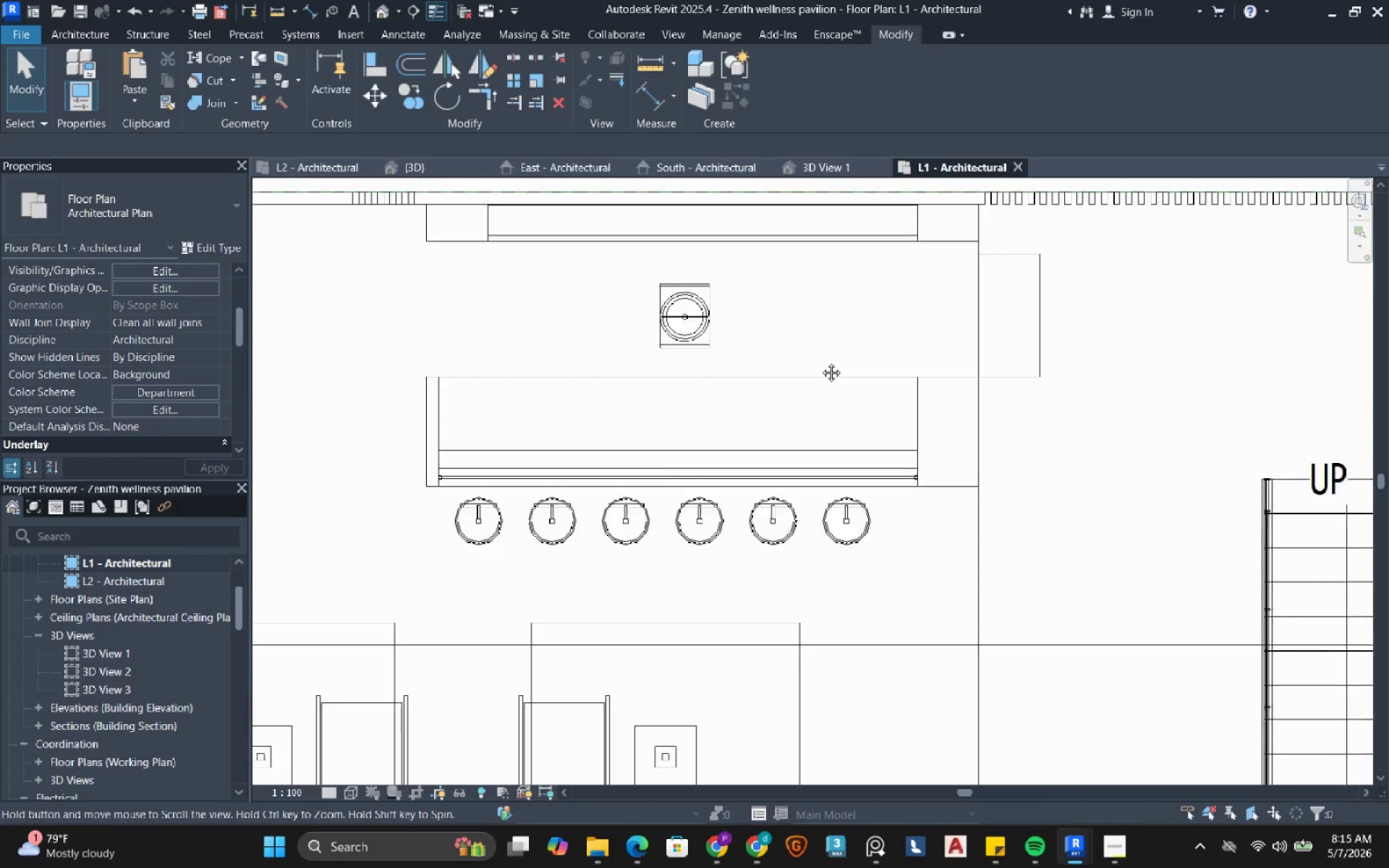 
scroll: coordinate [914, 413], scroll_direction: down, amount: 7.0
 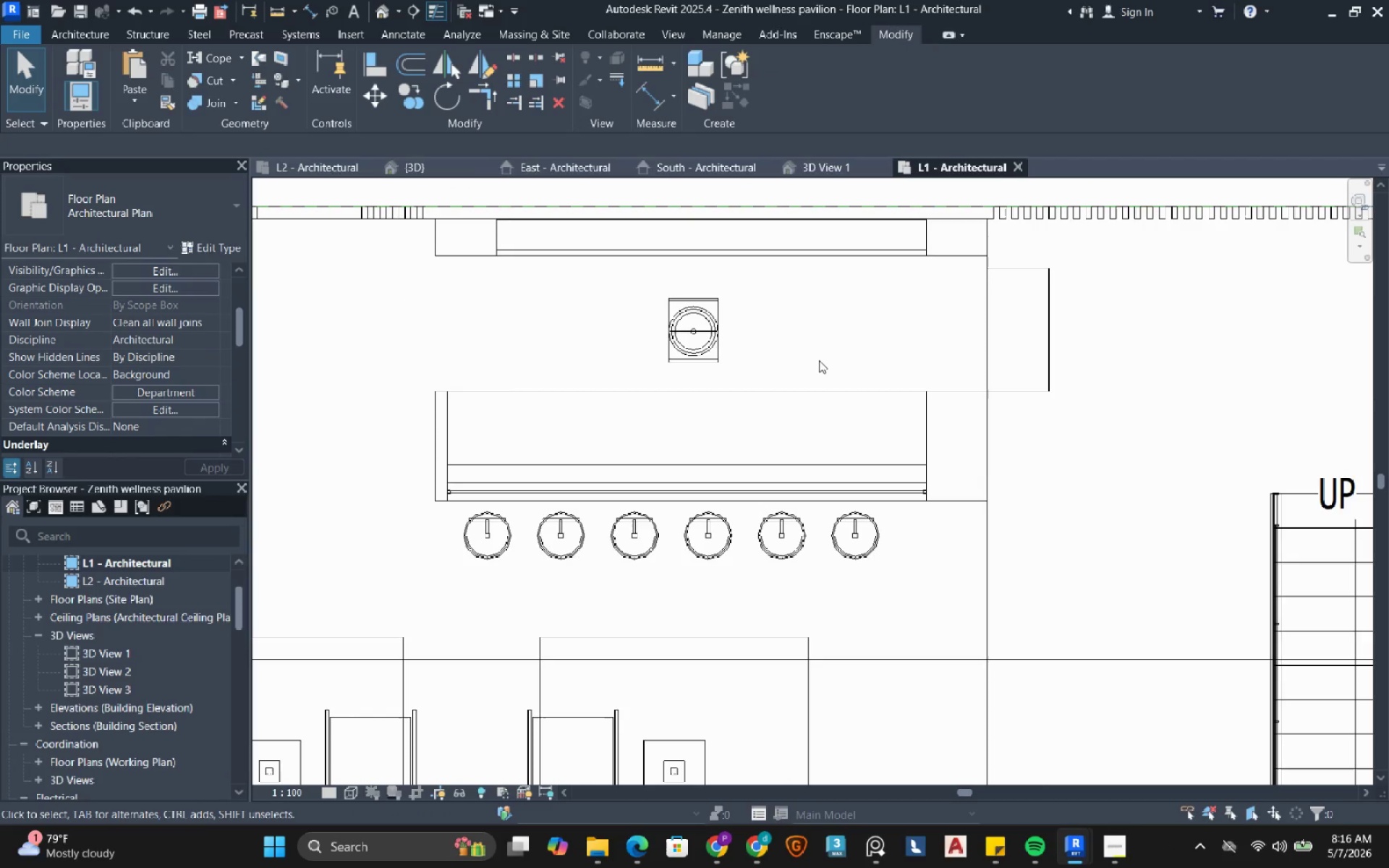 
wait(9.02)
 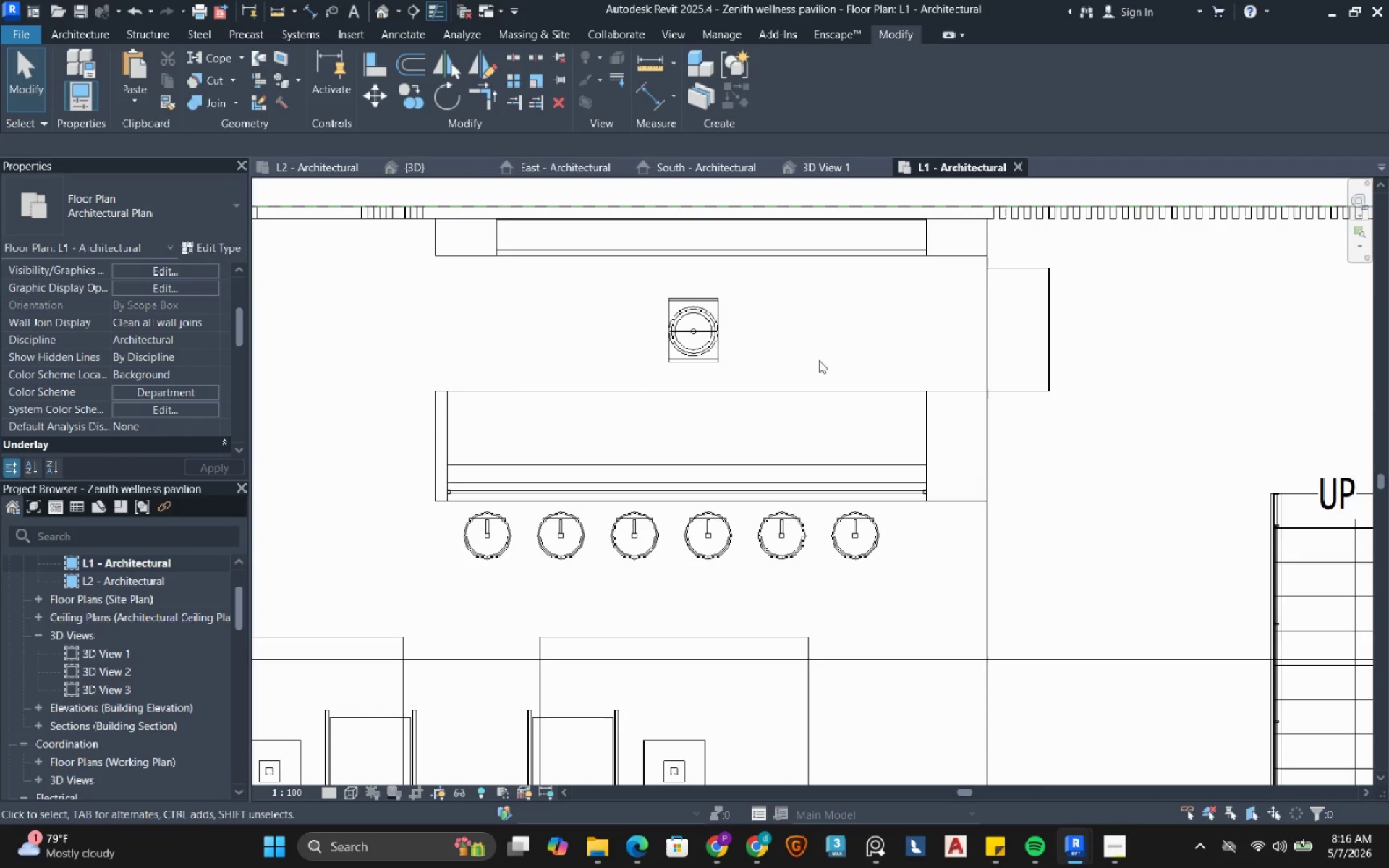 
left_click([1234, 744])
 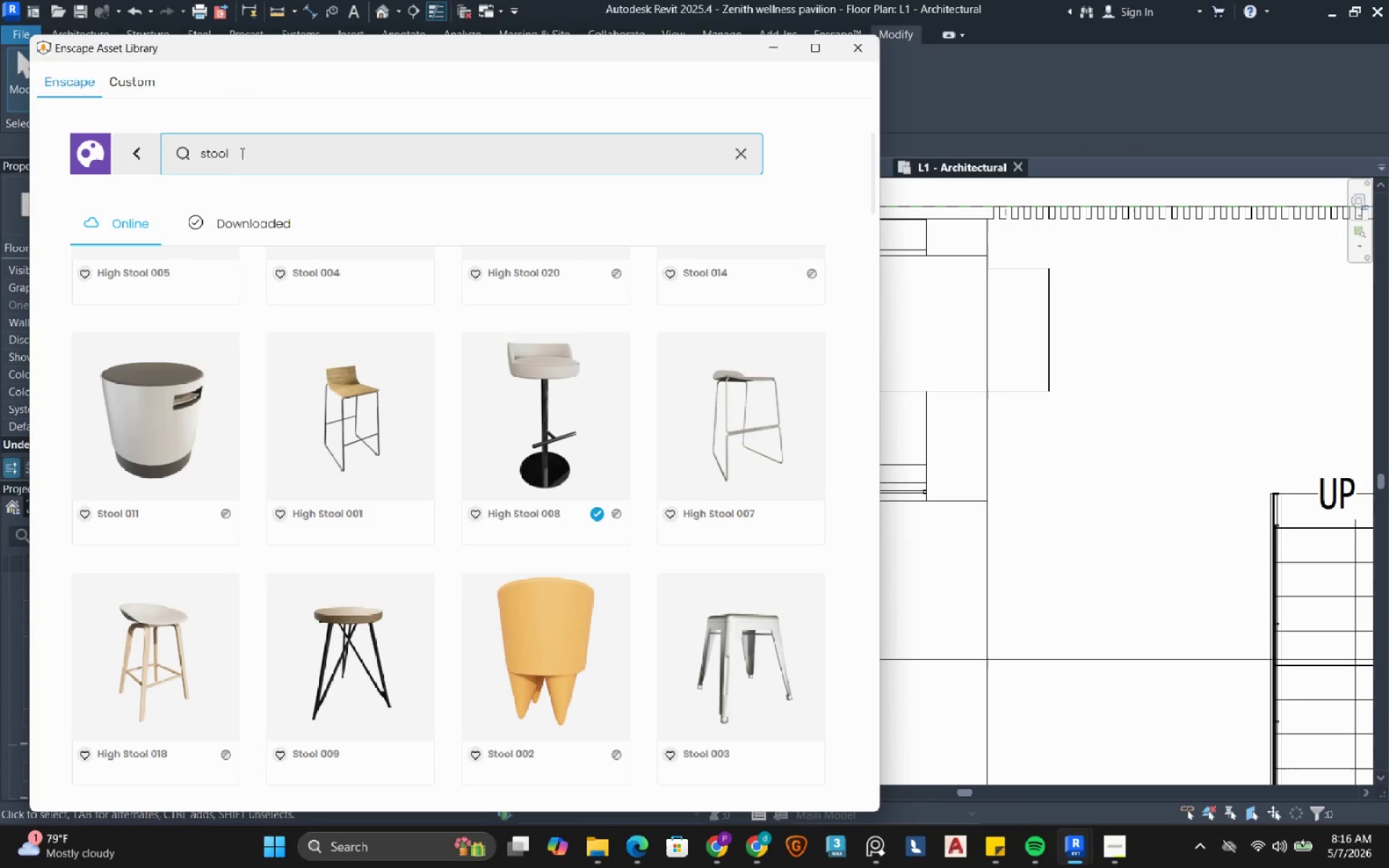 
left_click_drag(start_coordinate=[245, 150], to_coordinate=[194, 140])
 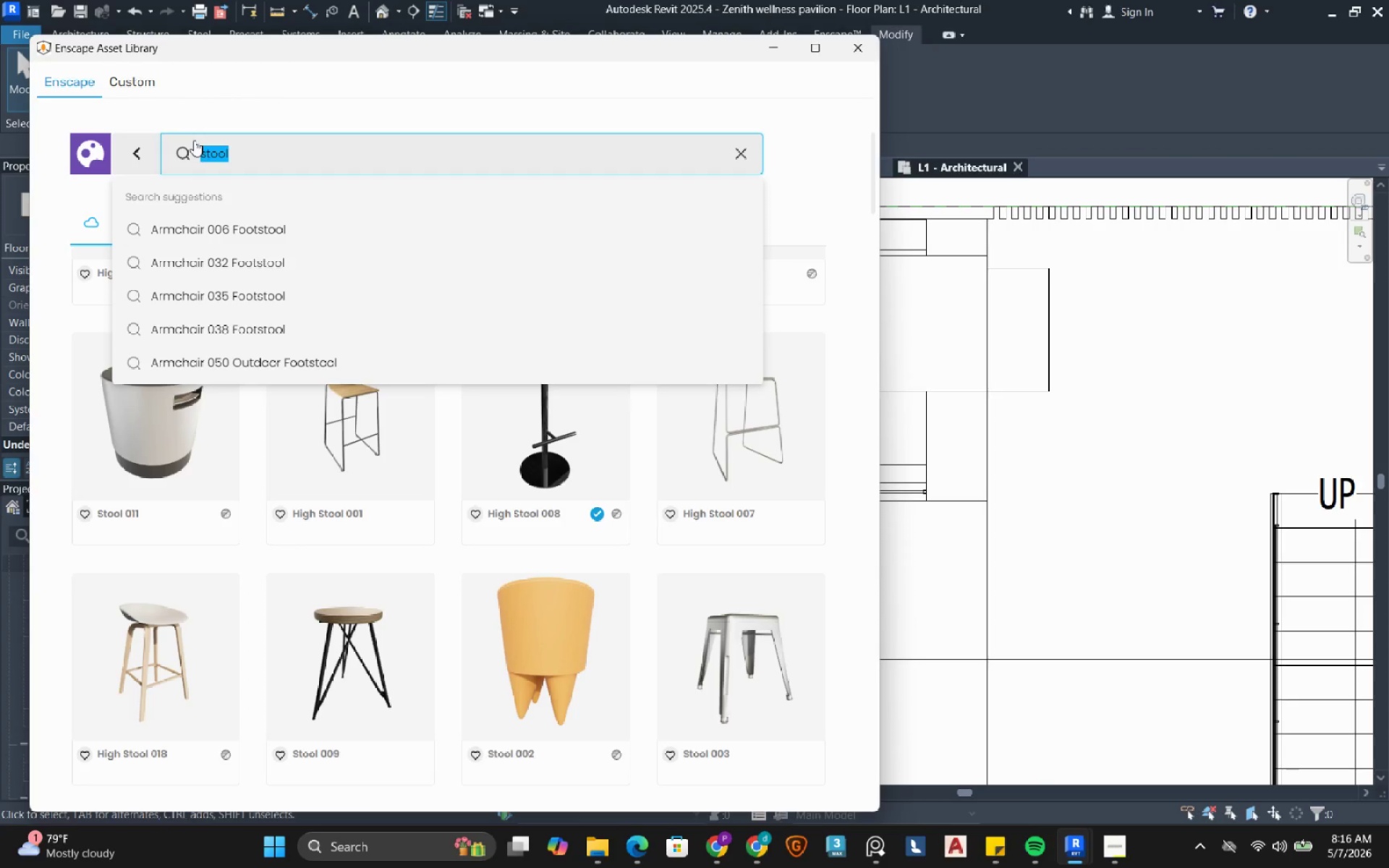 
type(drink)
 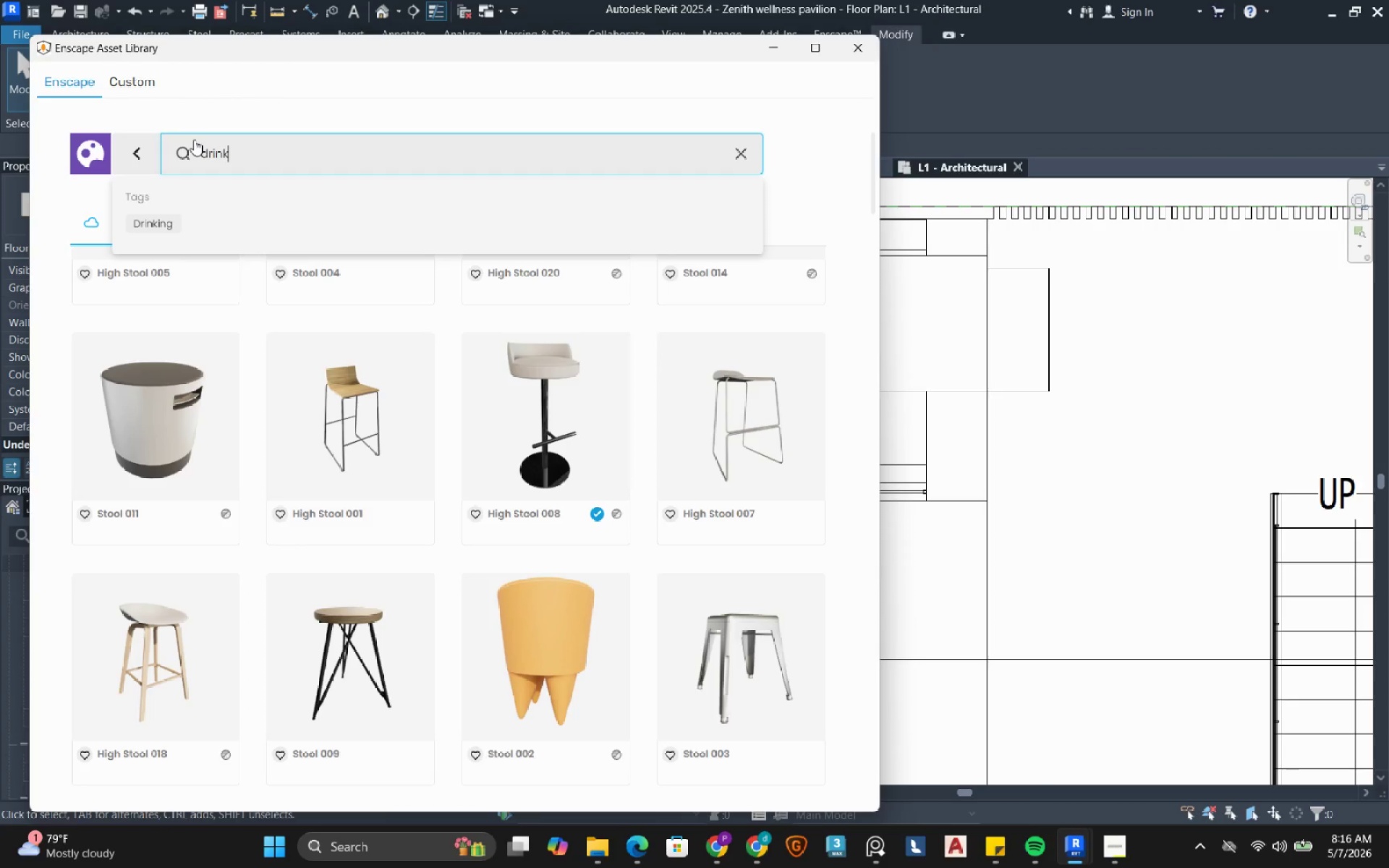 
key(Enter)
 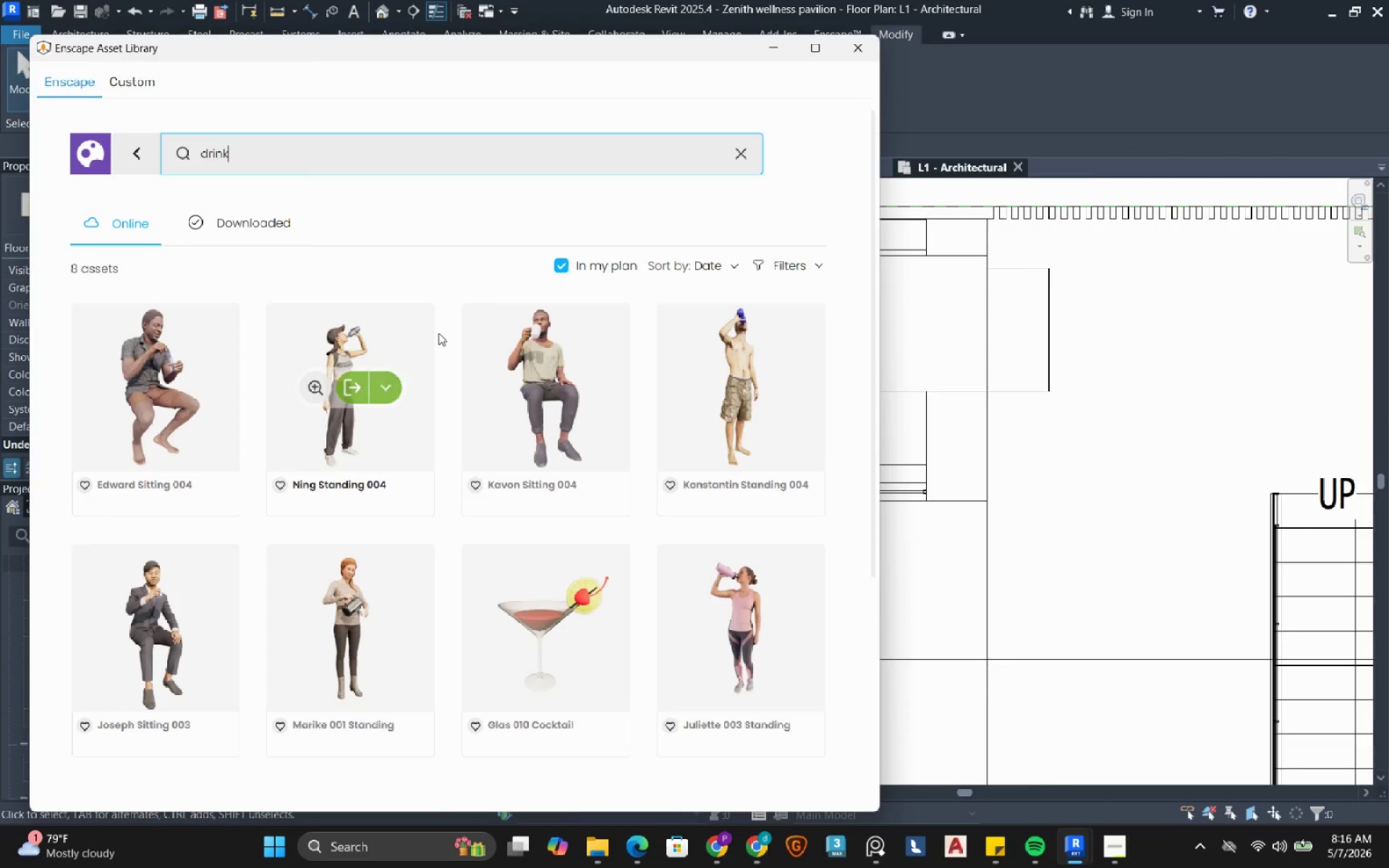 
scroll: coordinate [447, 337], scroll_direction: down, amount: 2.0
 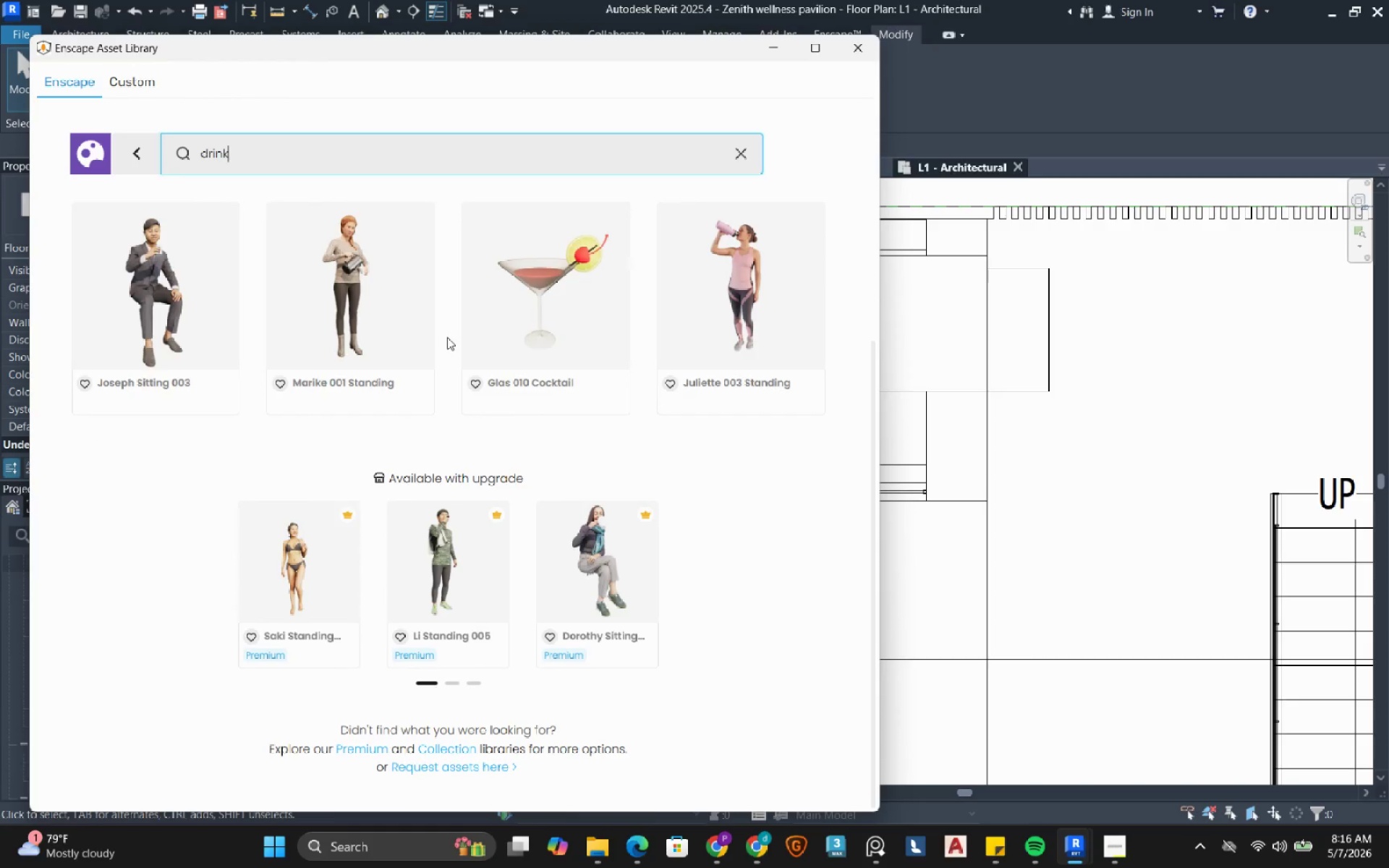 
scroll: coordinate [447, 337], scroll_direction: up, amount: 2.0
 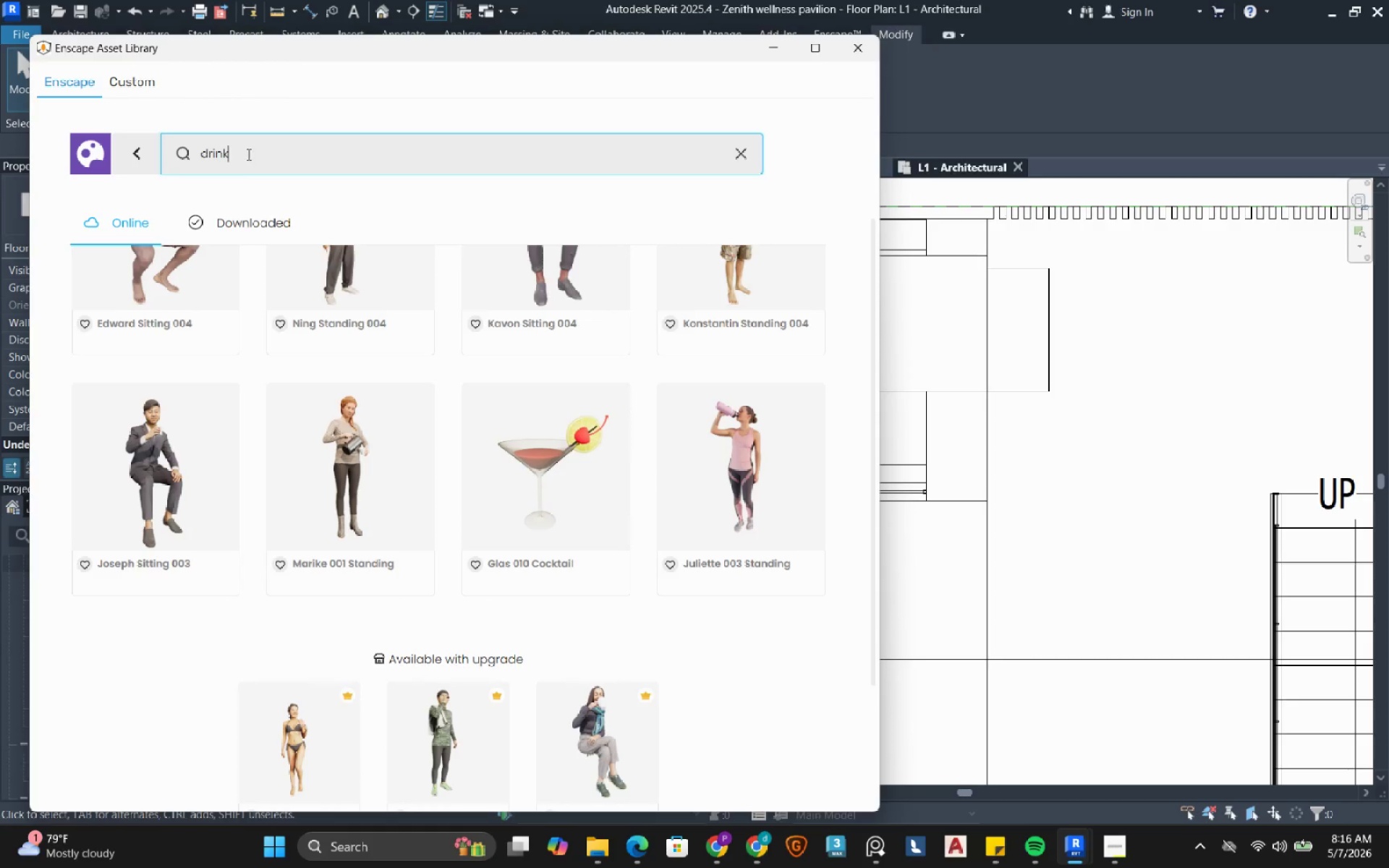 
left_click_drag(start_coordinate=[247, 154], to_coordinate=[193, 139])
 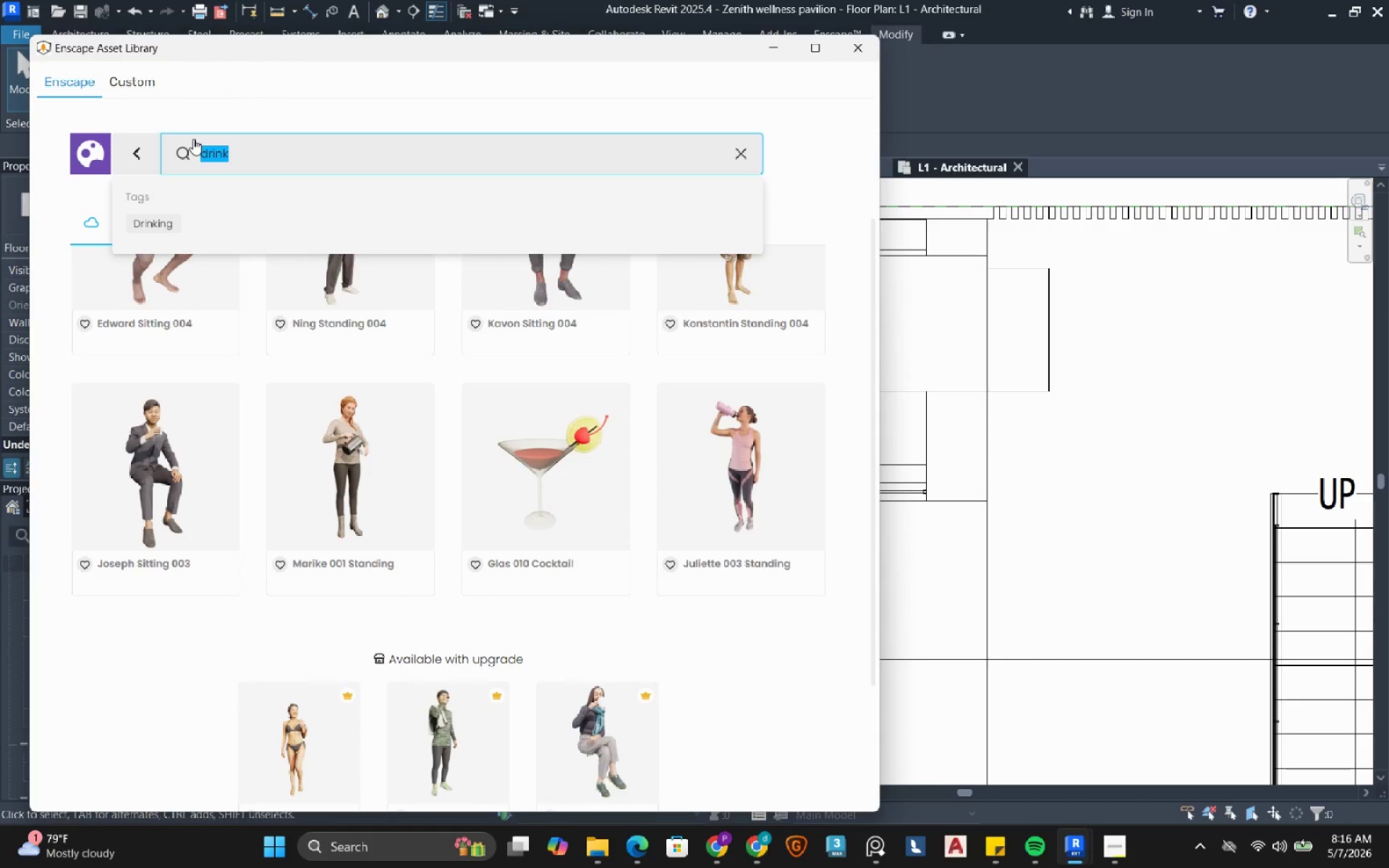 
type(wine)
 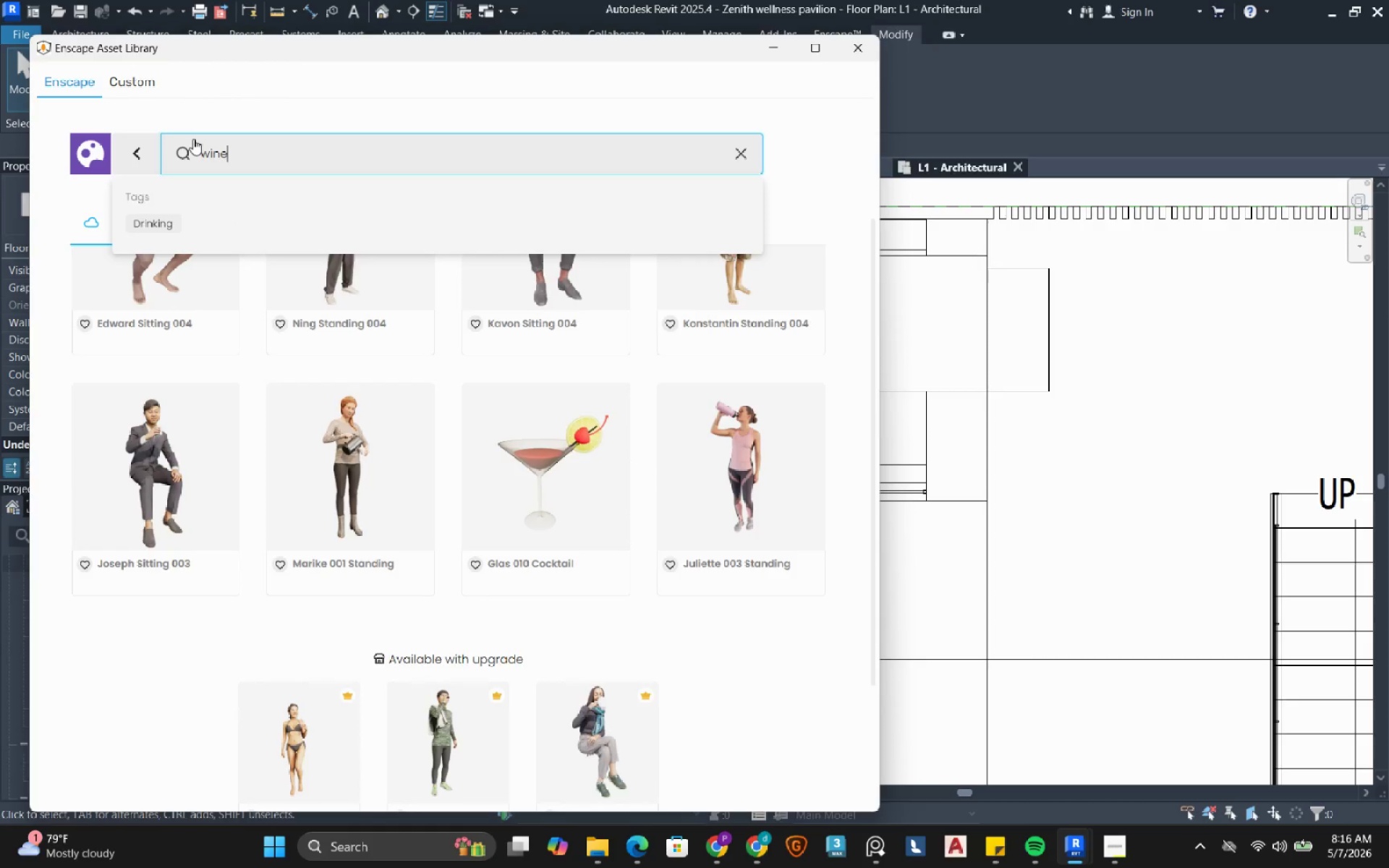 
key(Enter)
 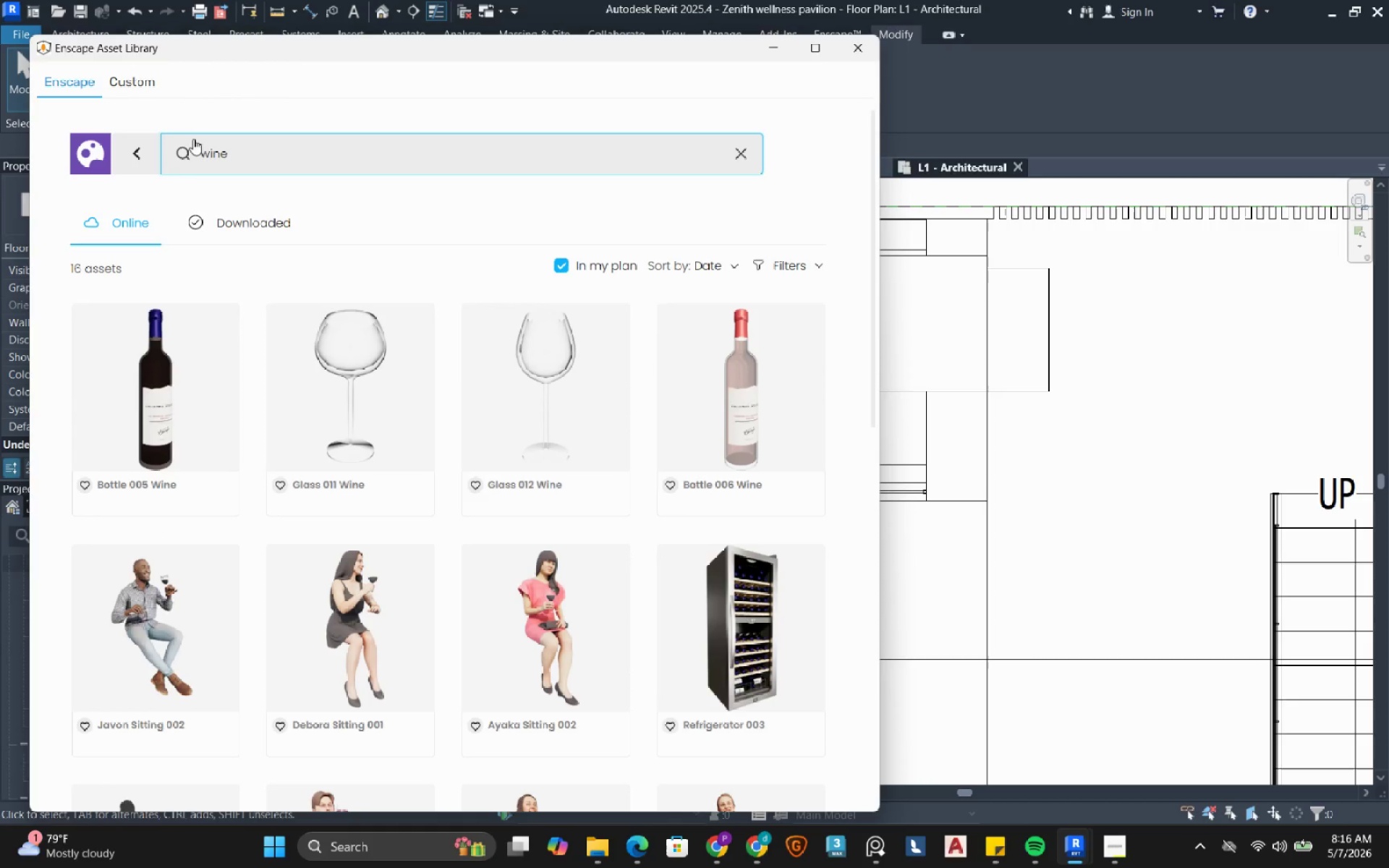 
mouse_move([305, 365])
 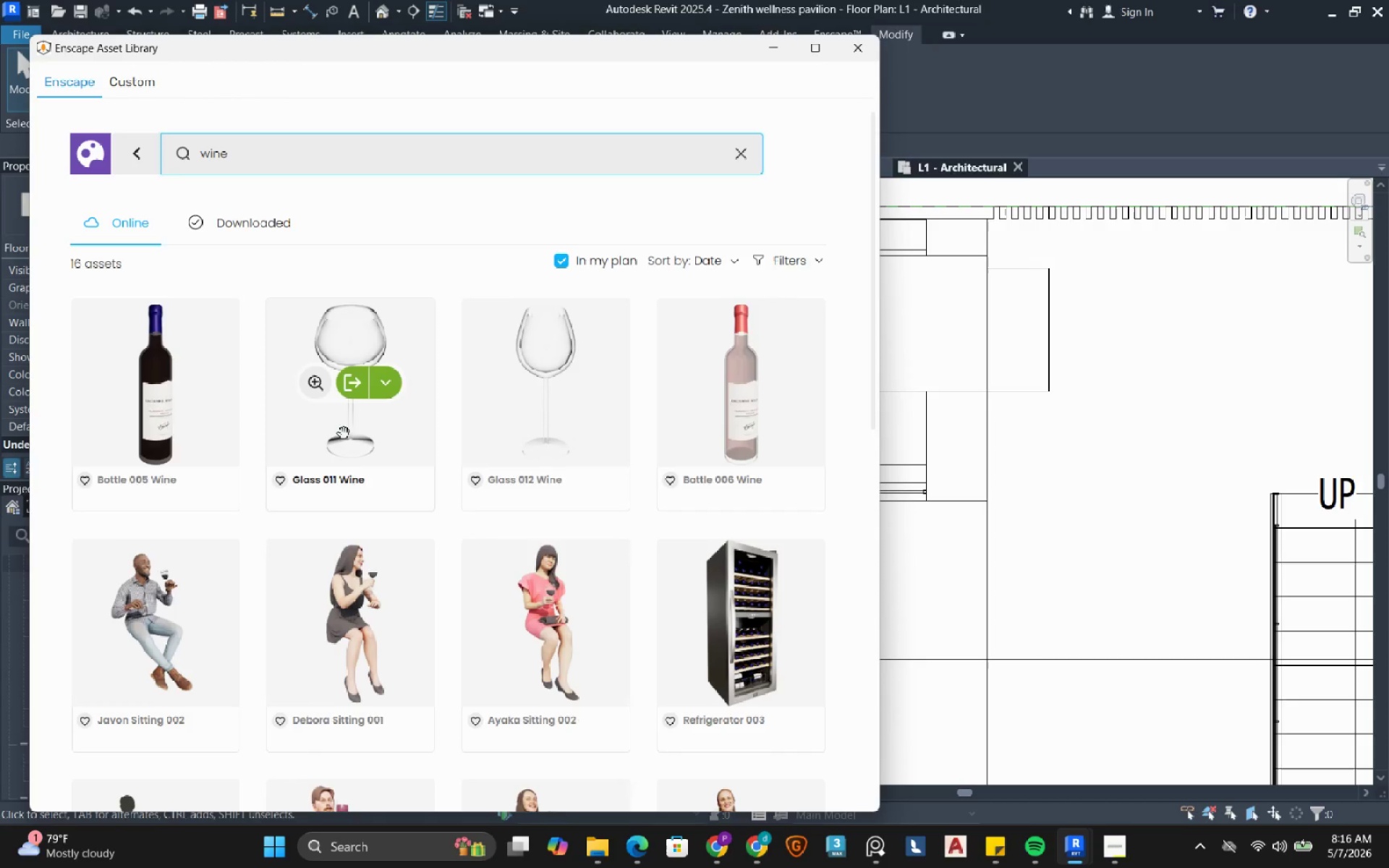 
scroll: coordinate [344, 433], scroll_direction: none, amount: 0.0
 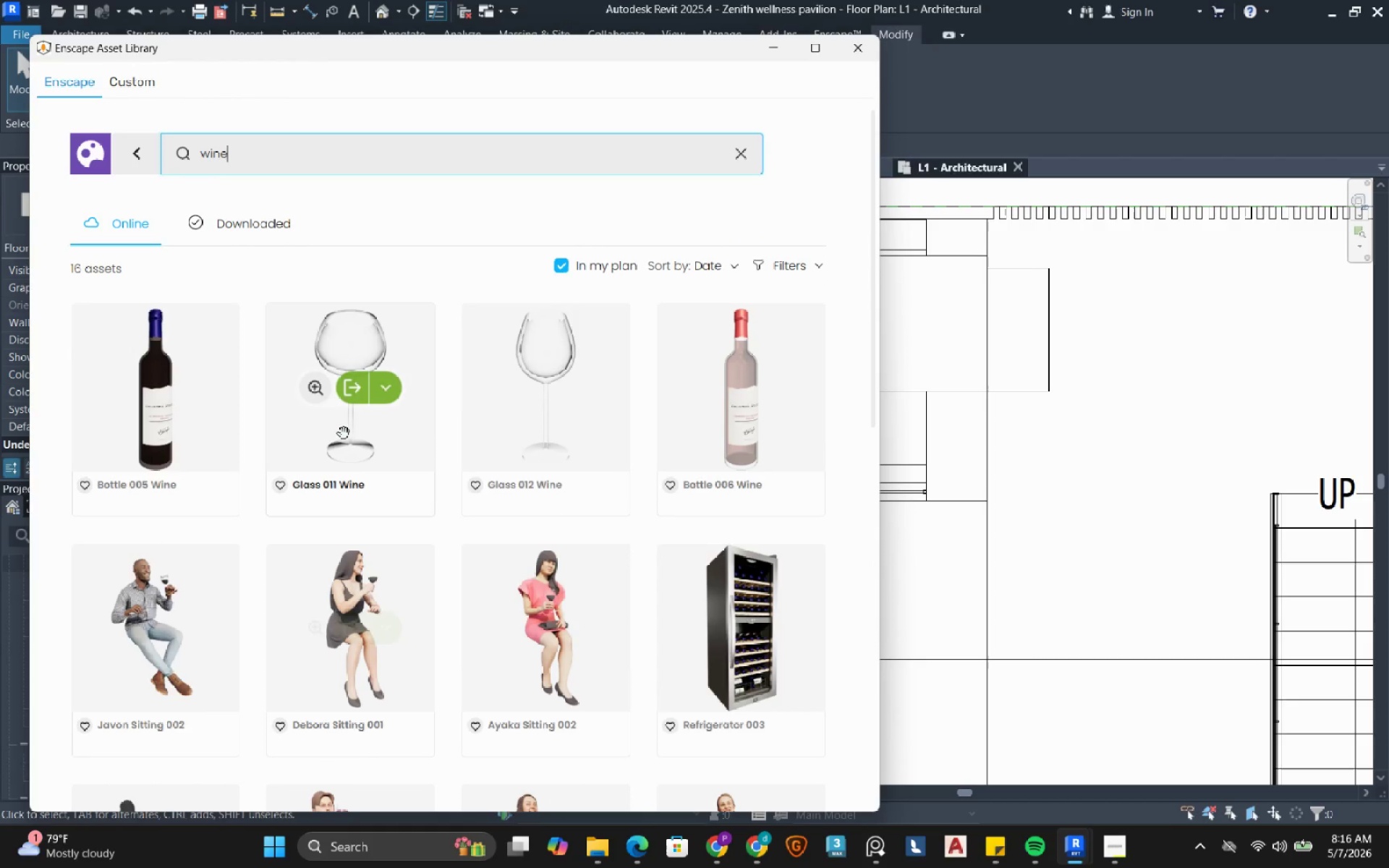 
scroll: coordinate [344, 433], scroll_direction: up, amount: 2.0
 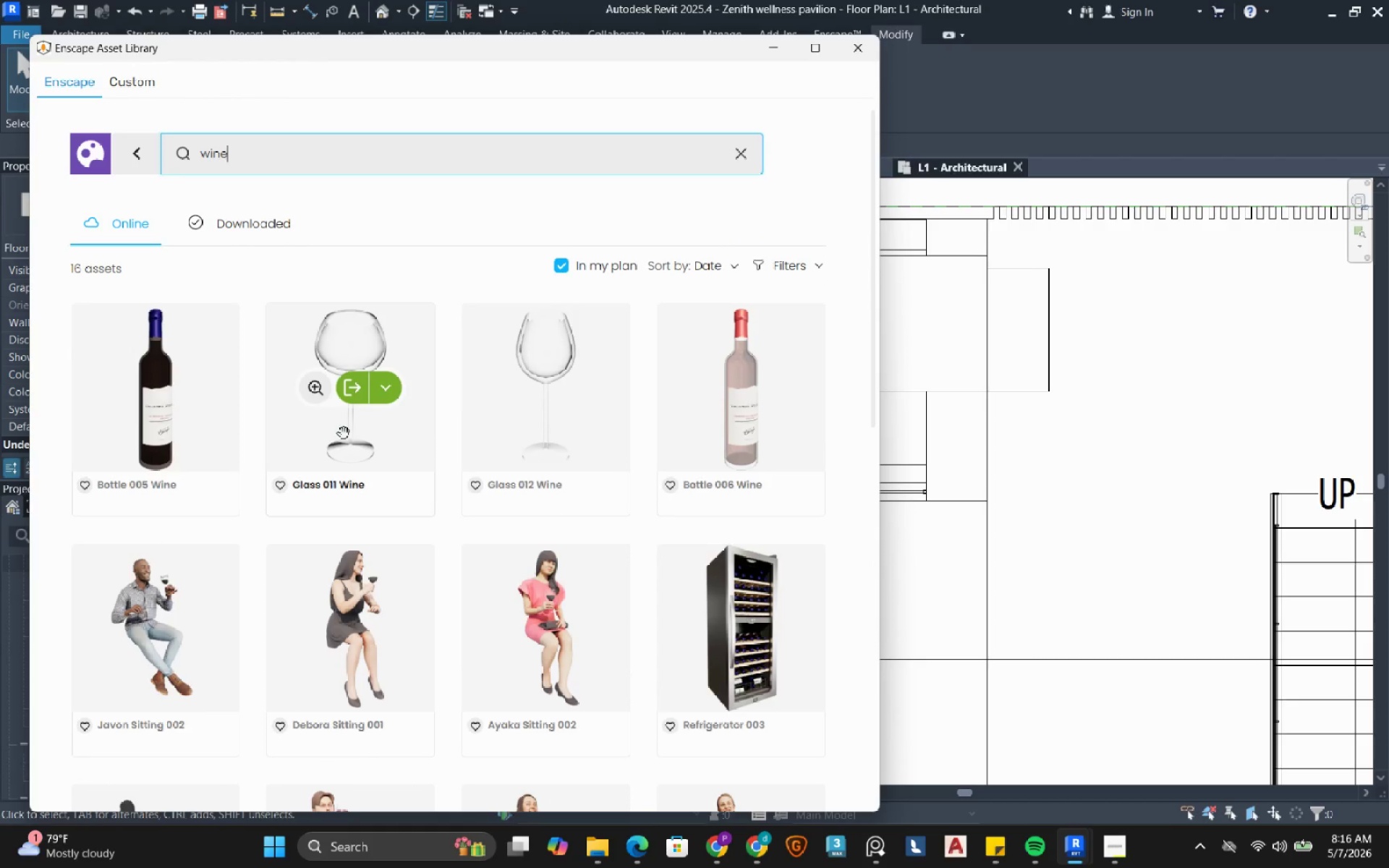 
wait(5.83)
 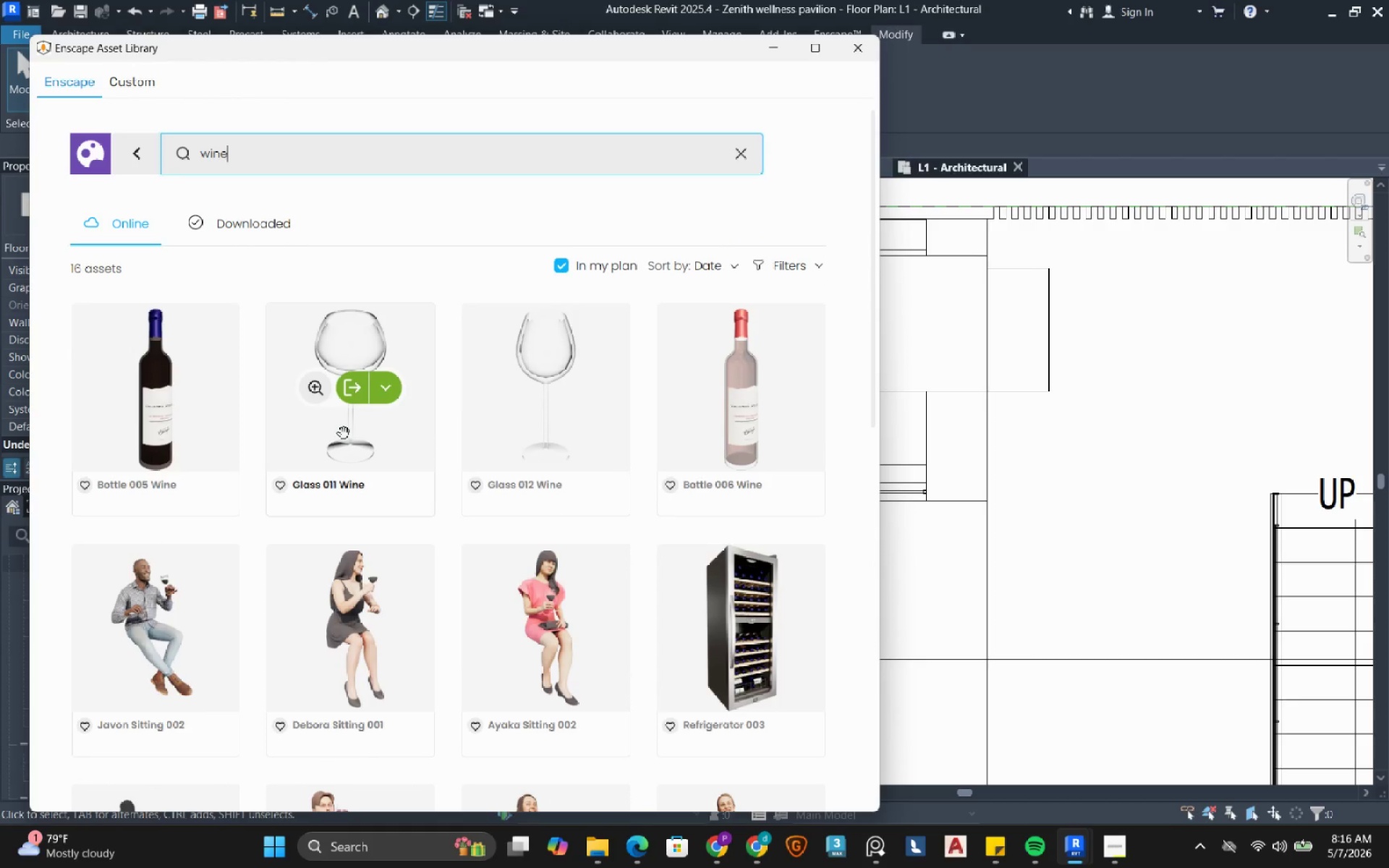 
double_click([257, 152])
 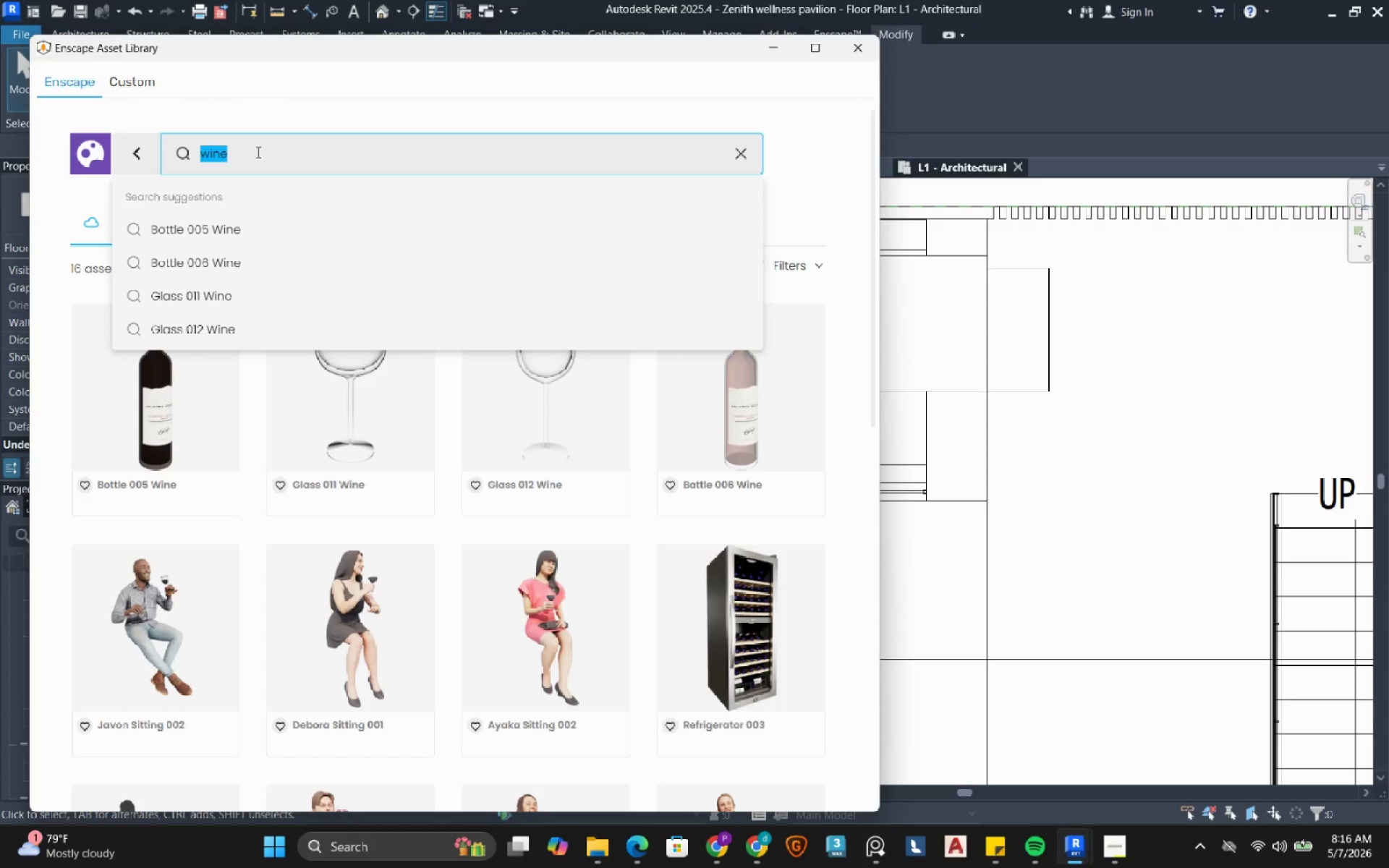 
type(bottle)
 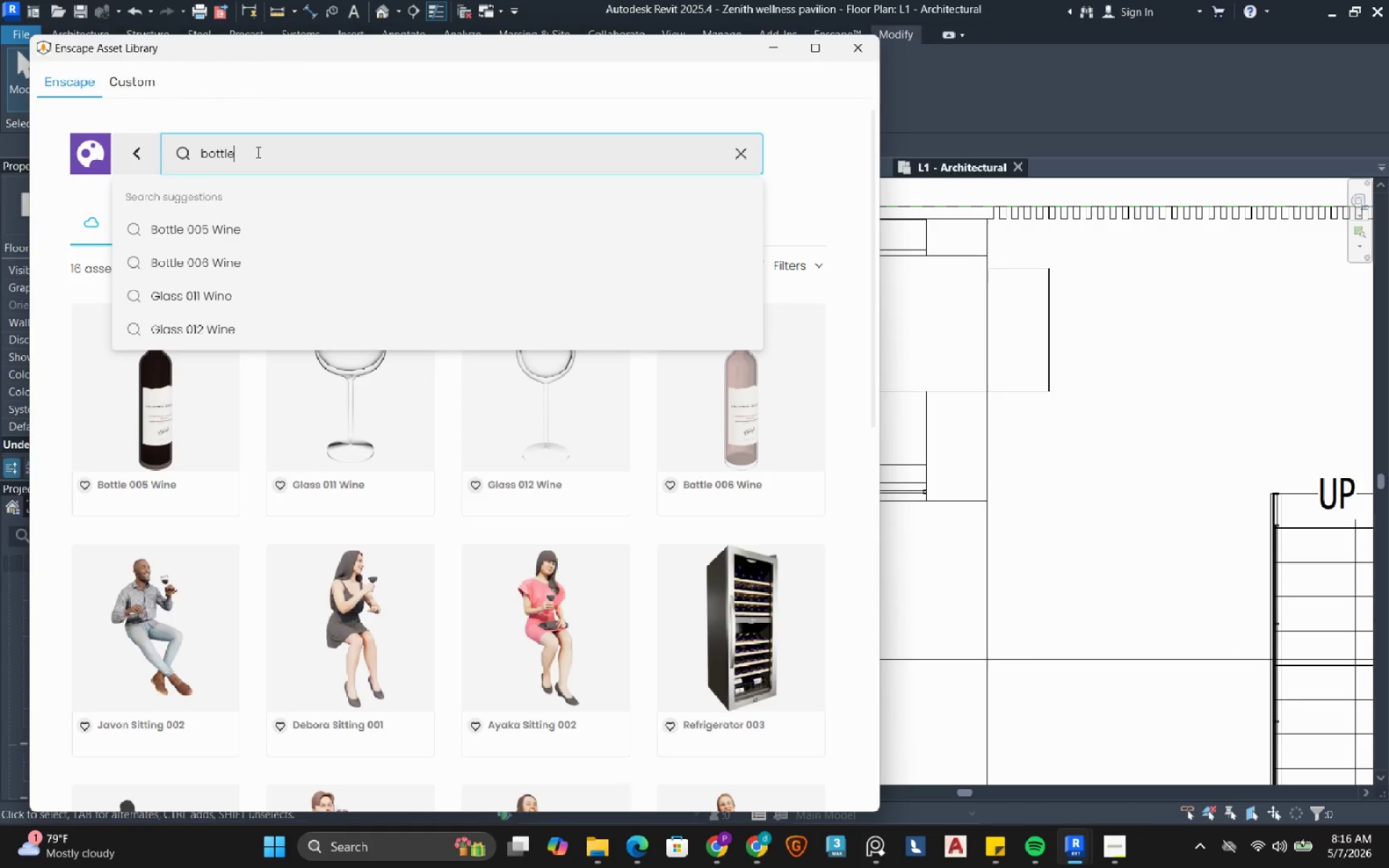 
key(Enter)
 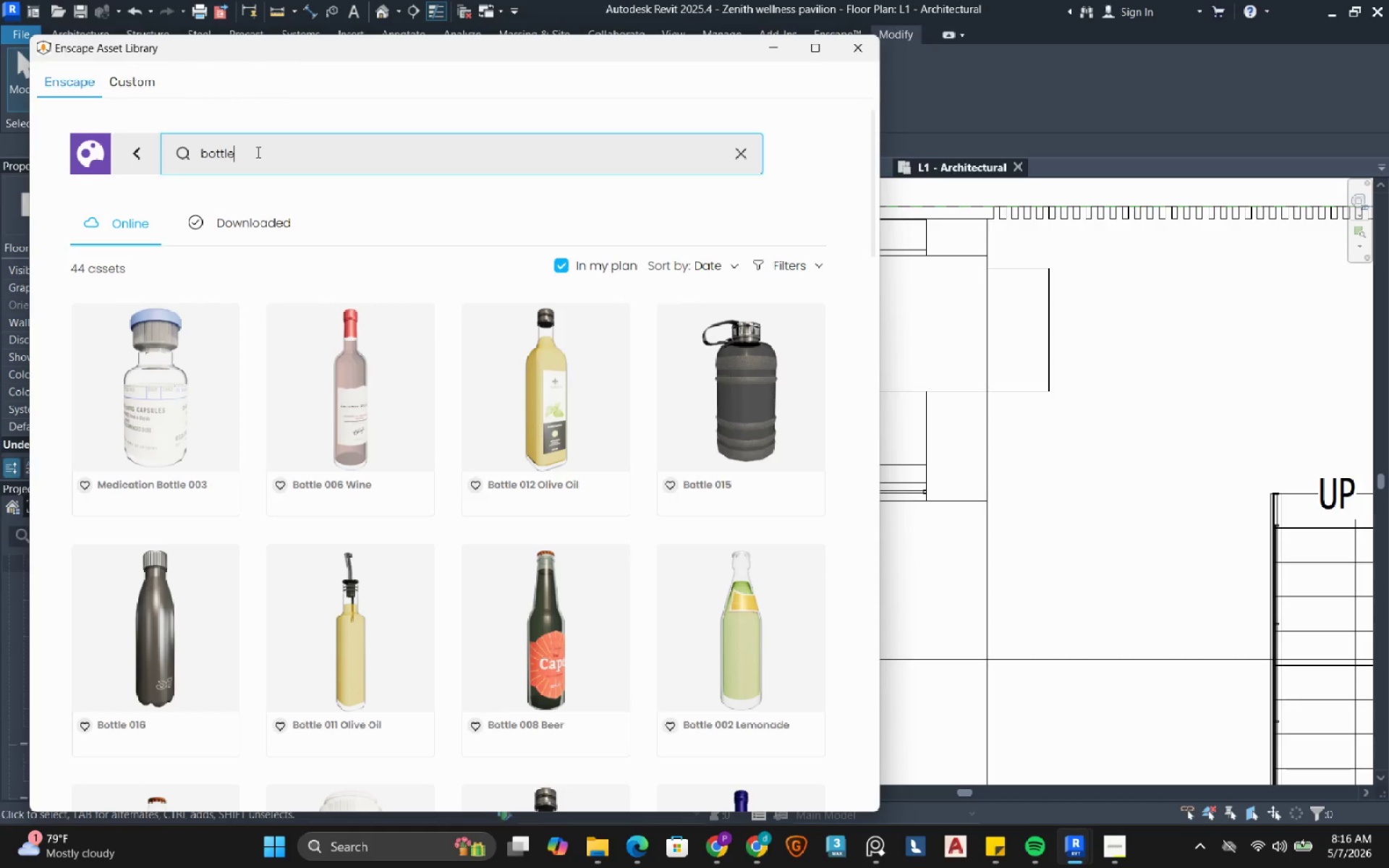 
scroll: coordinate [352, 339], scroll_direction: down, amount: 14.0
 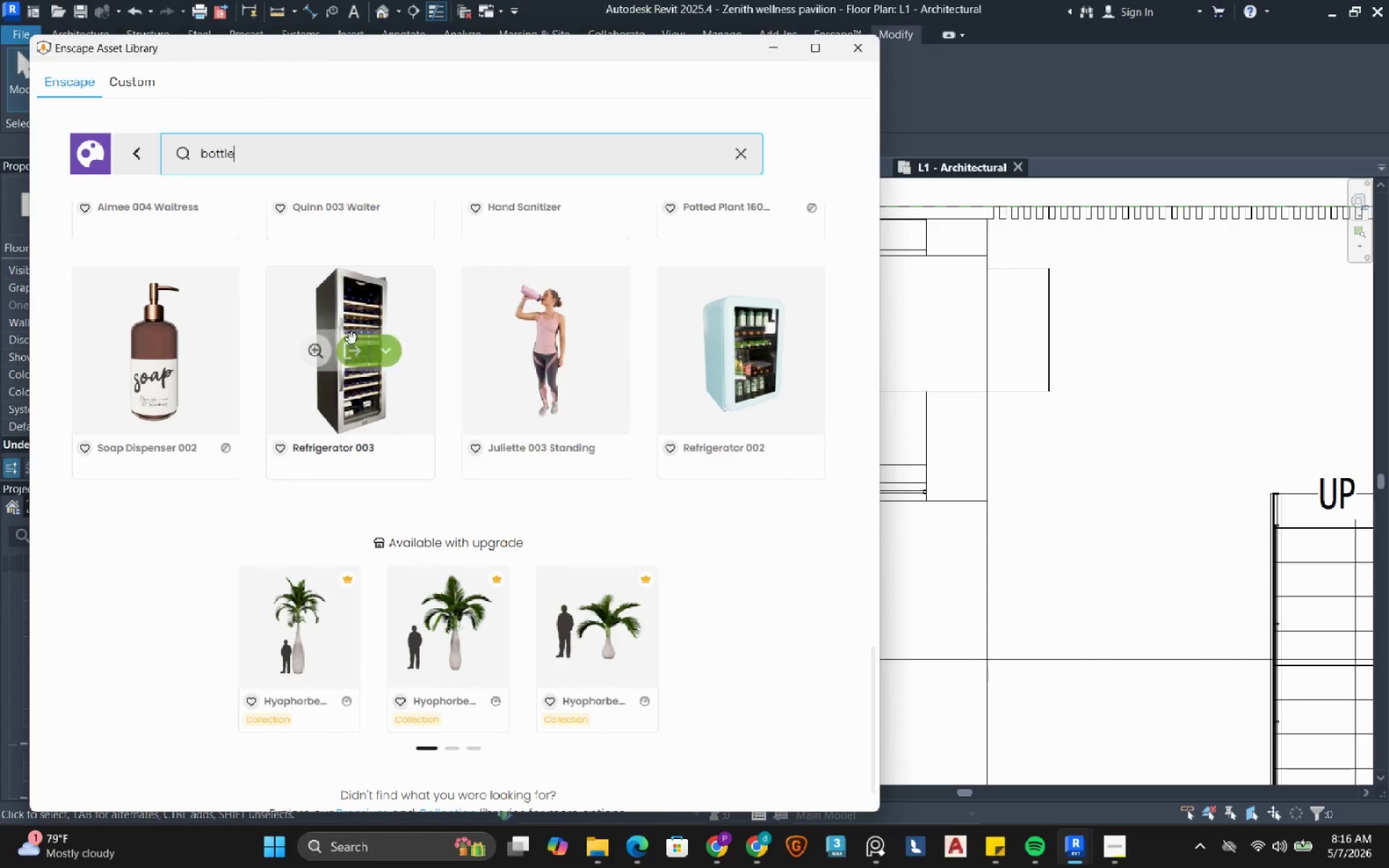 
scroll: coordinate [352, 339], scroll_direction: up, amount: 9.0
 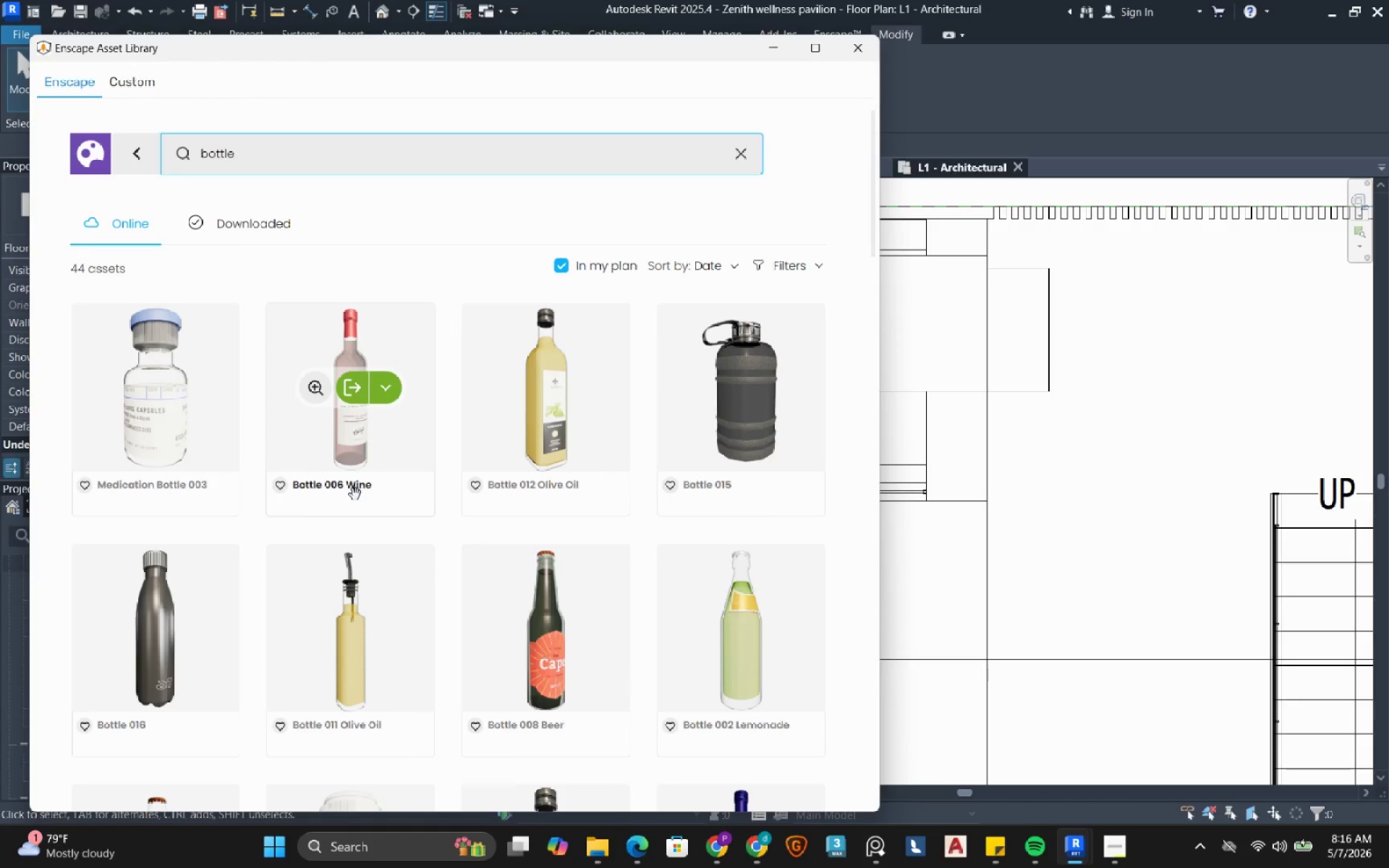 
wait(5.28)
 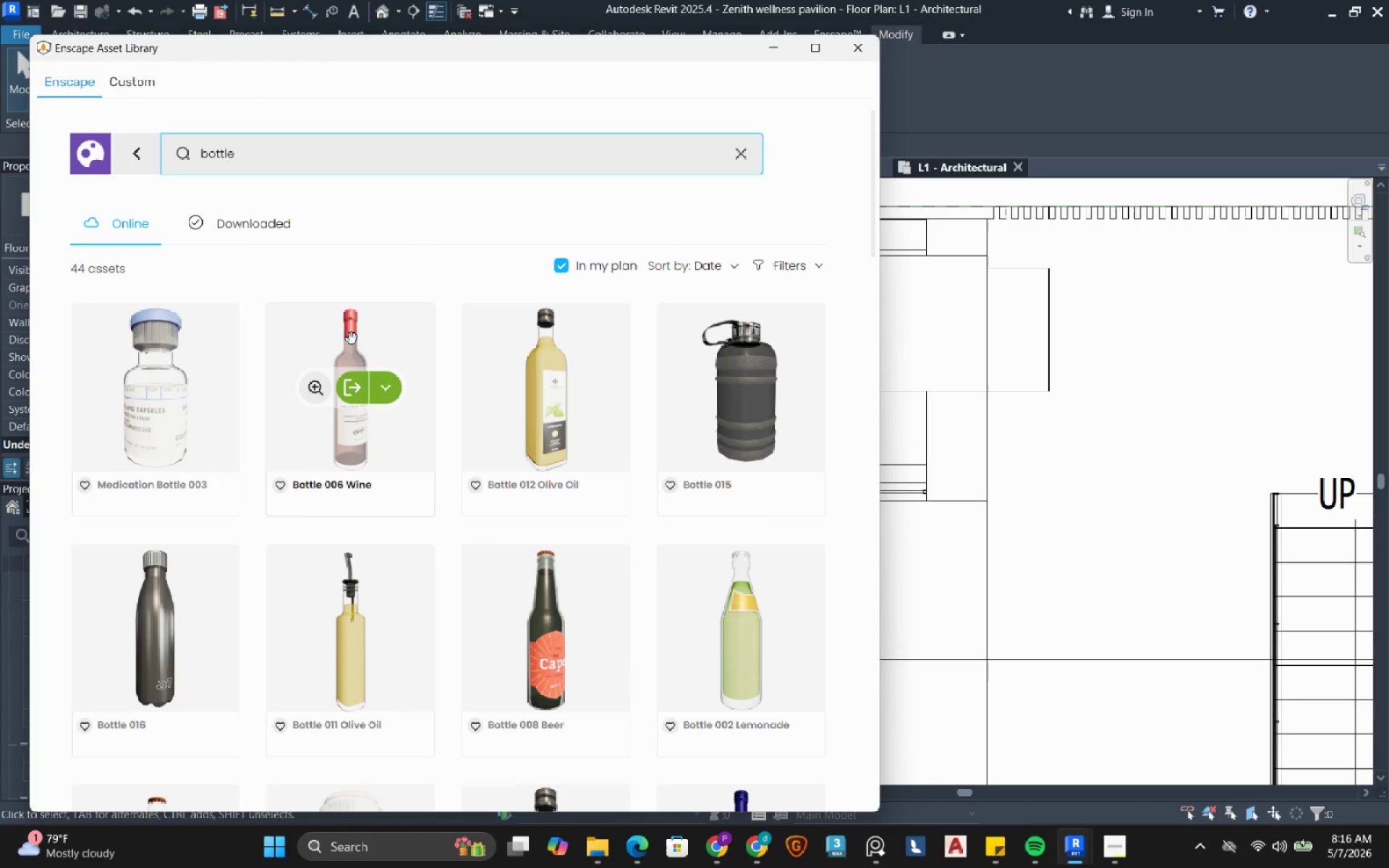 
left_click([349, 393])
 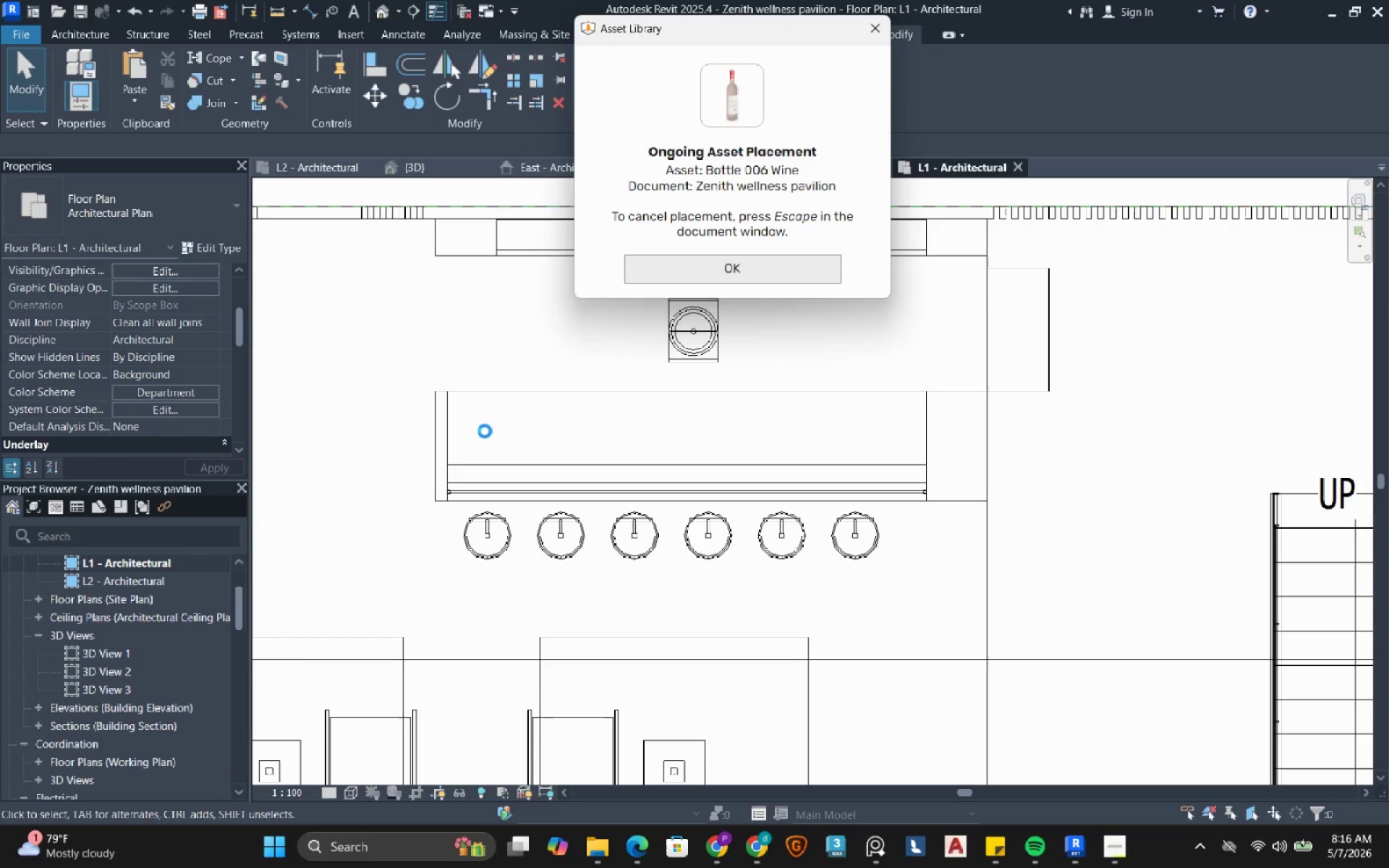 
wait(8.39)
 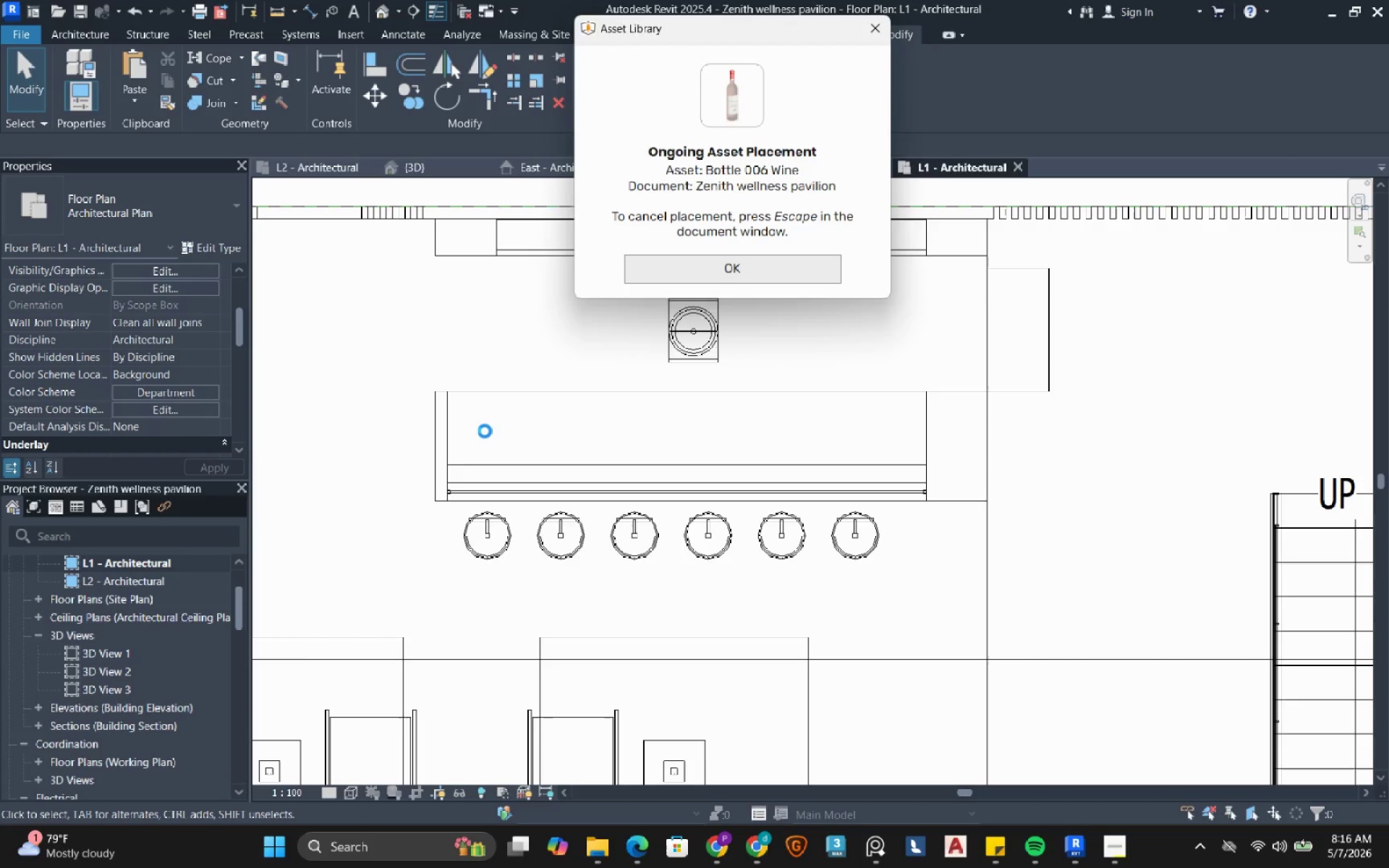 
left_click([471, 453])
 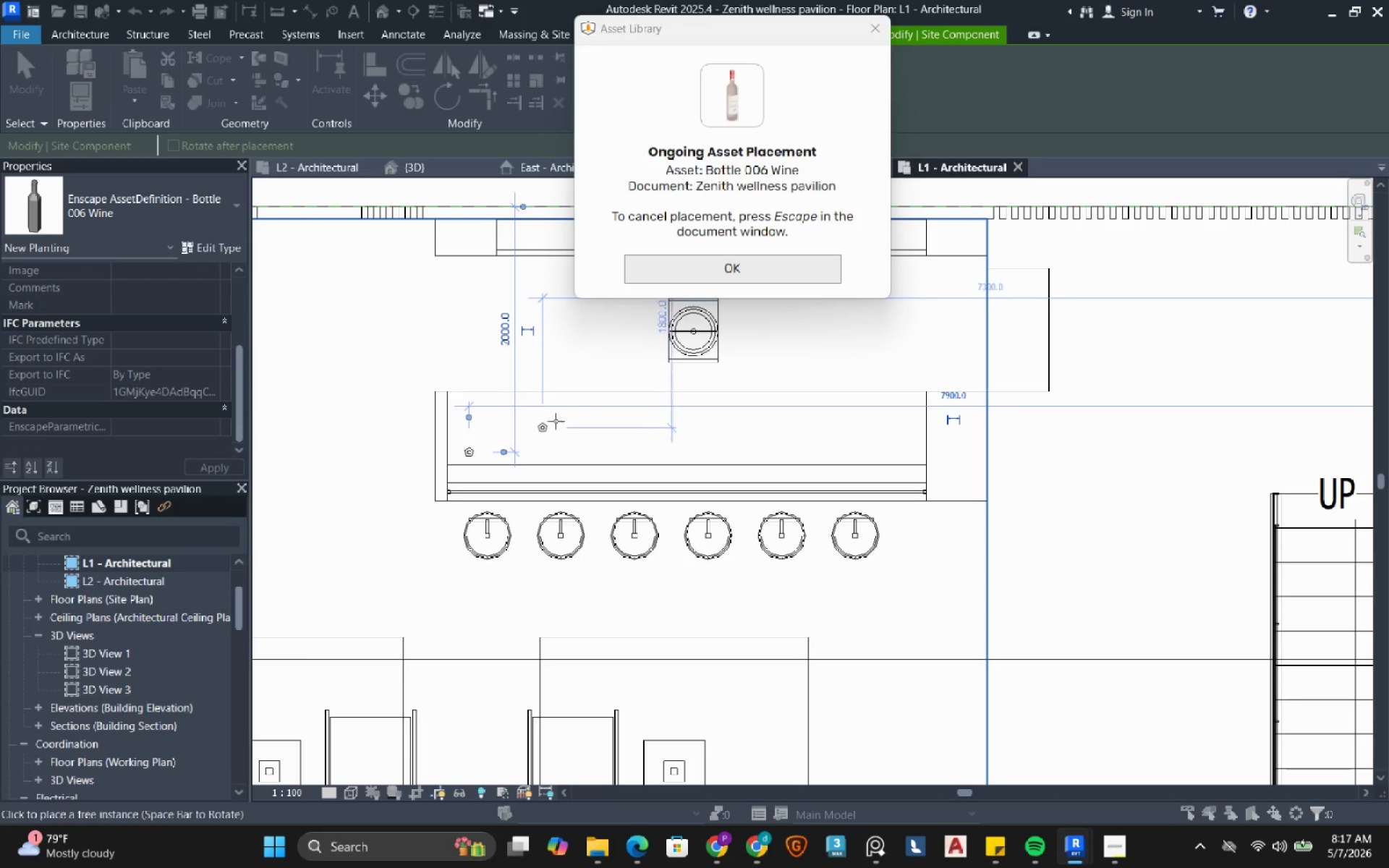 
key(Escape)
 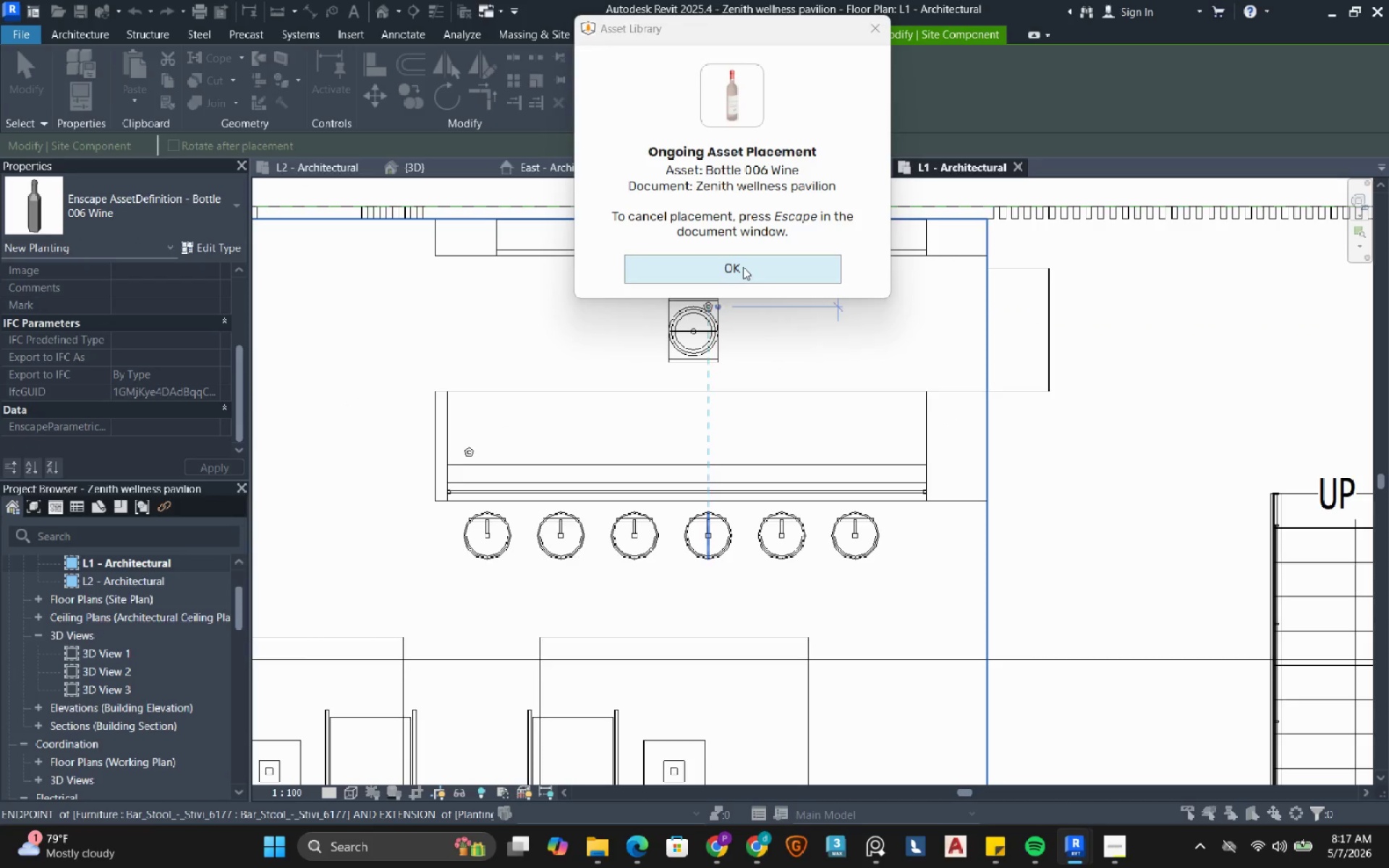 
left_click([743, 266])
 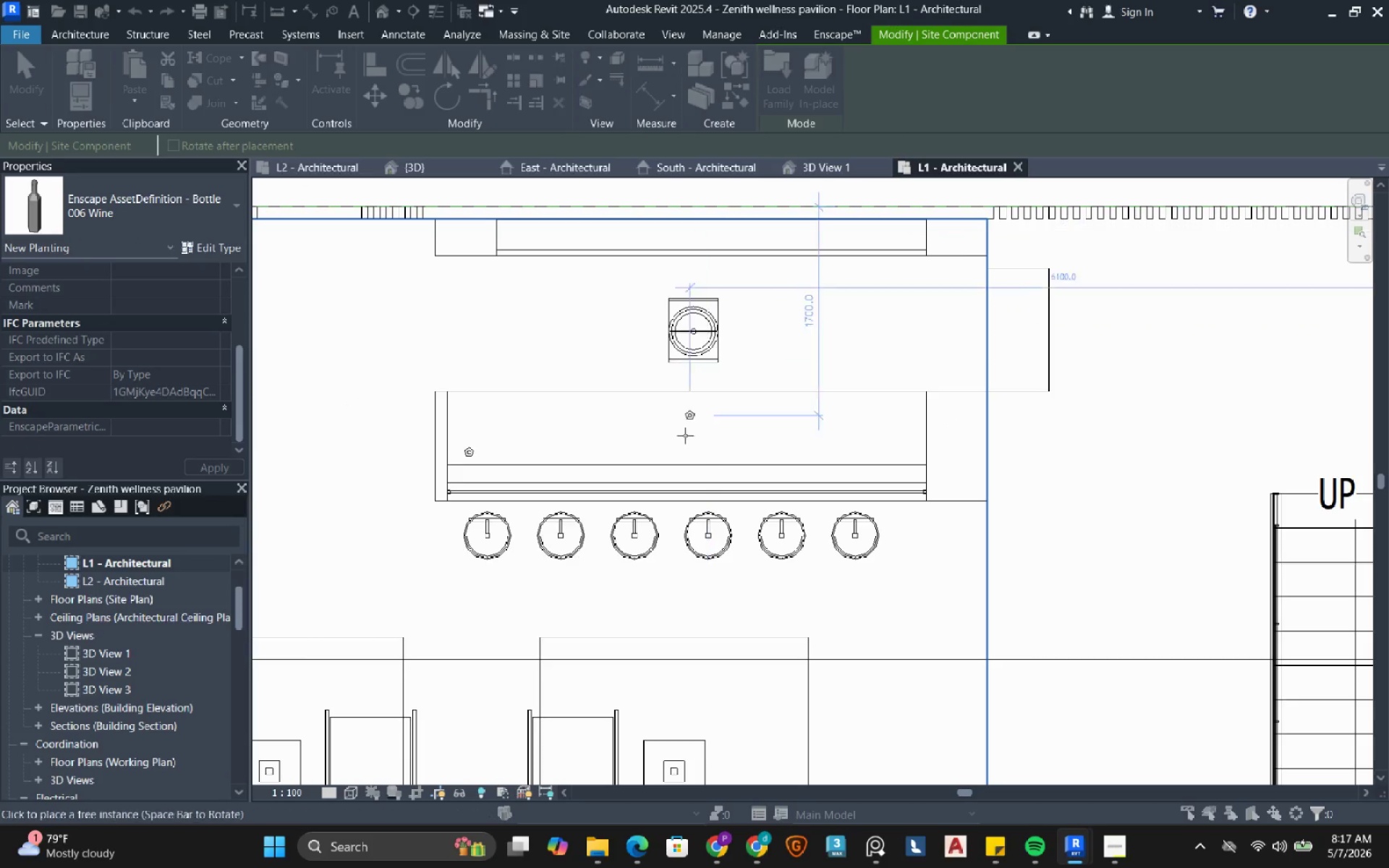 
key(Escape)
 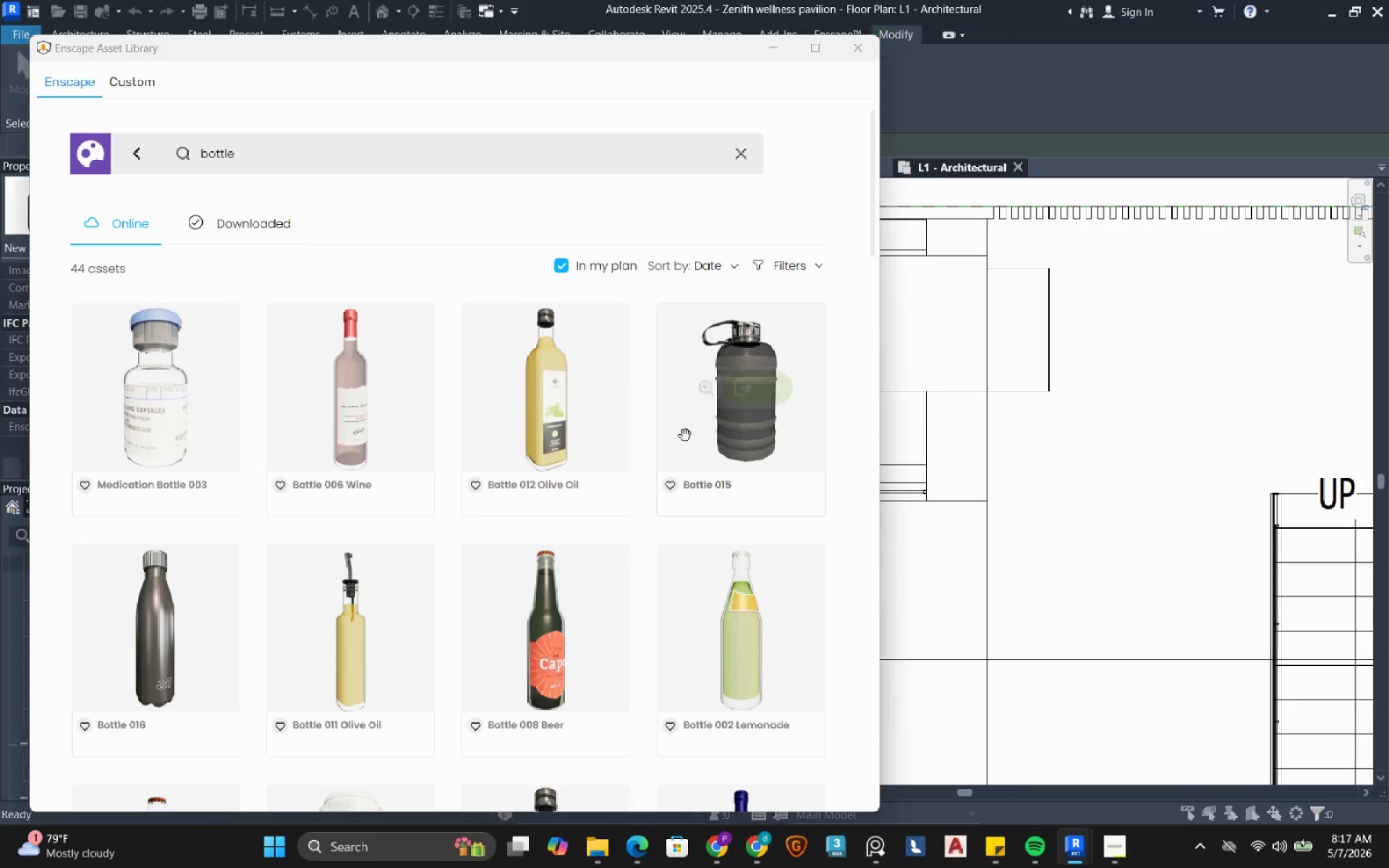 
scroll: coordinate [685, 435], scroll_direction: down, amount: 3.0
 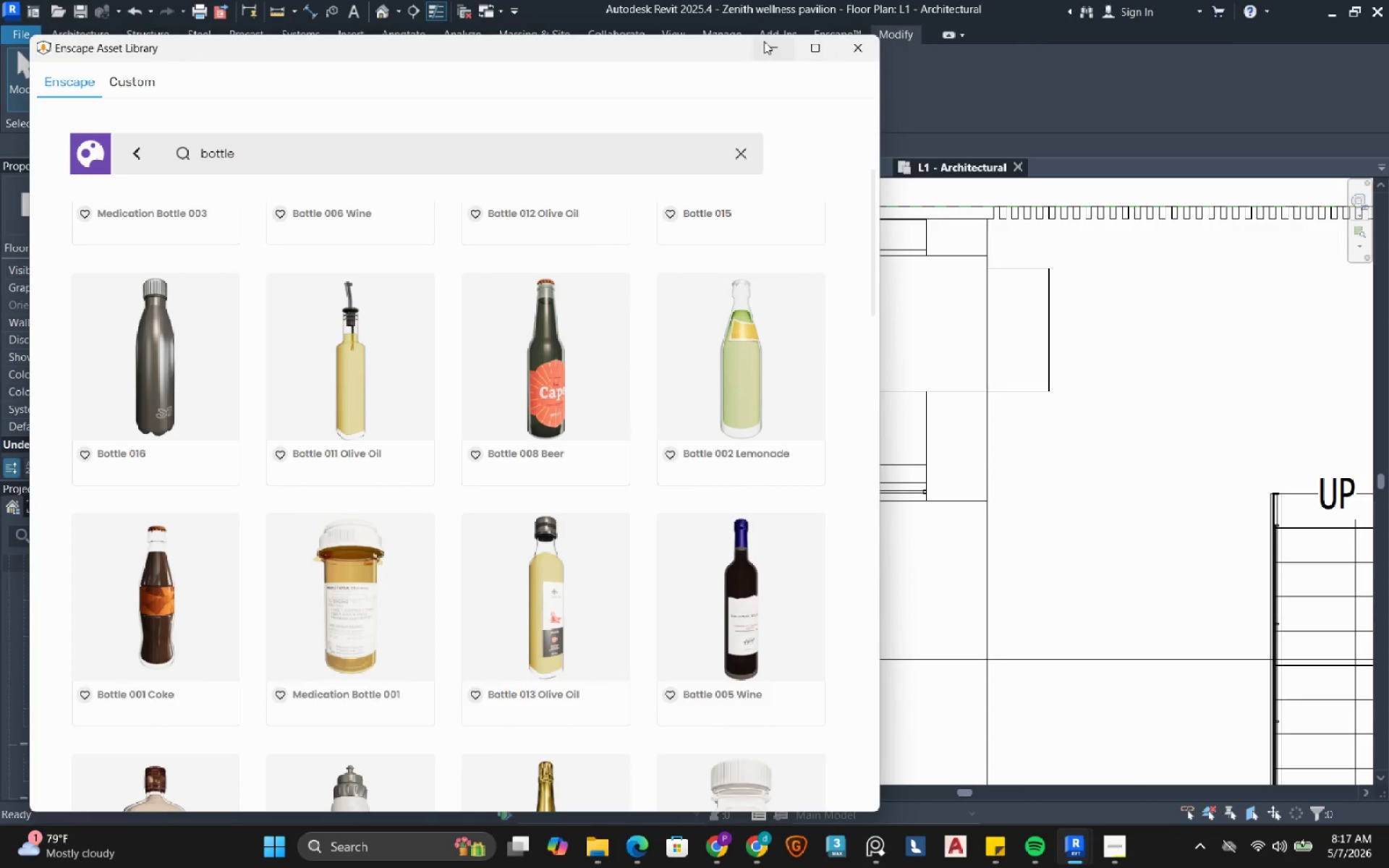 
left_click([775, 49])
 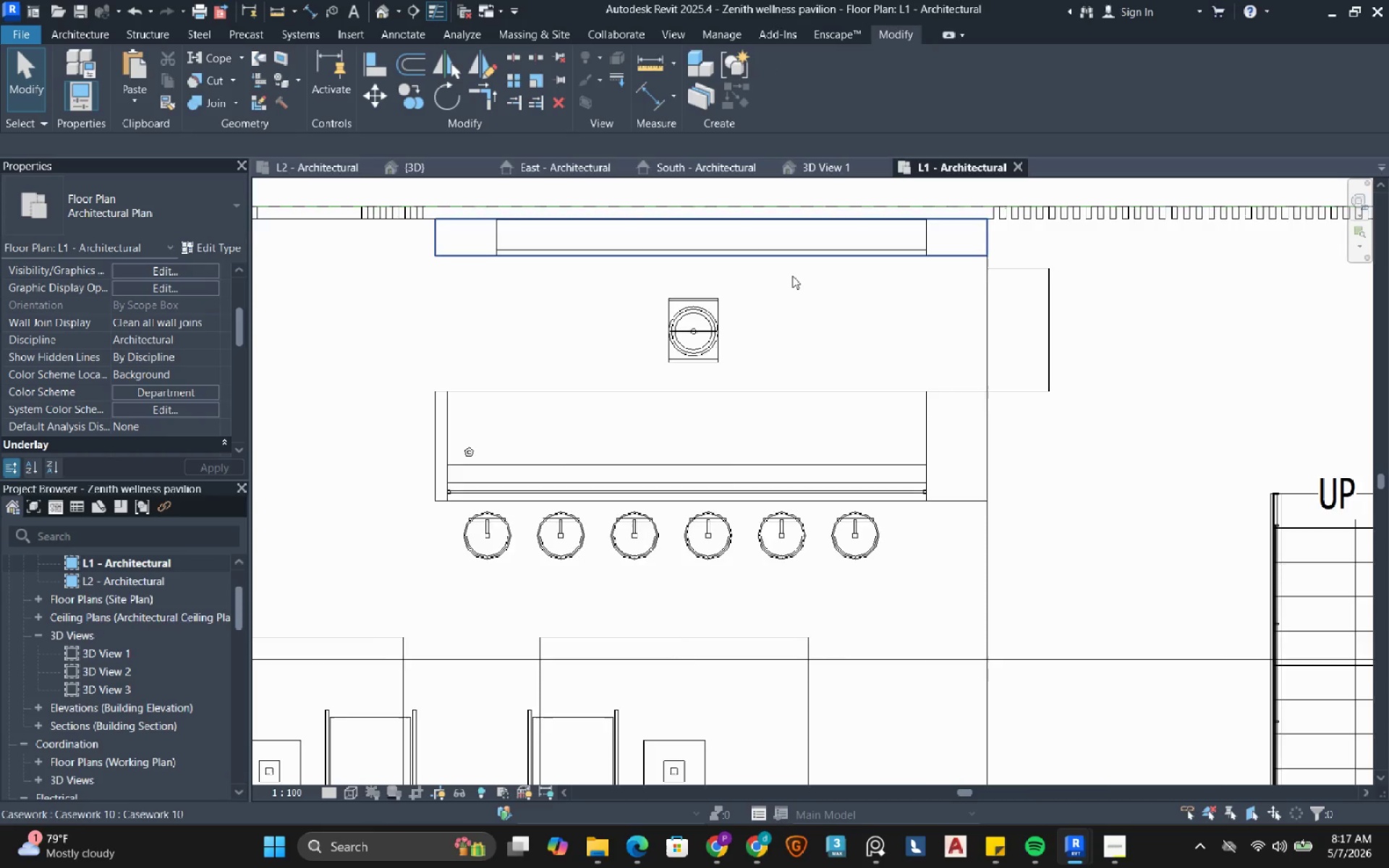 
scroll: coordinate [802, 333], scroll_direction: down, amount: 6.0
 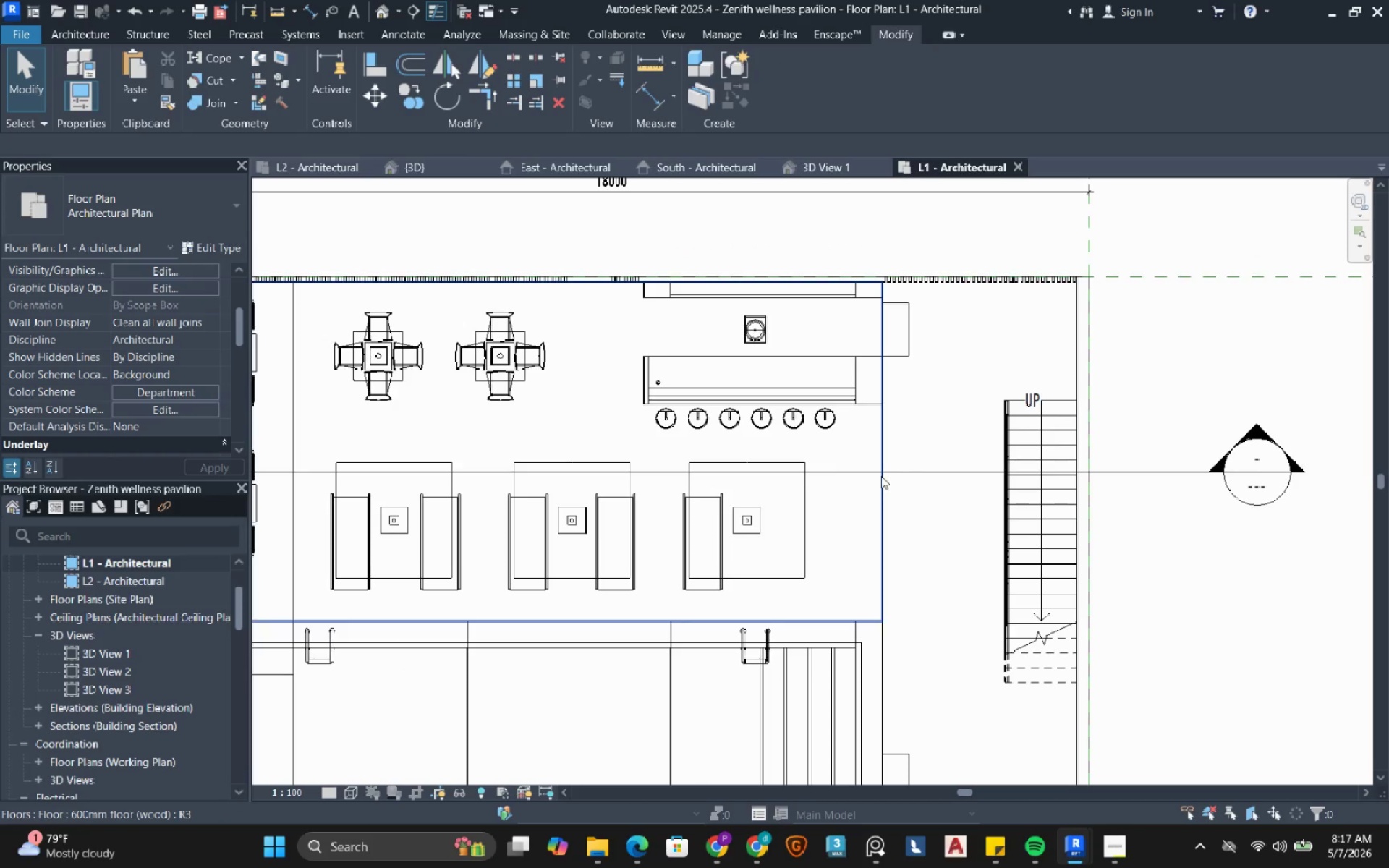 
left_click([881, 475])
 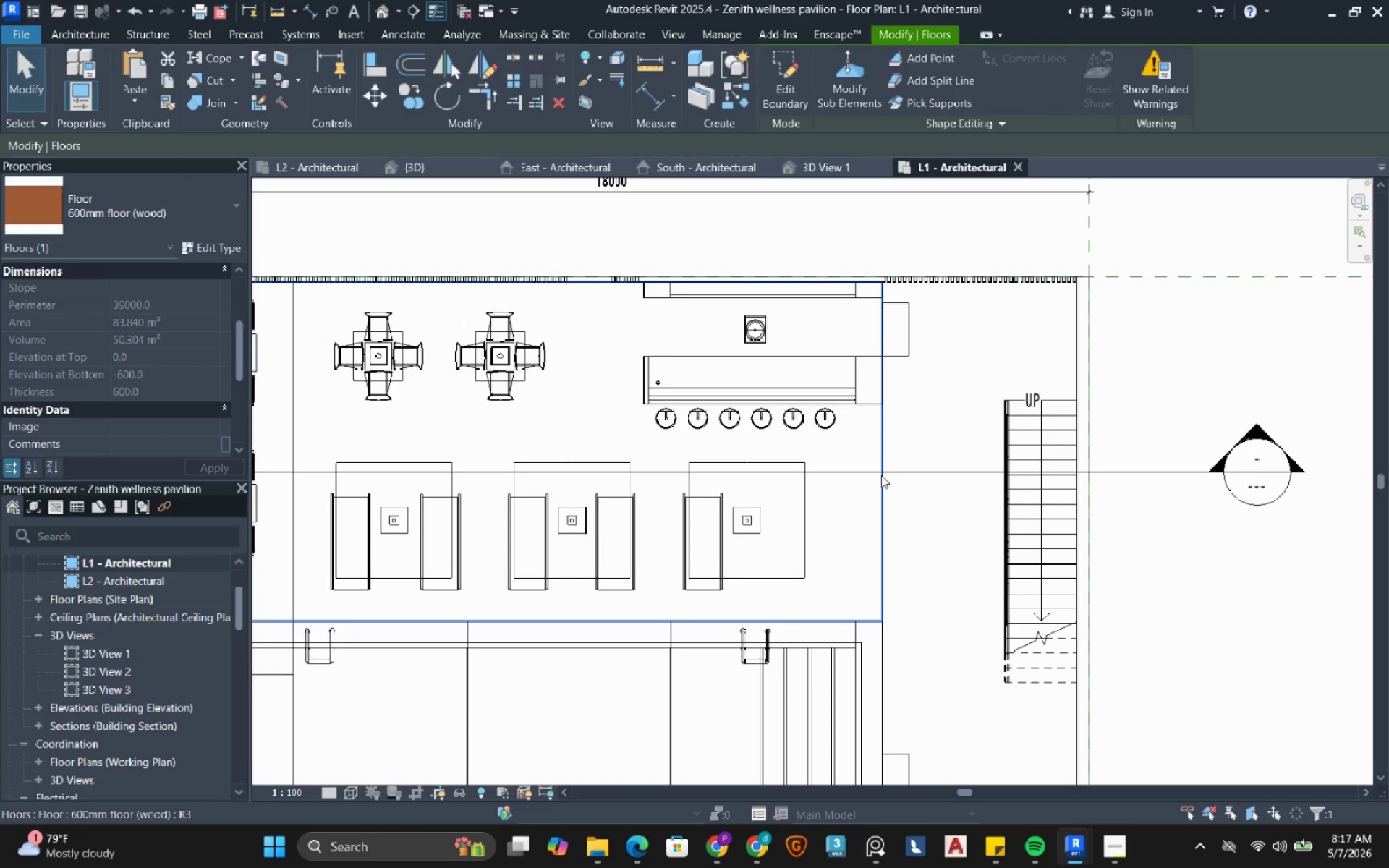 
key(Escape)
 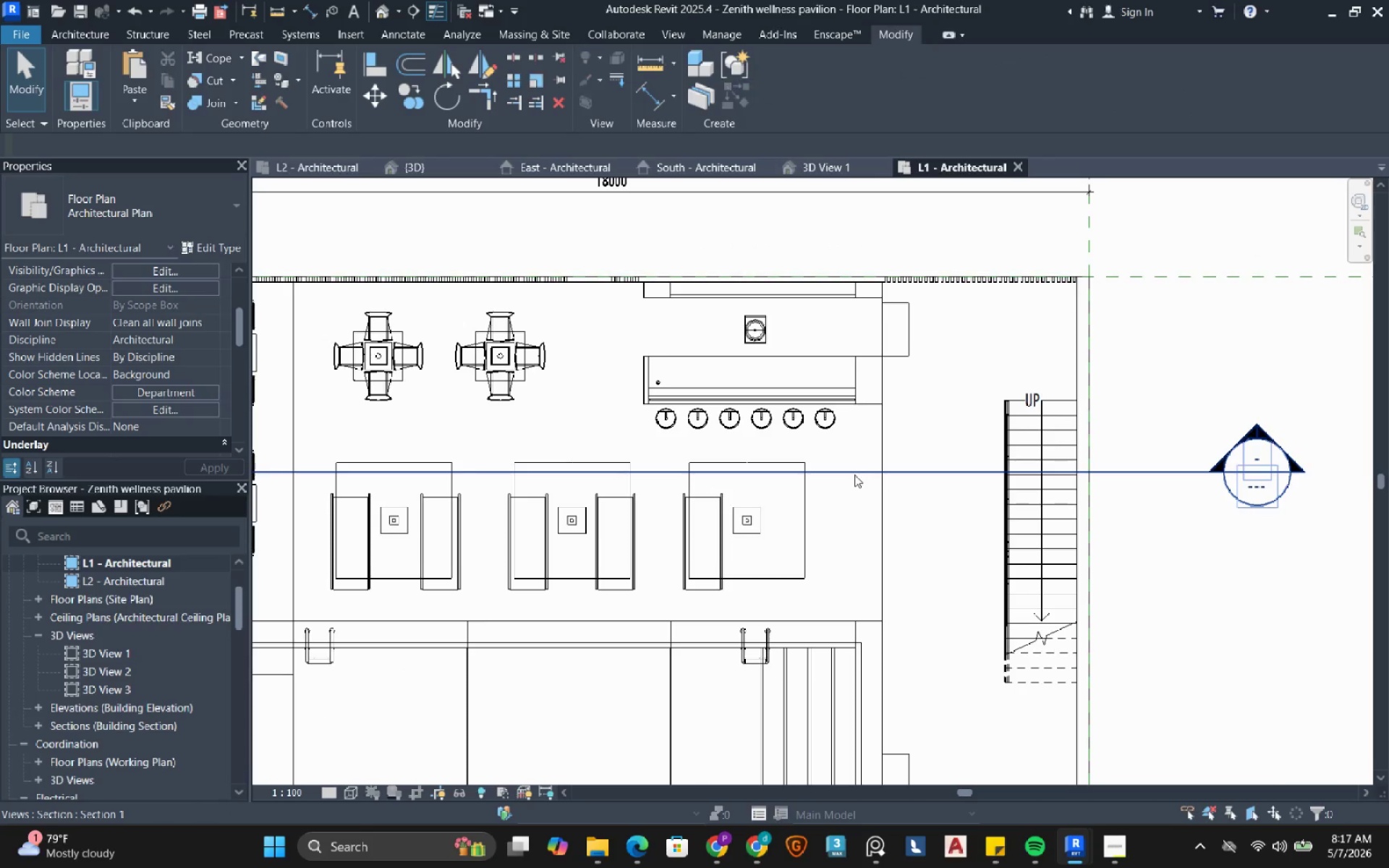 
left_click([854, 475])
 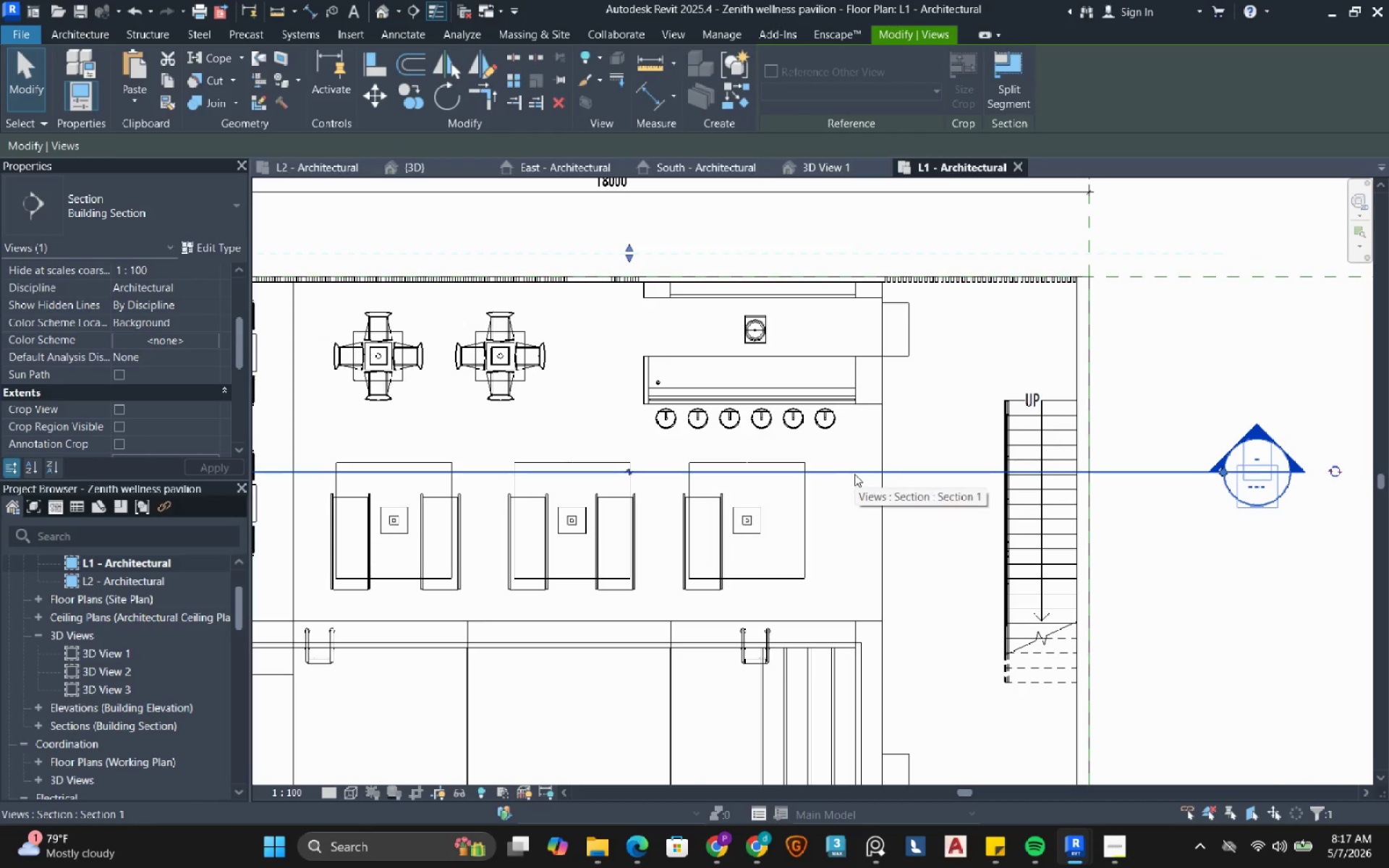 
right_click([854, 474])
 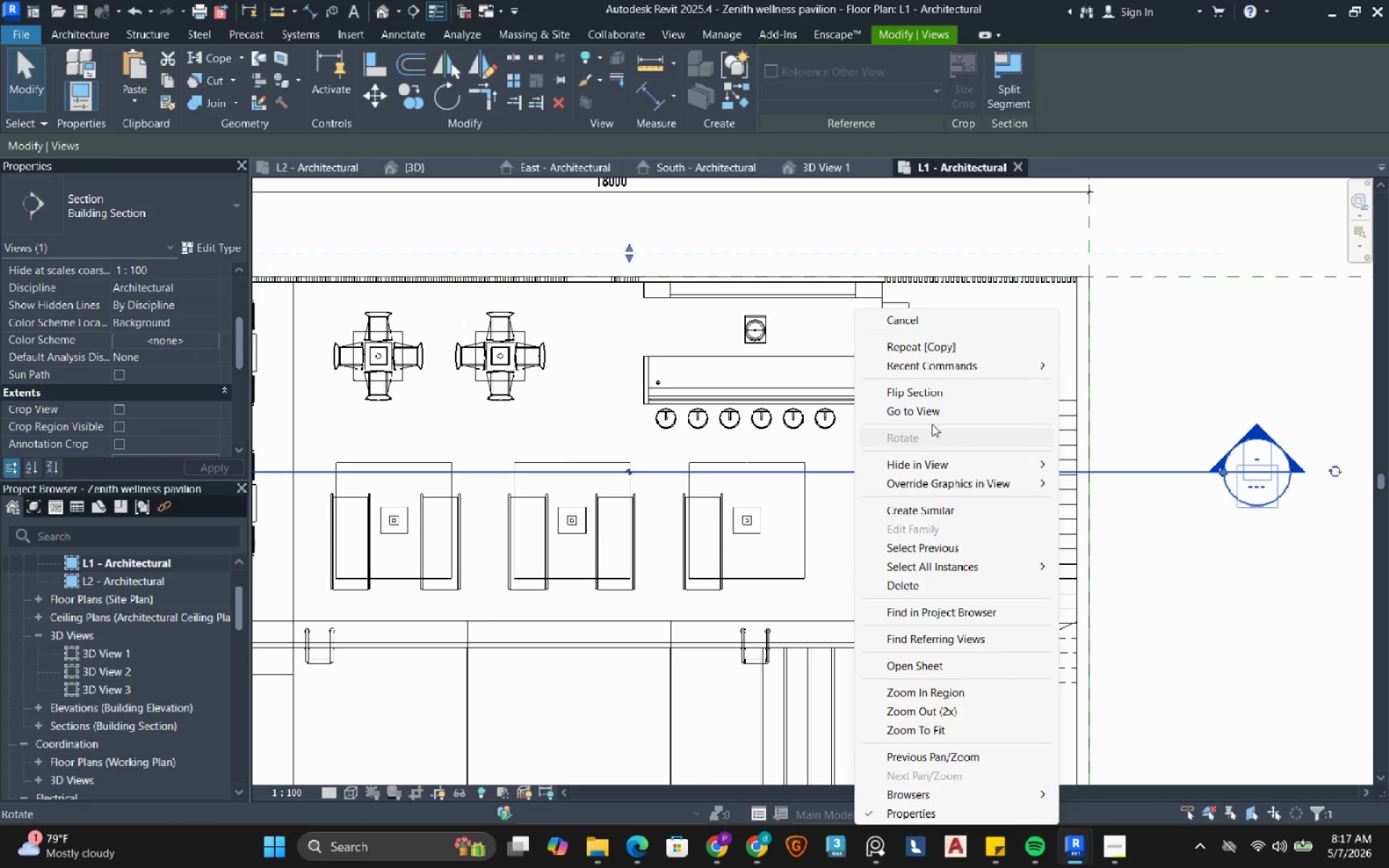 
left_click([934, 418])
 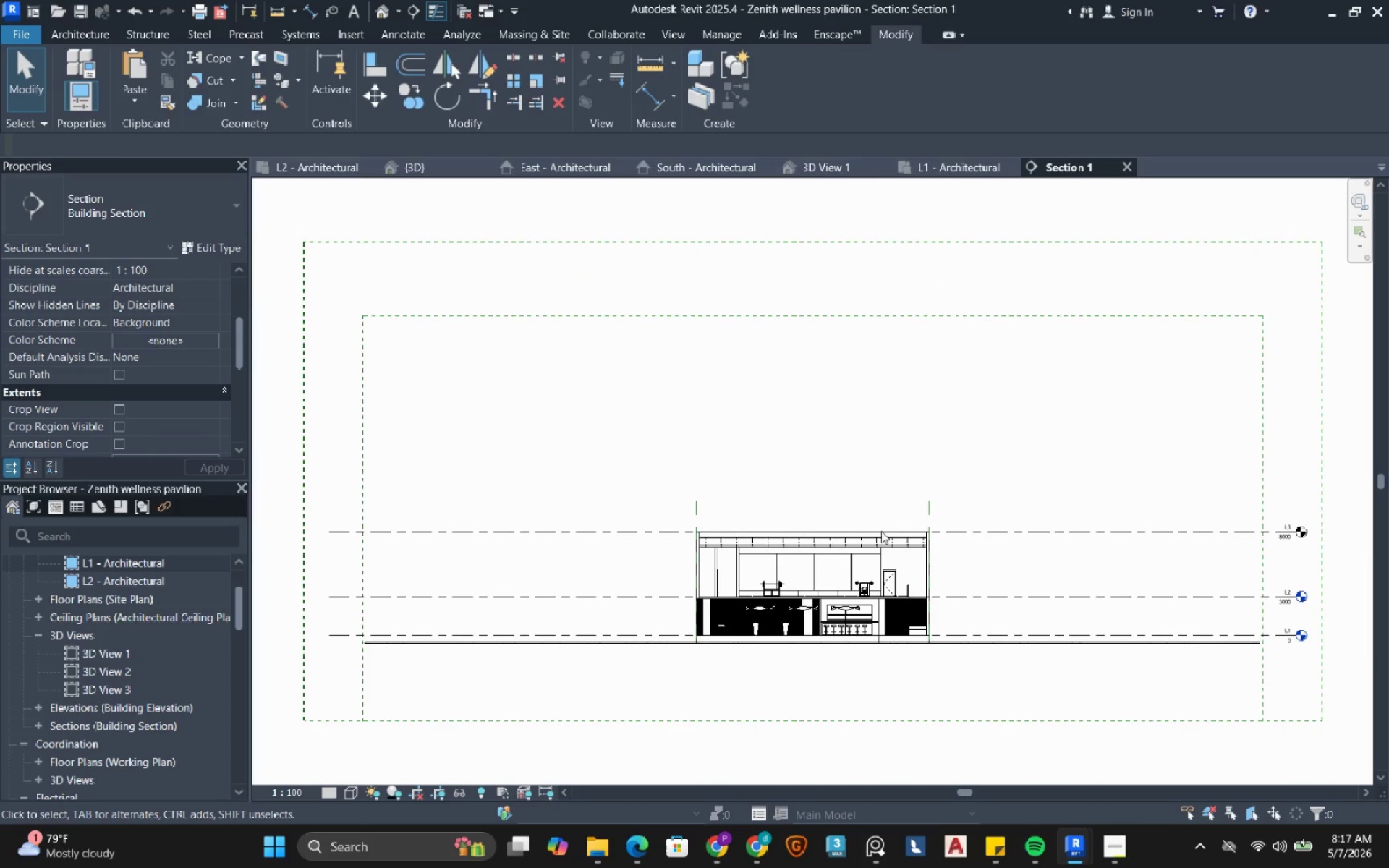 
scroll: coordinate [802, 608], scroll_direction: up, amount: 15.0
 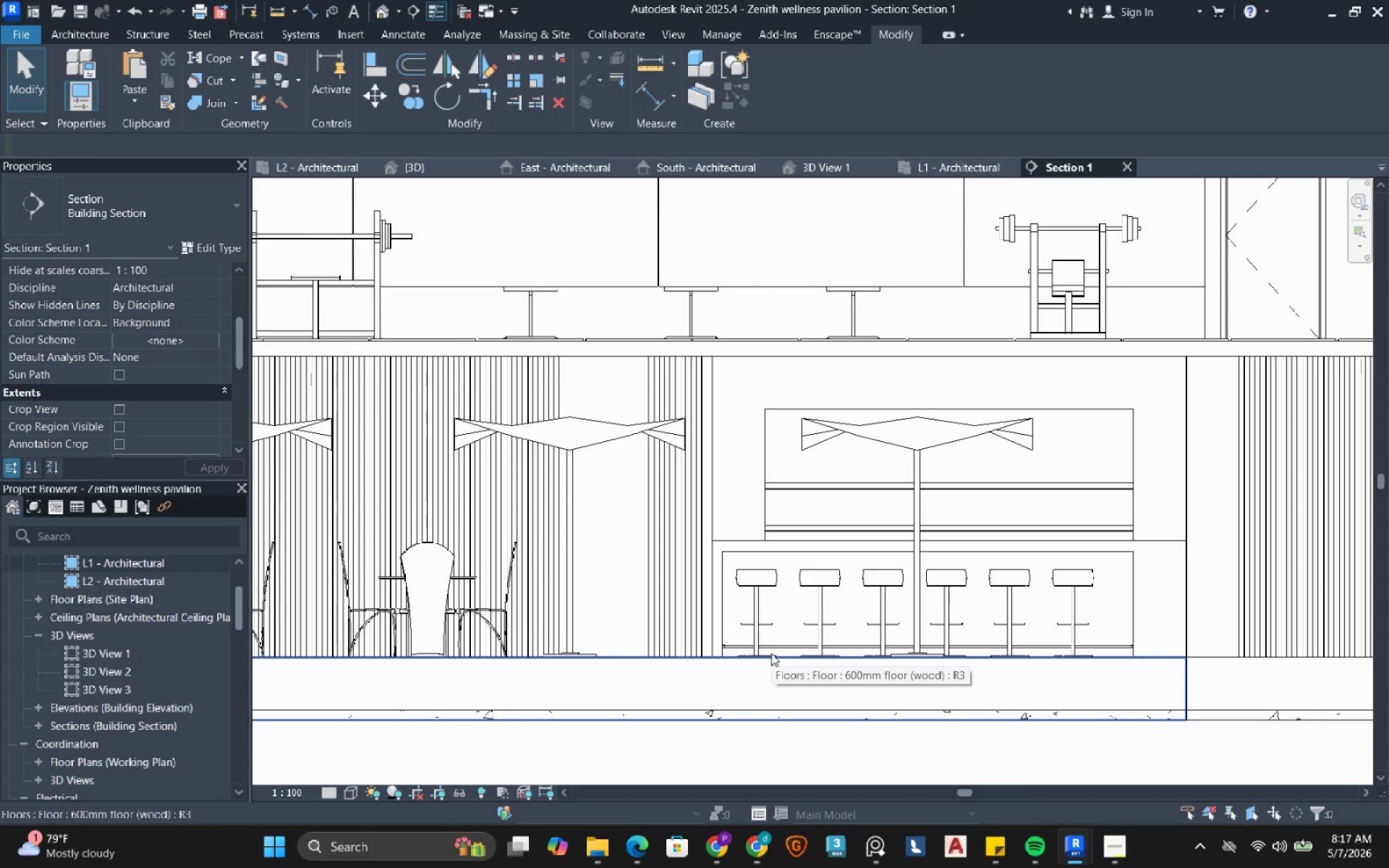 
type(wf)
 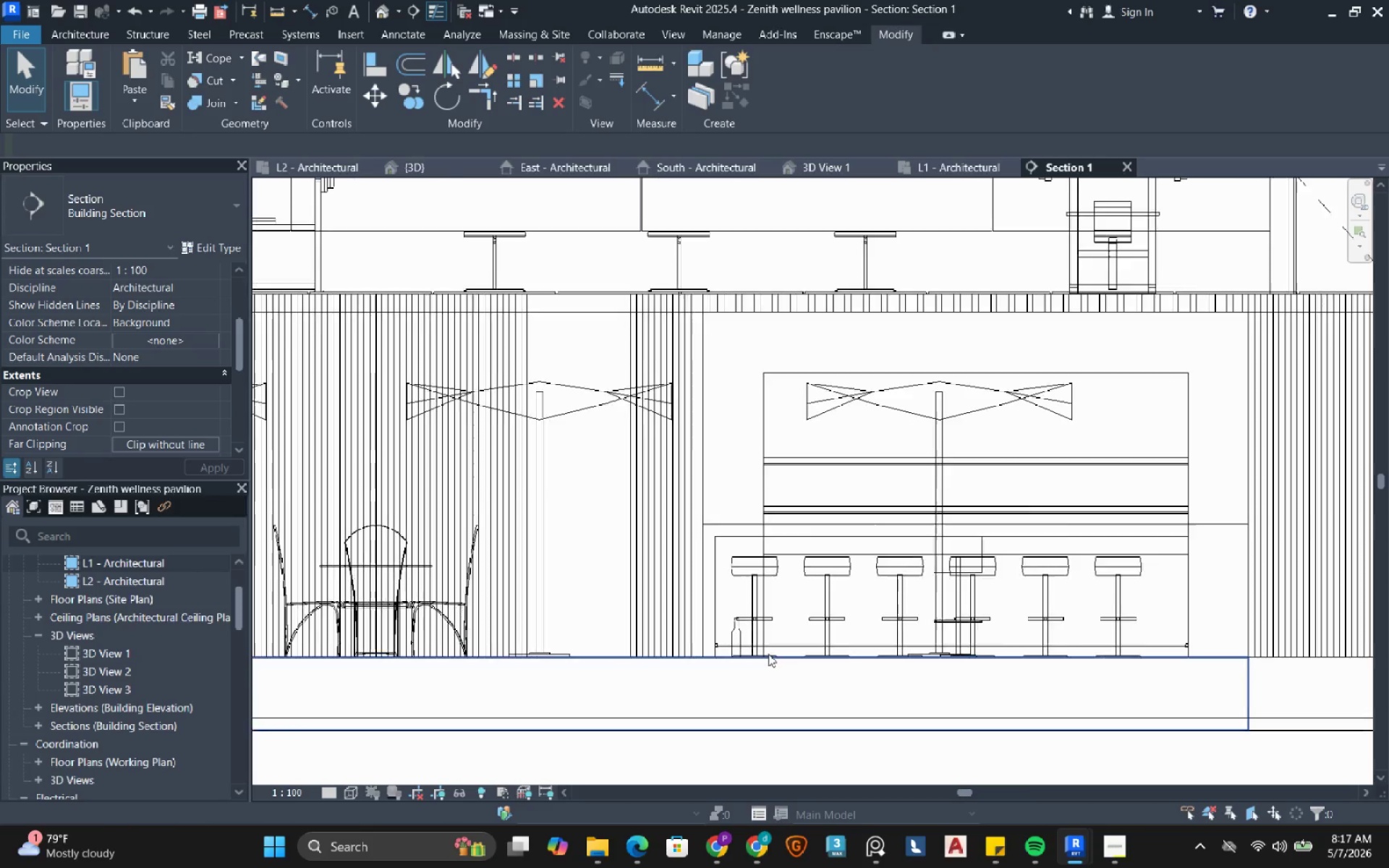 
scroll: coordinate [764, 654], scroll_direction: up, amount: 4.0
 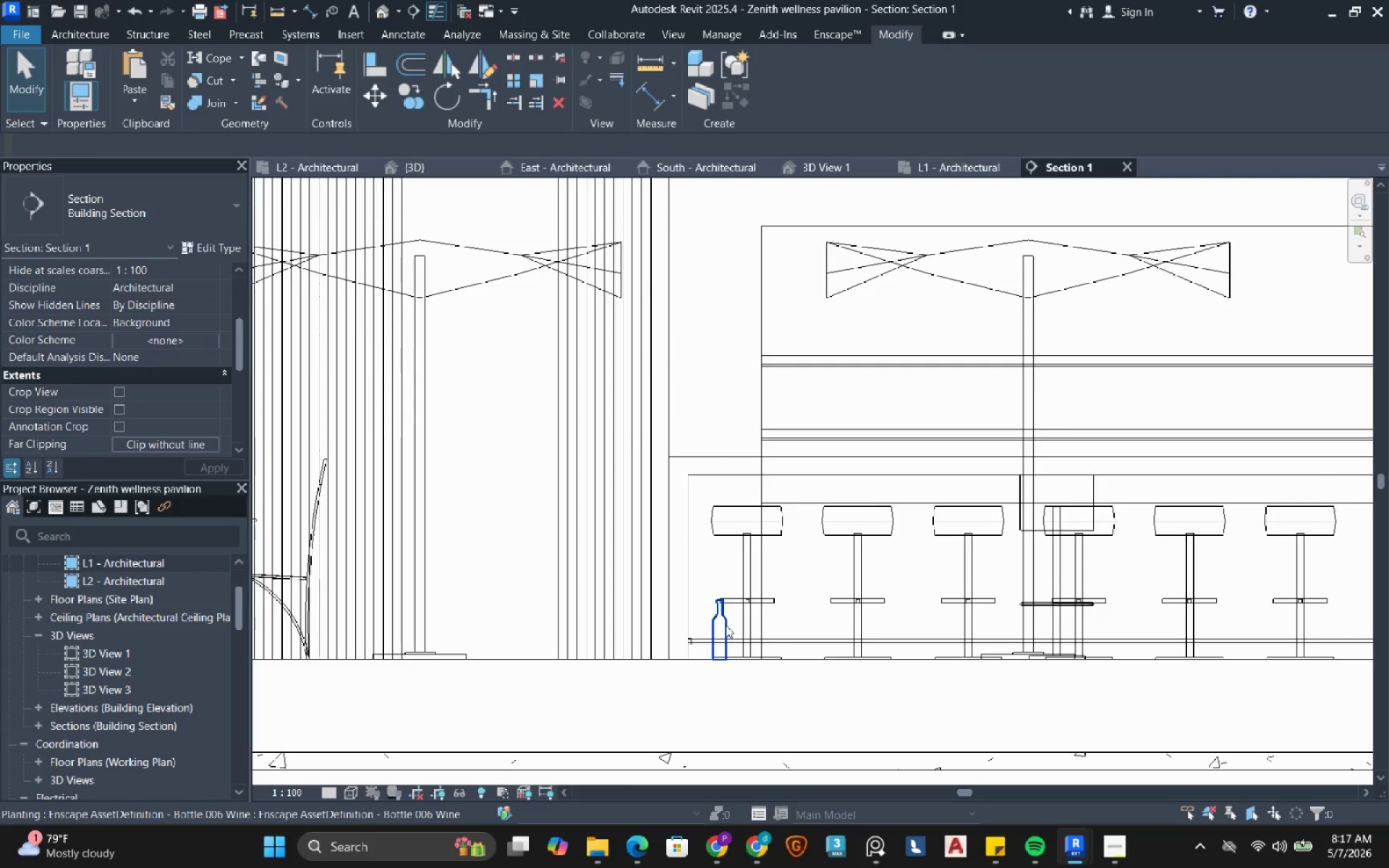 
left_click([726, 625])
 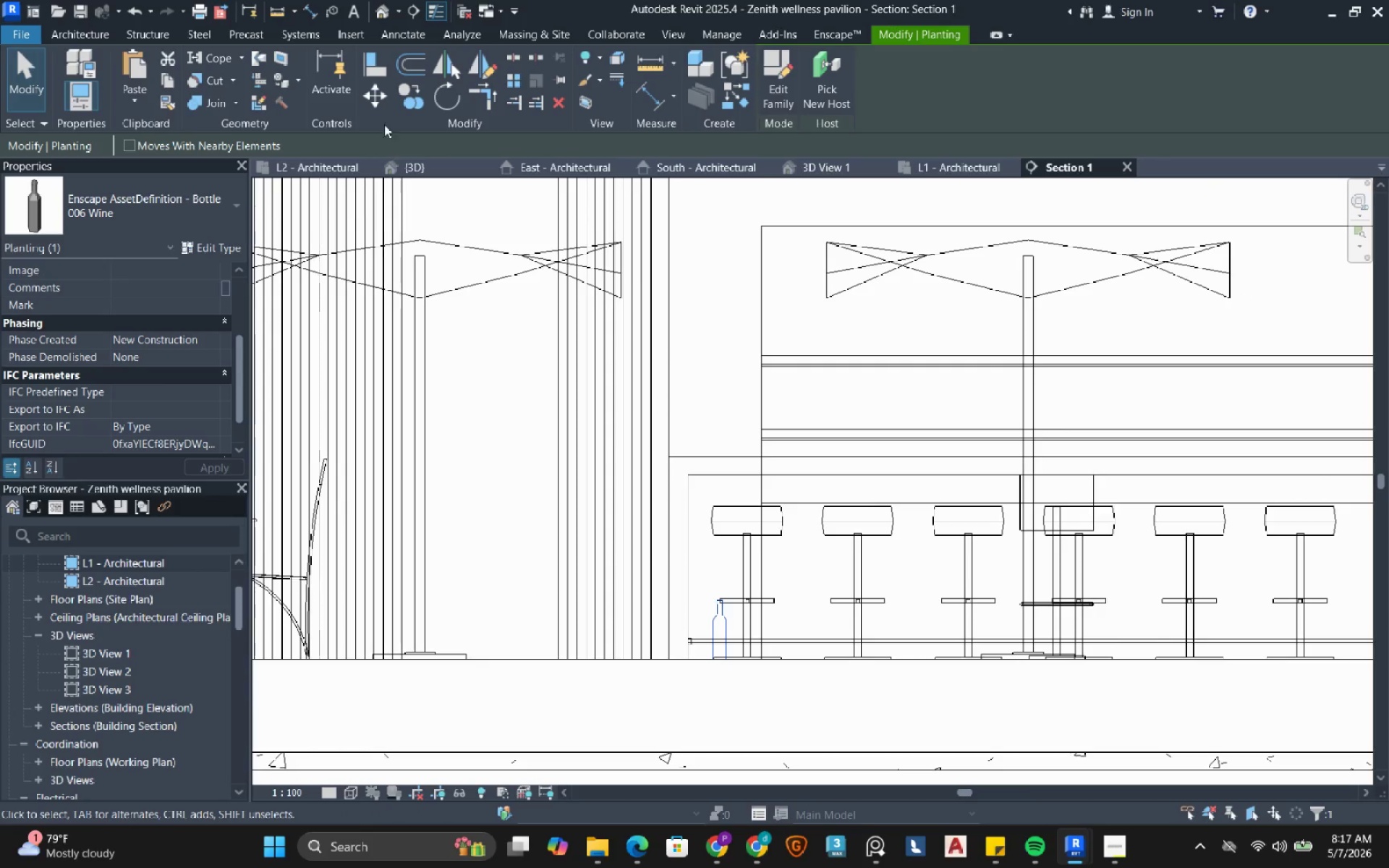 
left_click([378, 98])
 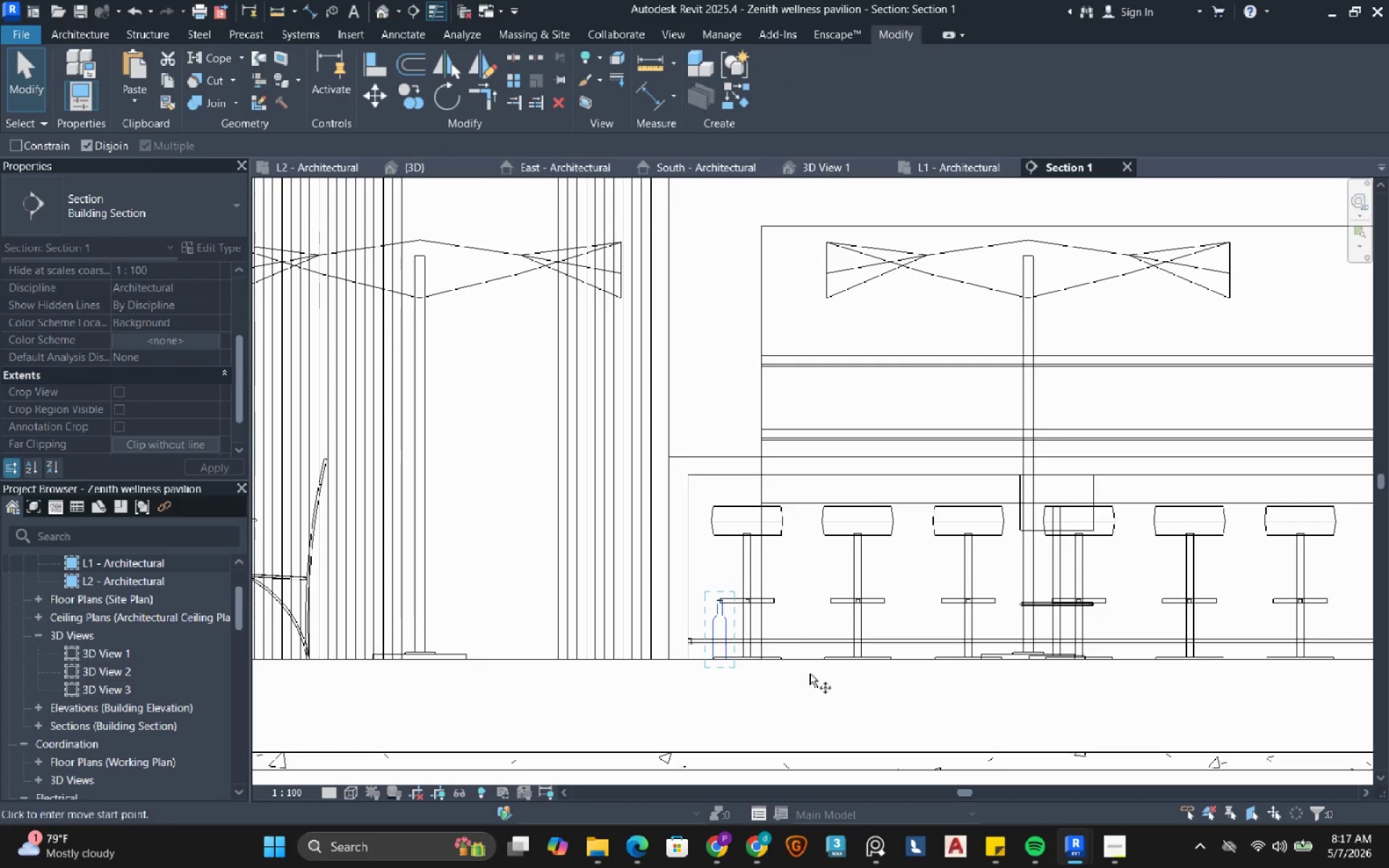 
scroll: coordinate [794, 692], scroll_direction: up, amount: 3.0
 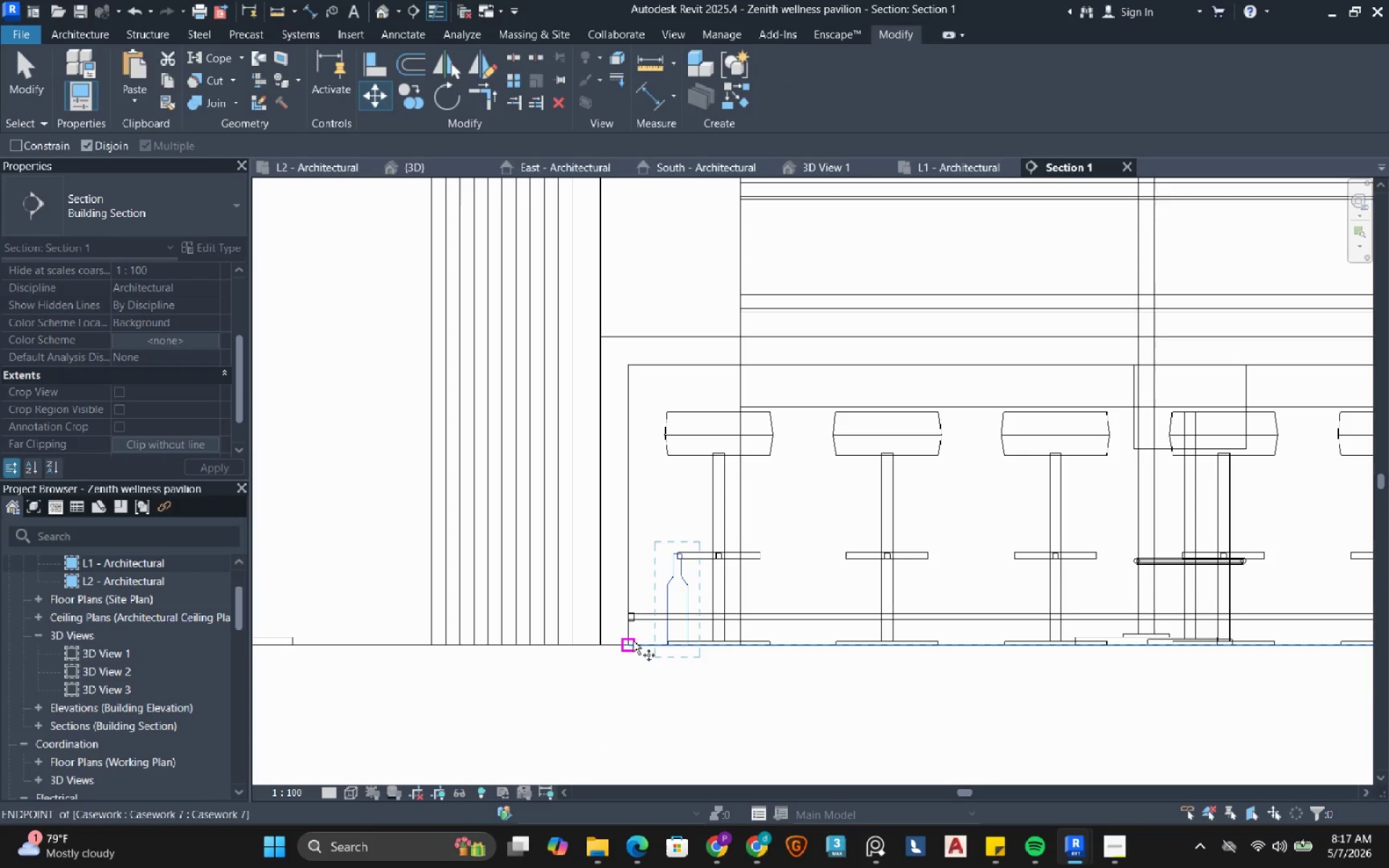 
left_click([633, 641])
 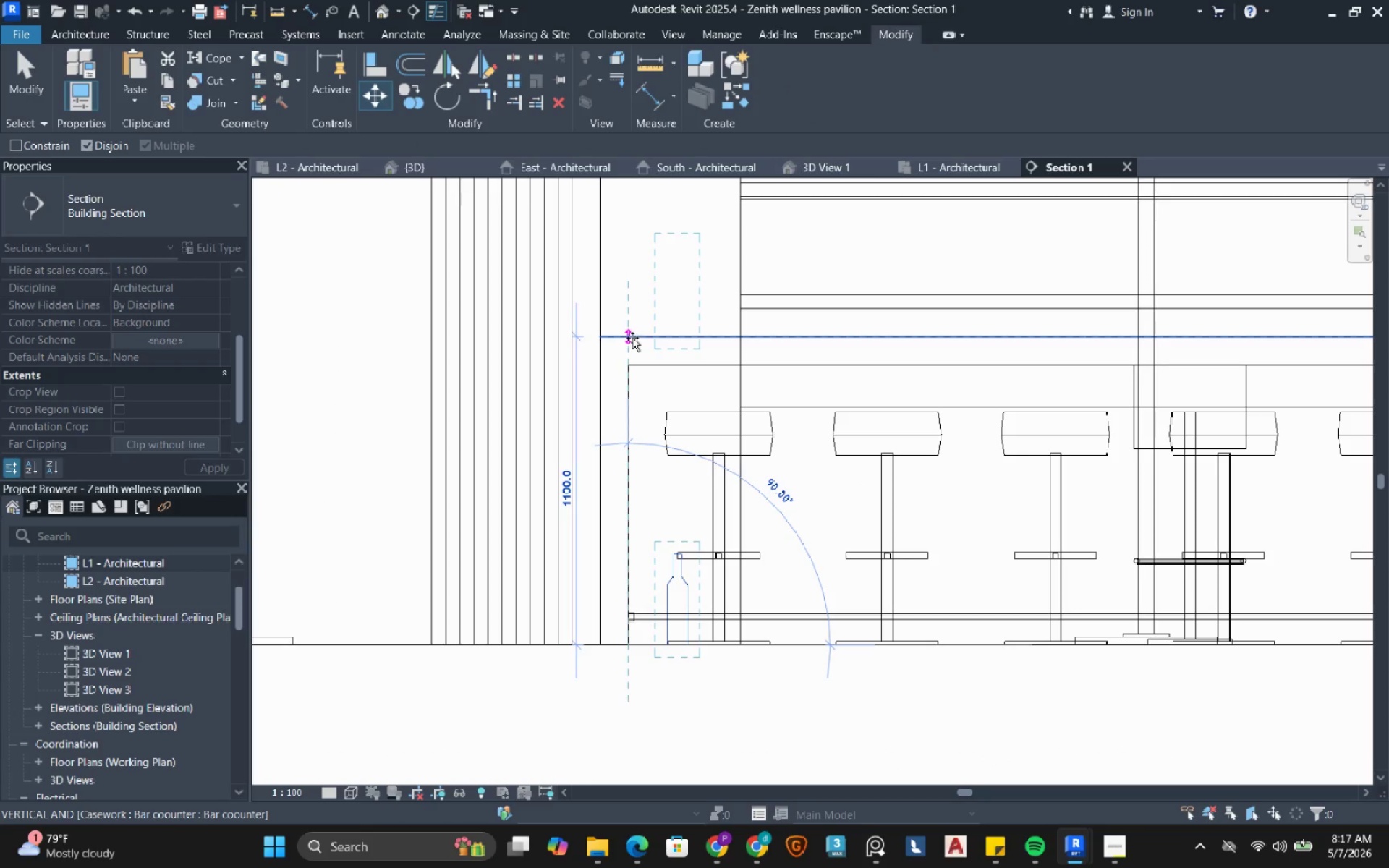 
left_click([632, 338])
 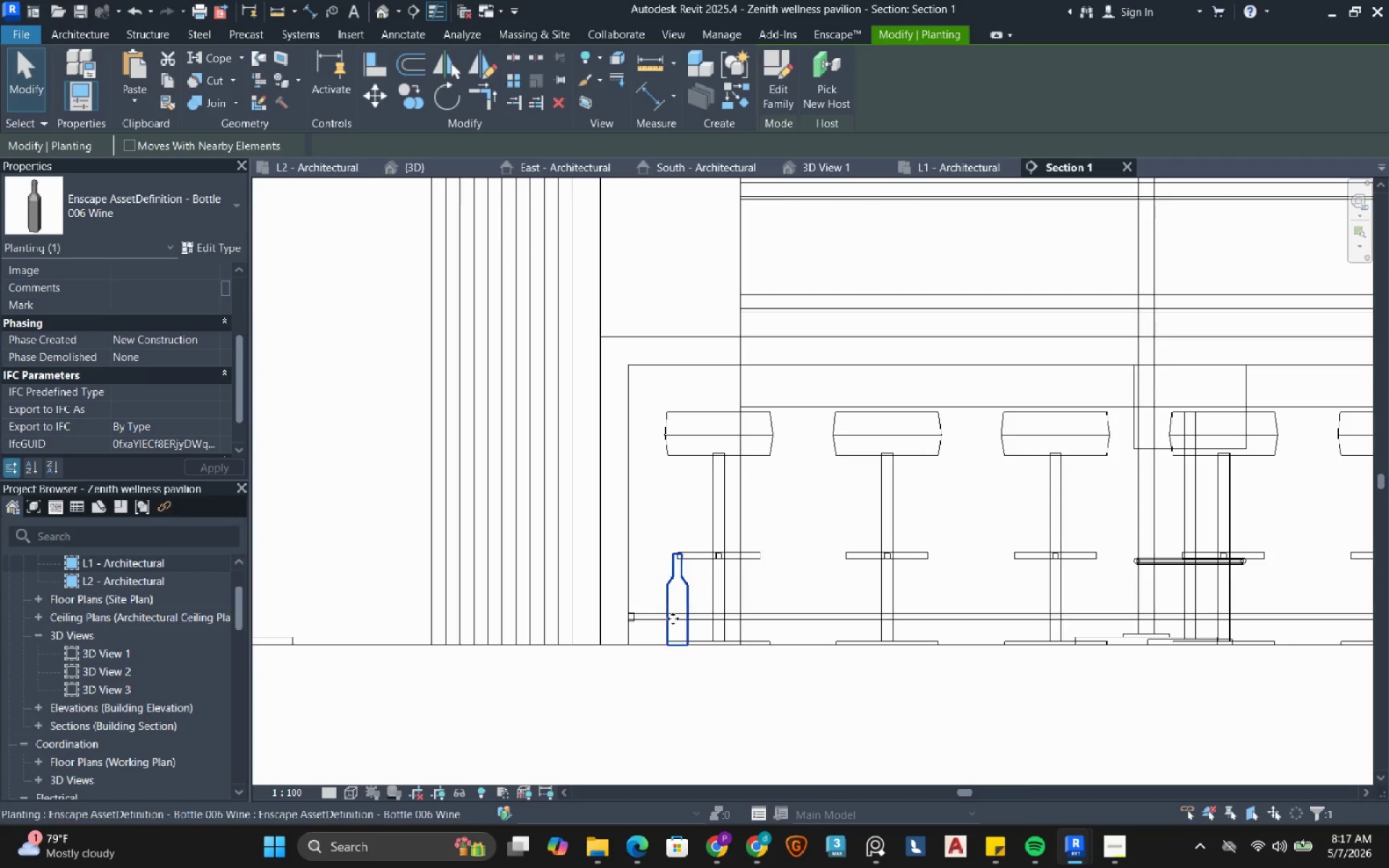 
left_click_drag(start_coordinate=[681, 597], to_coordinate=[705, 277])
 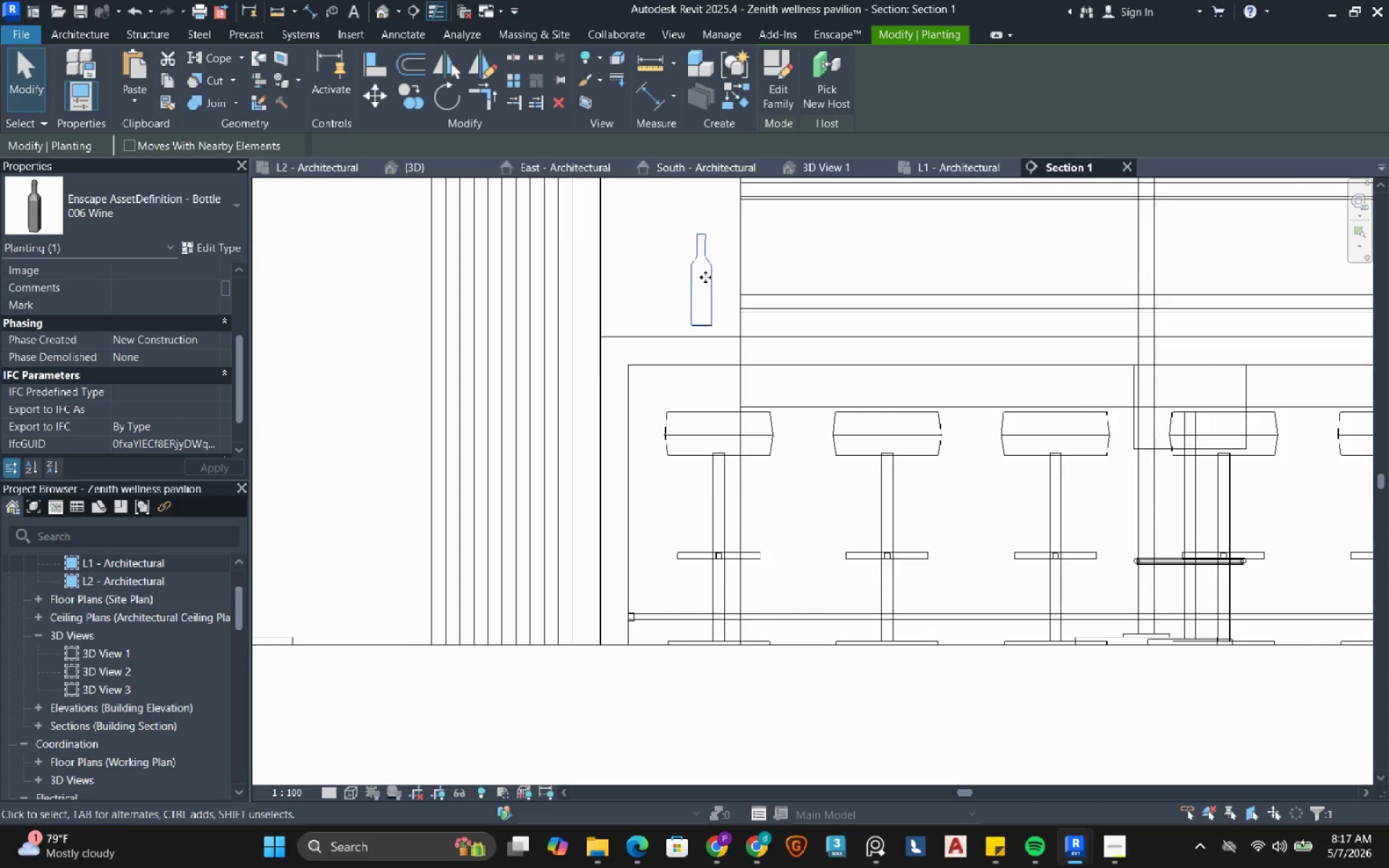 
scroll: coordinate [702, 280], scroll_direction: up, amount: 3.0
 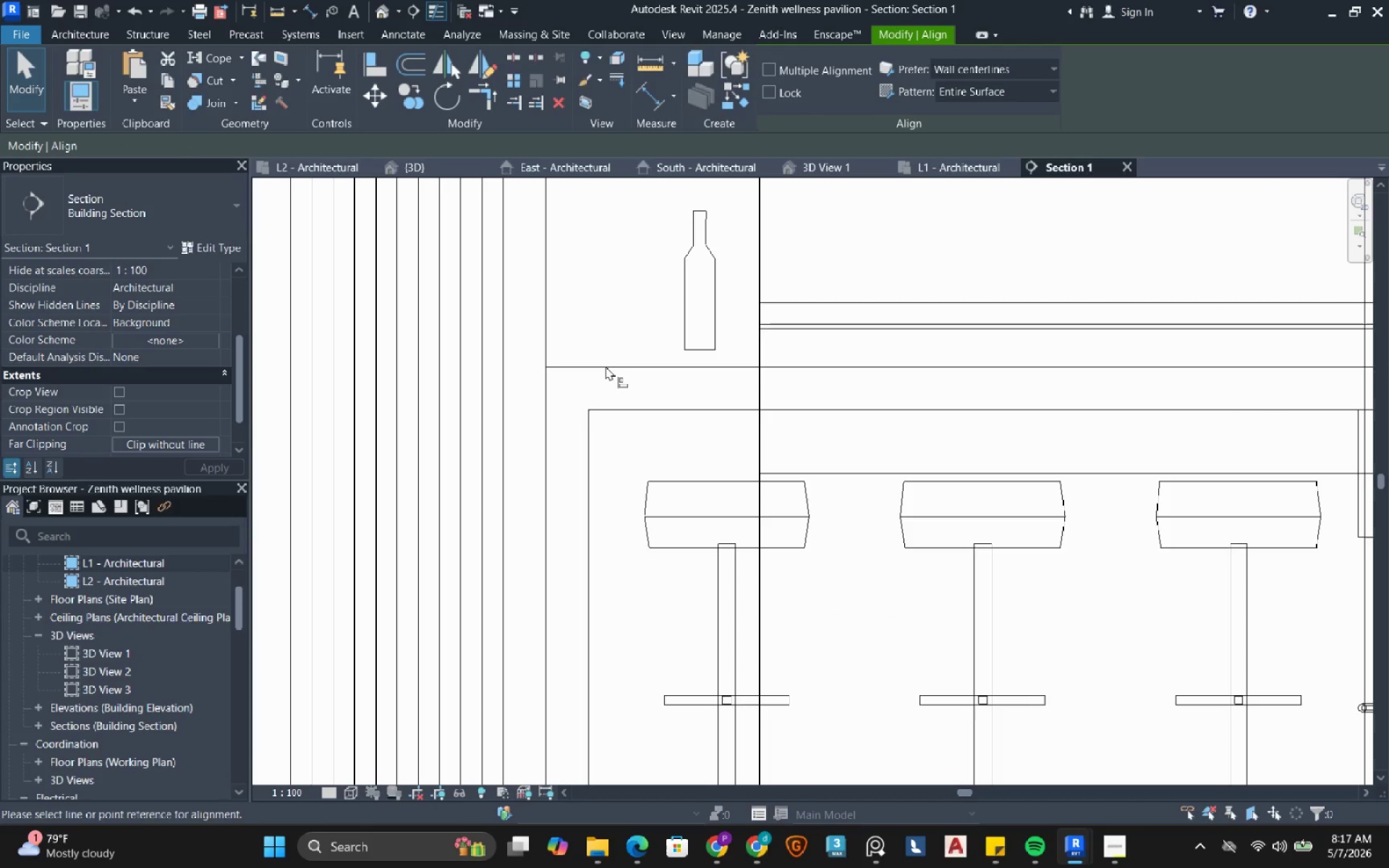 
left_click([614, 367])
 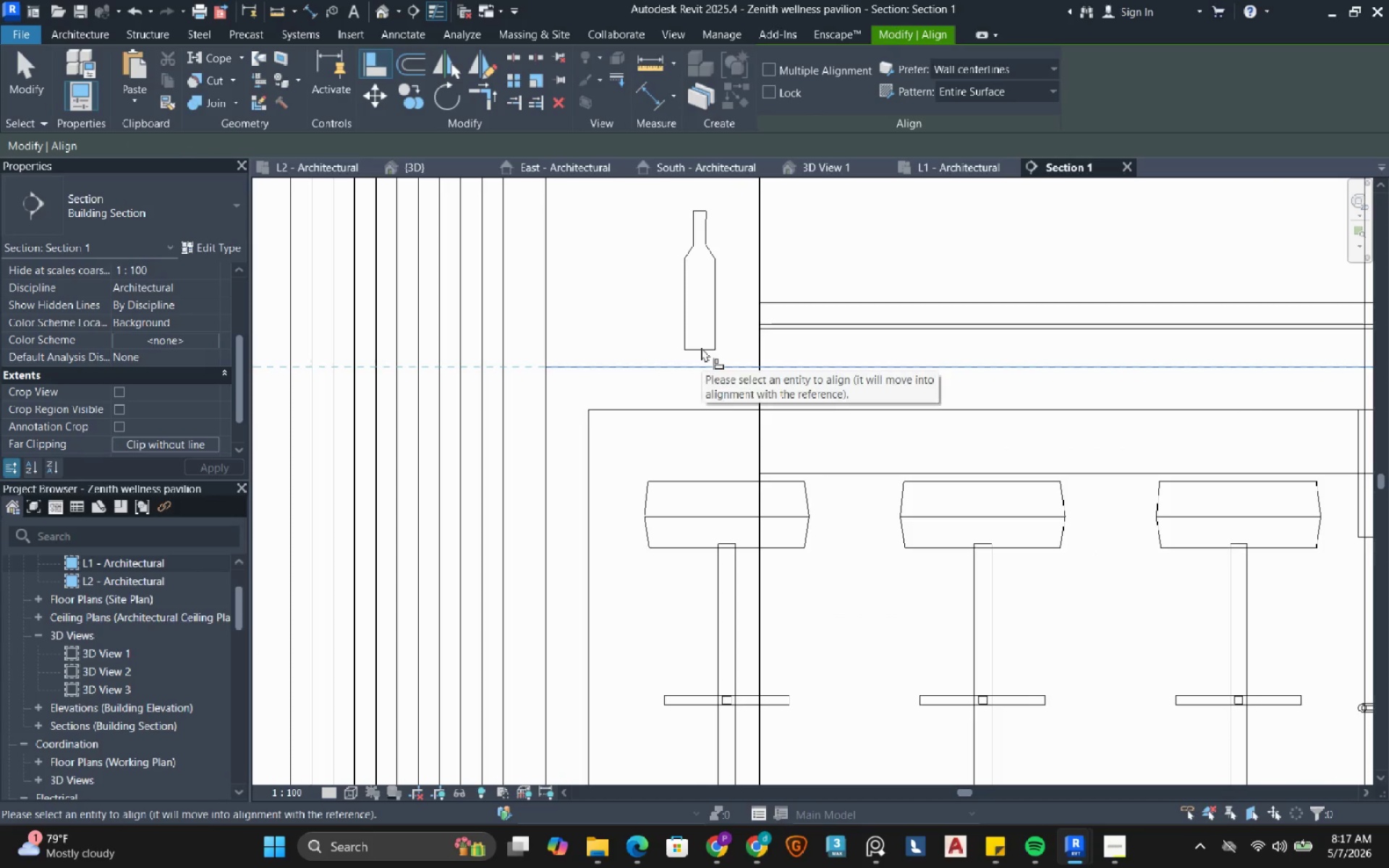 
key(Escape)
 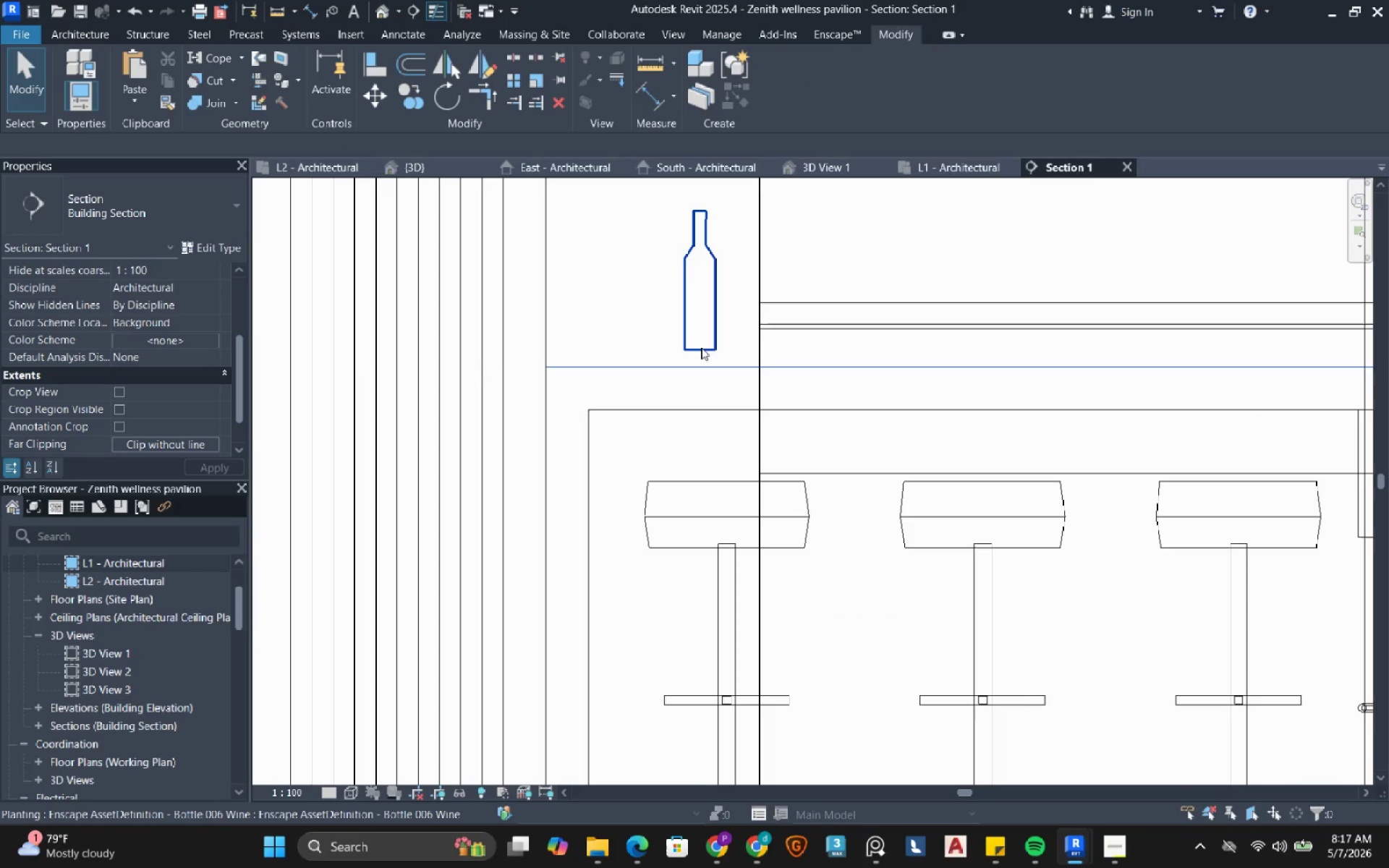 
left_click([701, 347])
 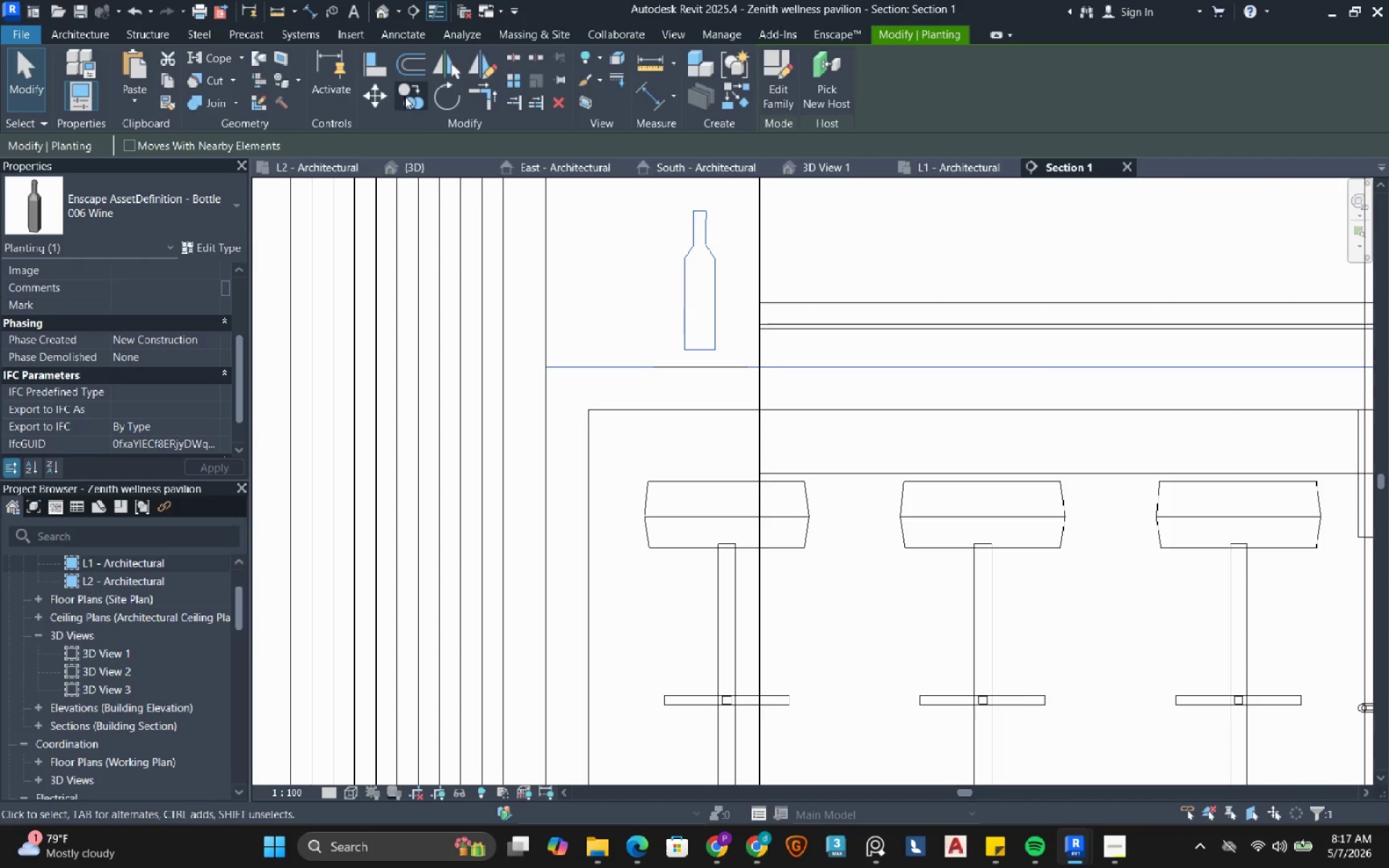 
left_click([383, 95])
 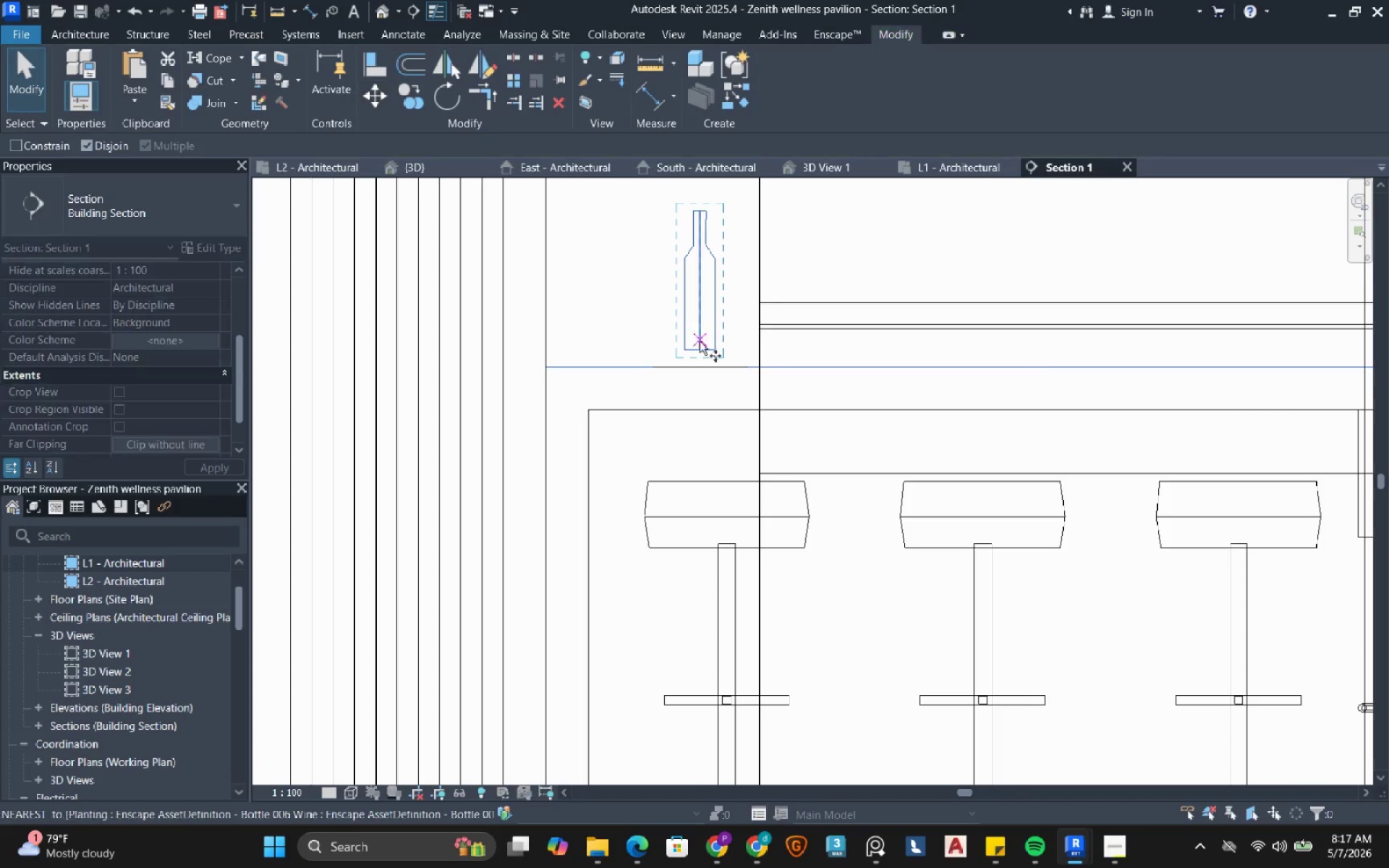 
scroll: coordinate [700, 342], scroll_direction: up, amount: 2.0
 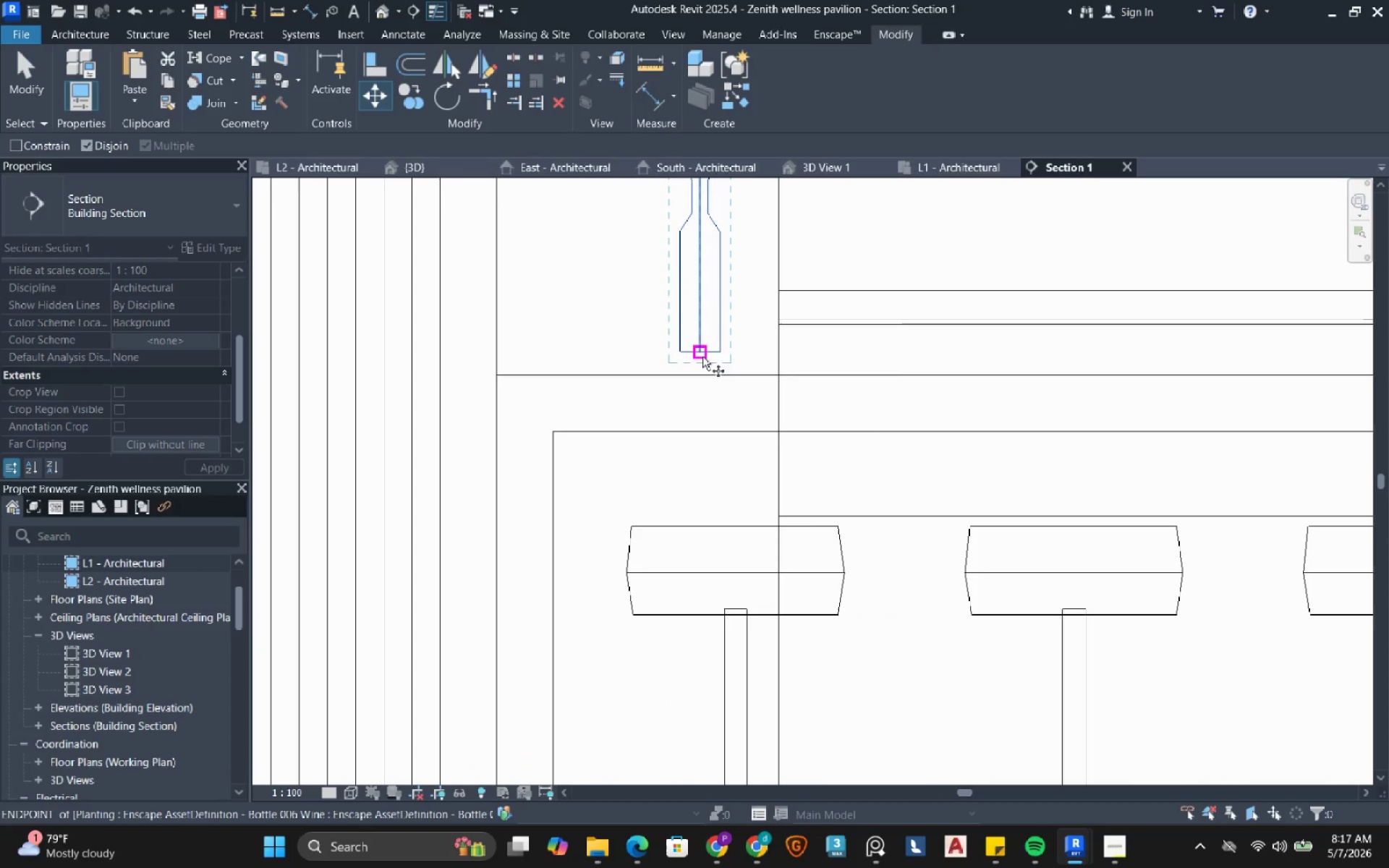 
left_click([702, 357])
 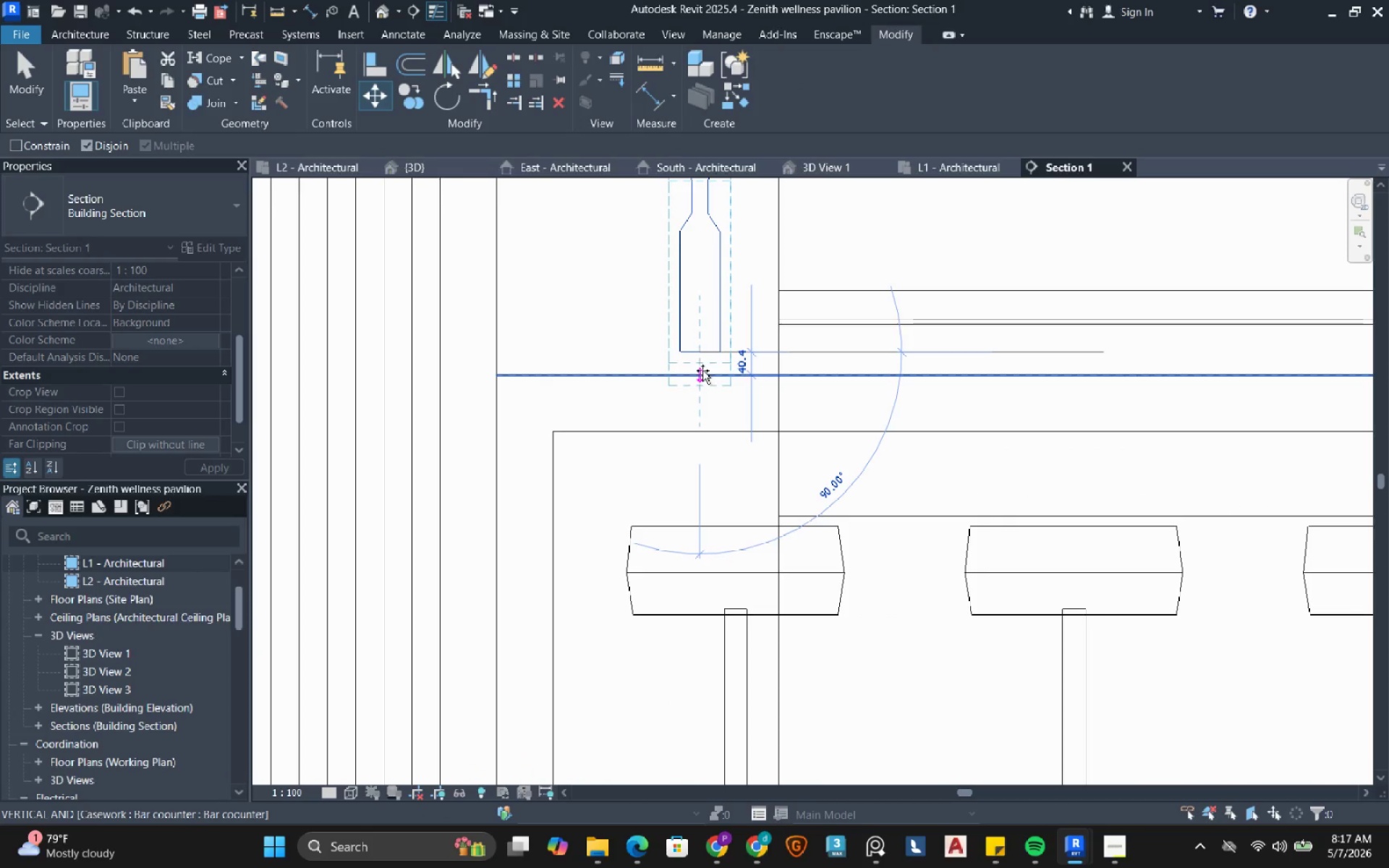 
left_click([702, 370])
 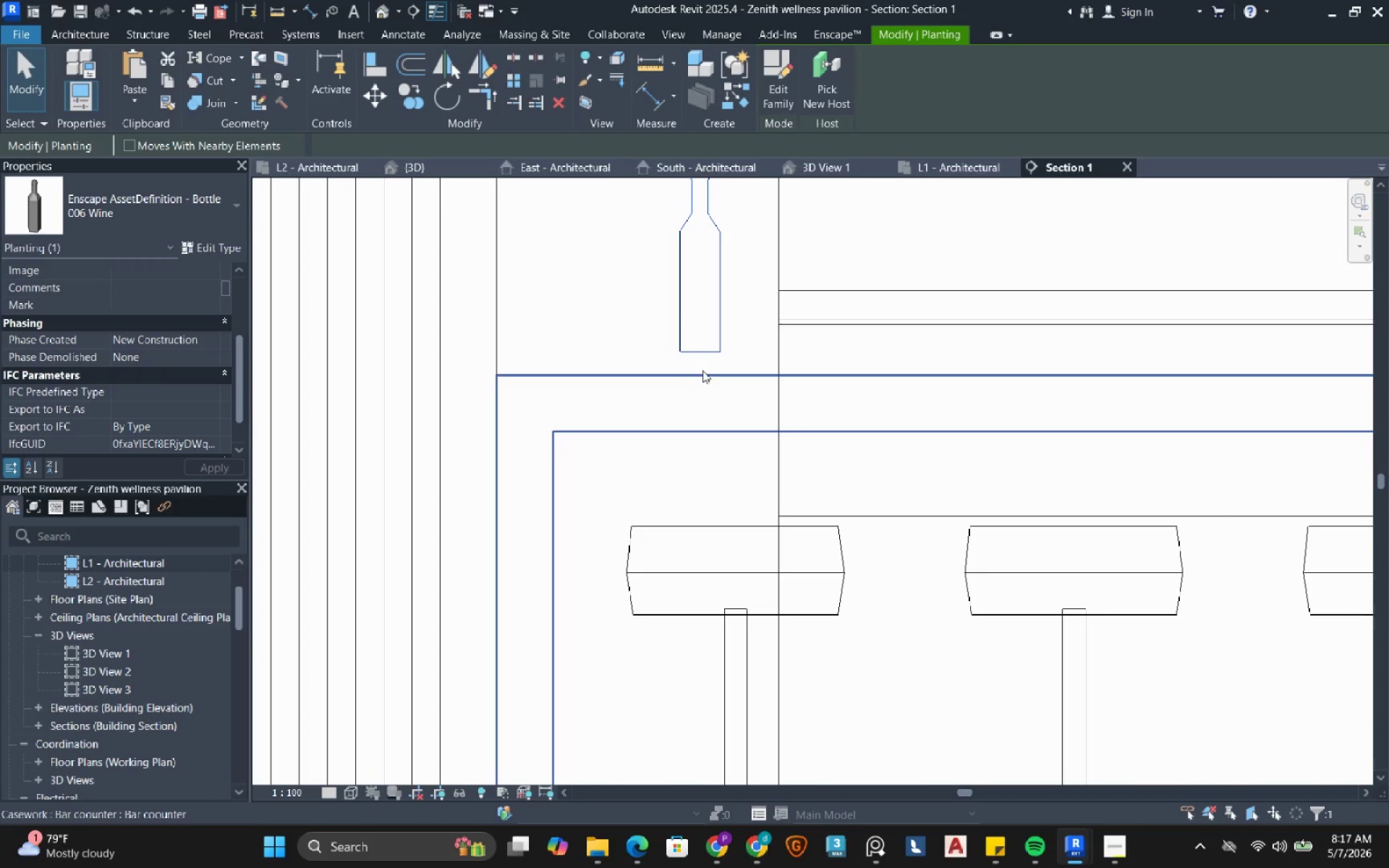 
key(Escape)
 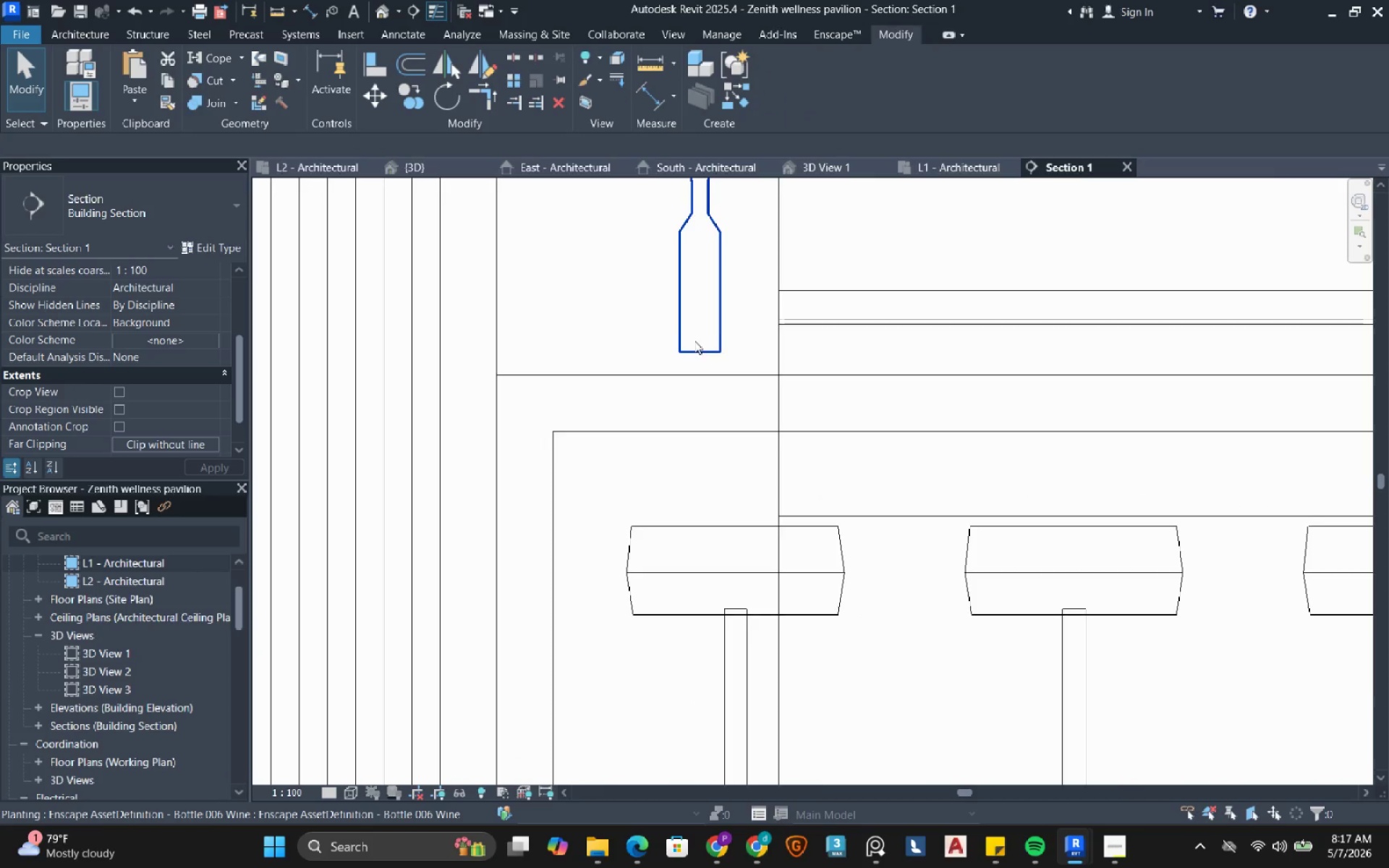 
left_click([694, 351])
 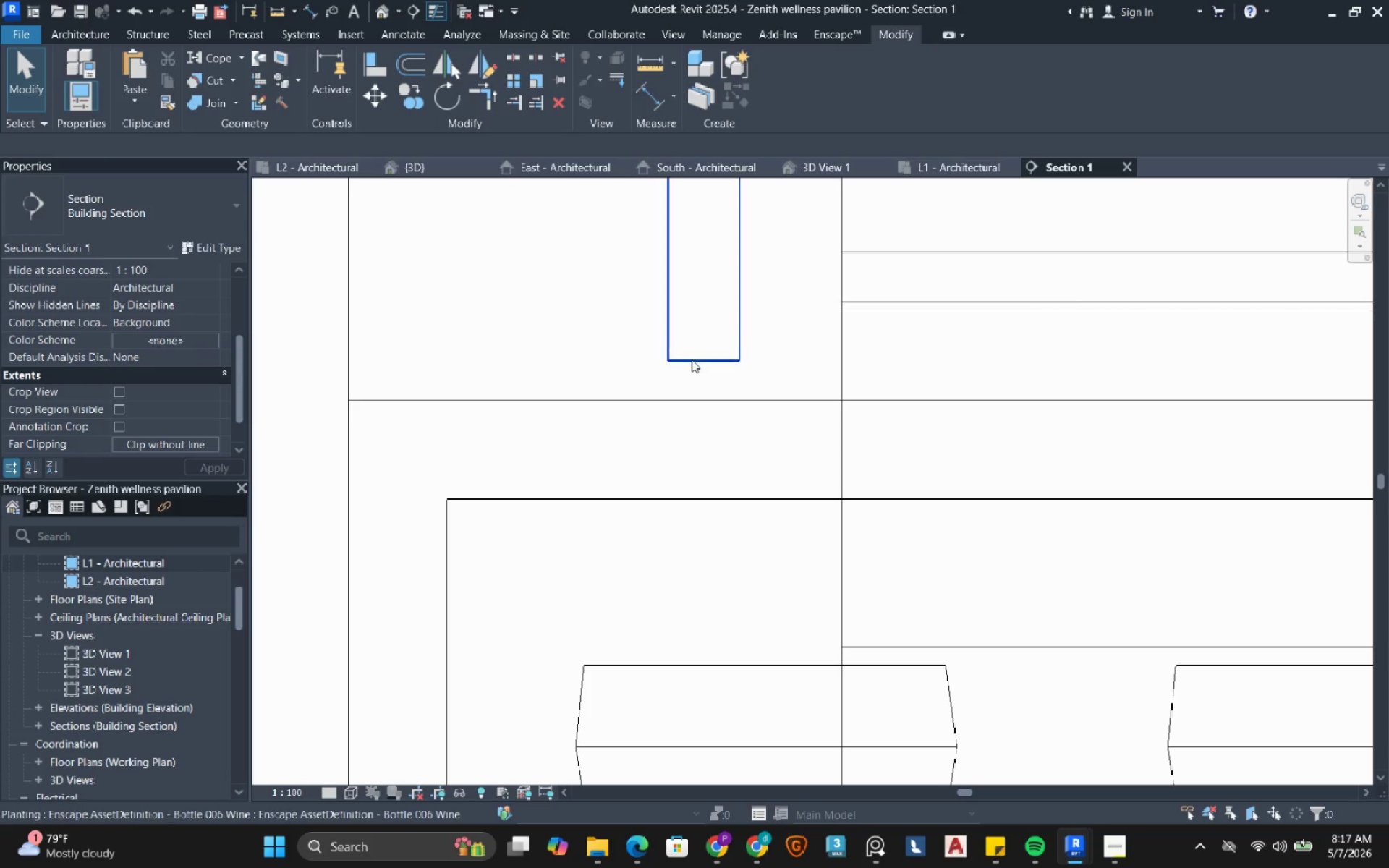 
scroll: coordinate [694, 341], scroll_direction: up, amount: 4.0
 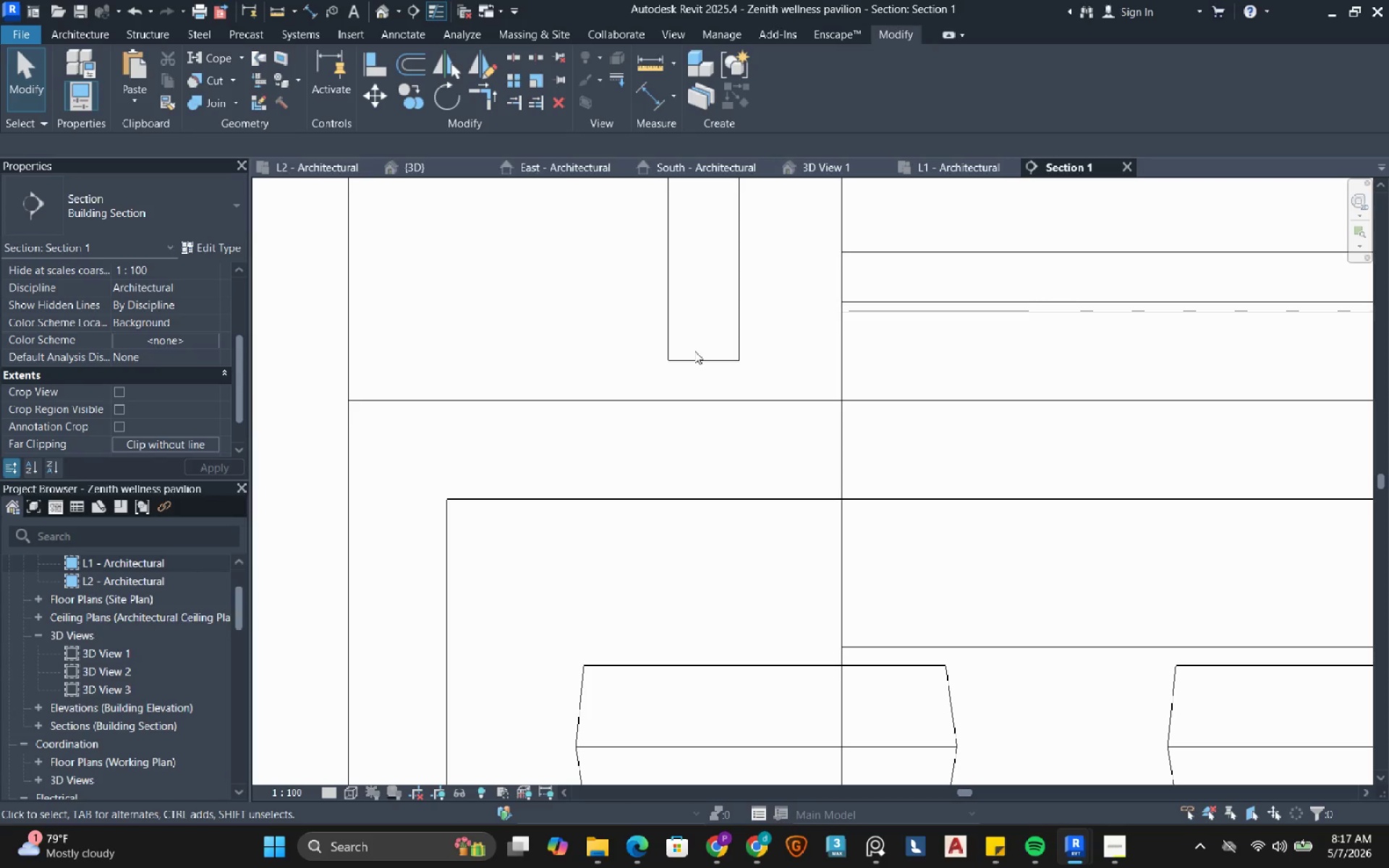 
double_click([692, 359])
 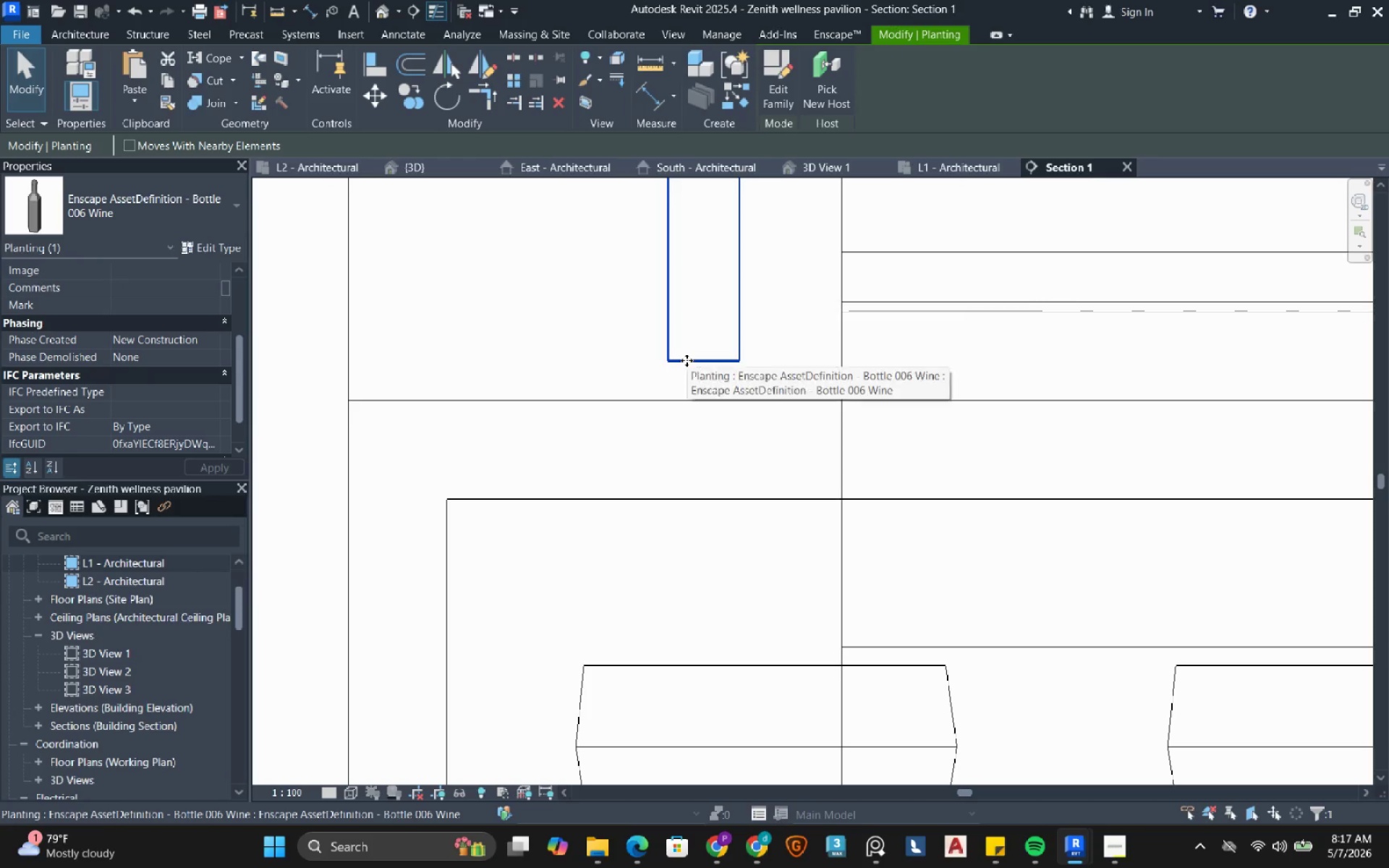 
left_click_drag(start_coordinate=[687, 360], to_coordinate=[660, 394])
 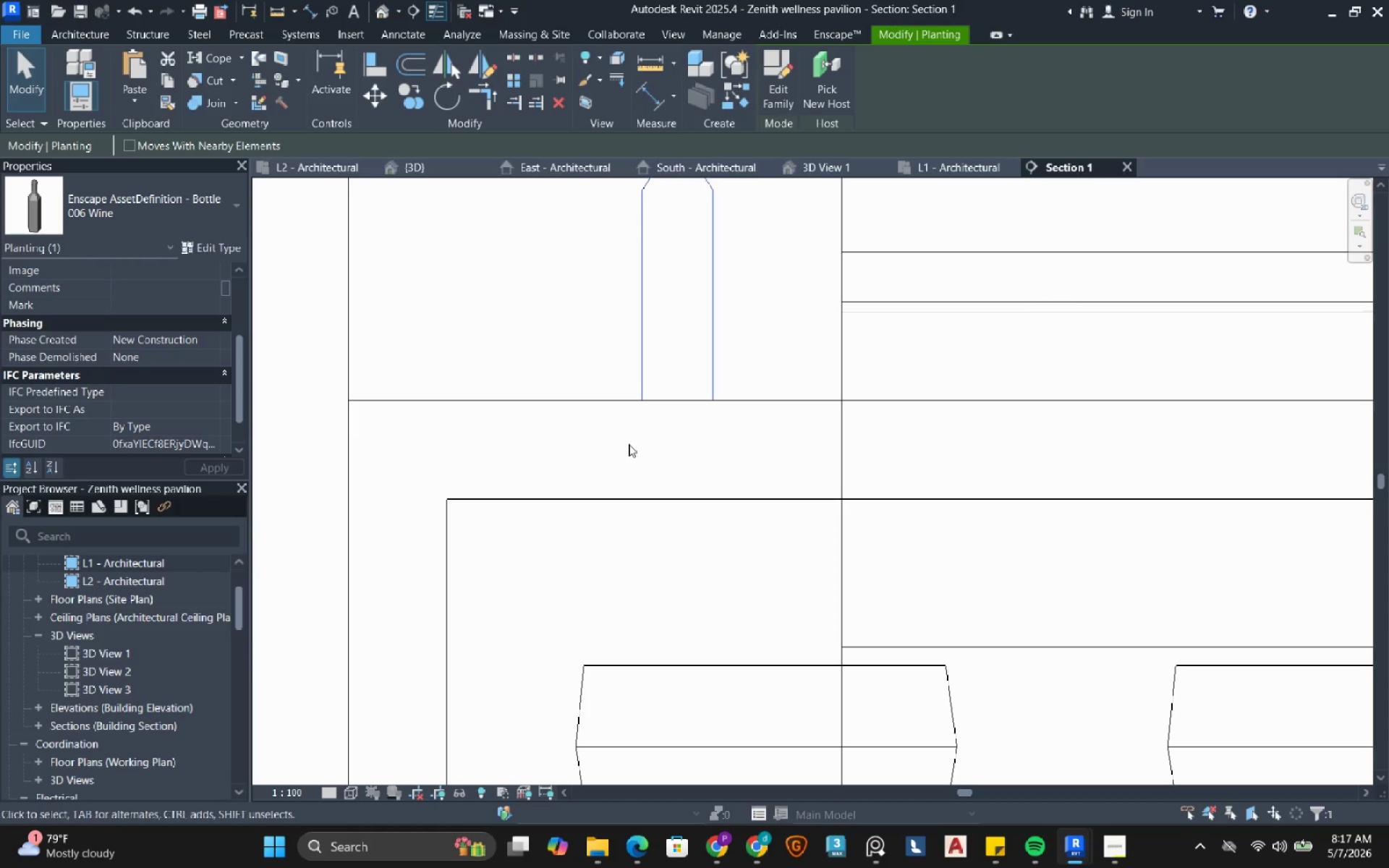 
key(Escape)
 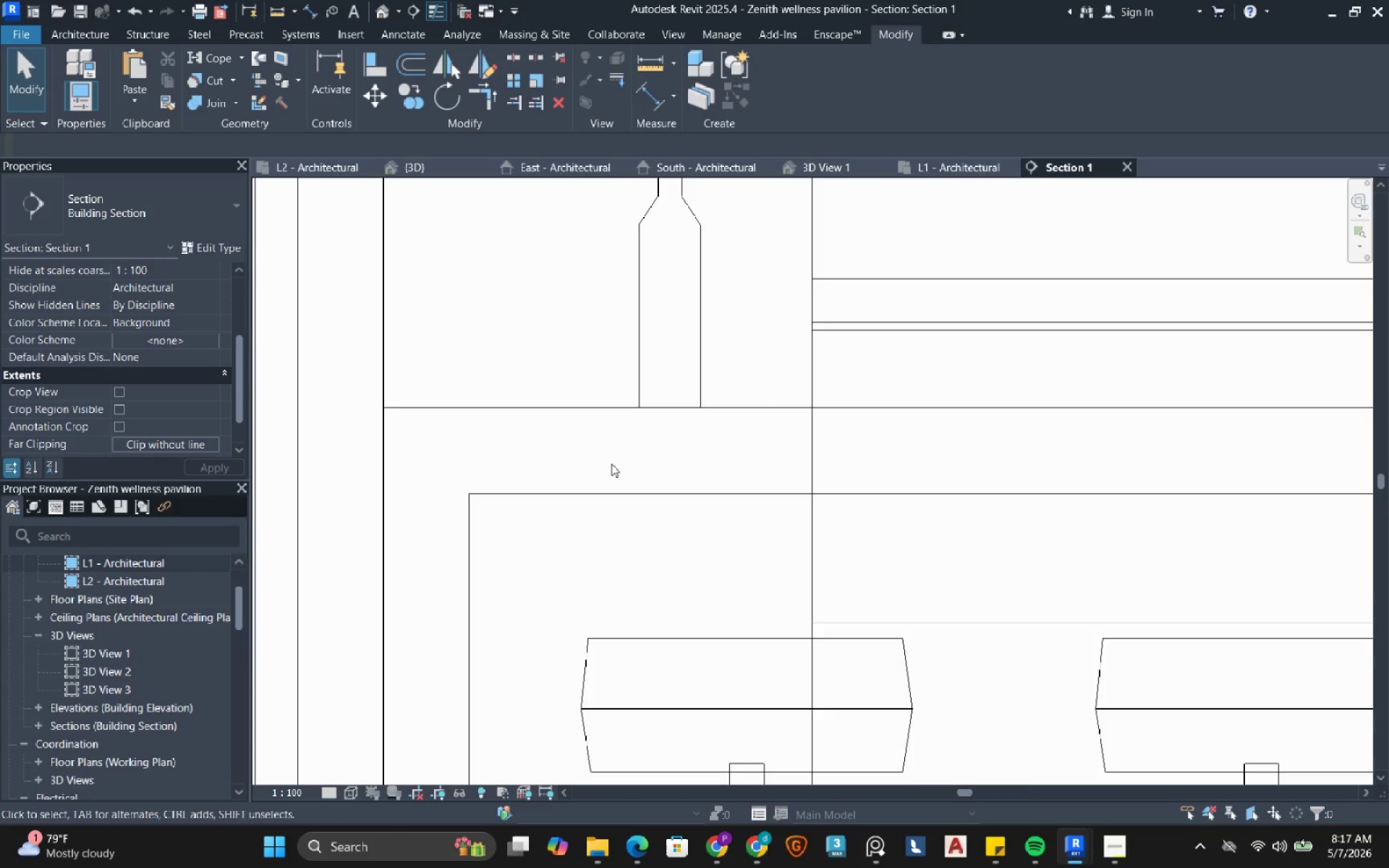 
scroll: coordinate [610, 464], scroll_direction: down, amount: 22.0
 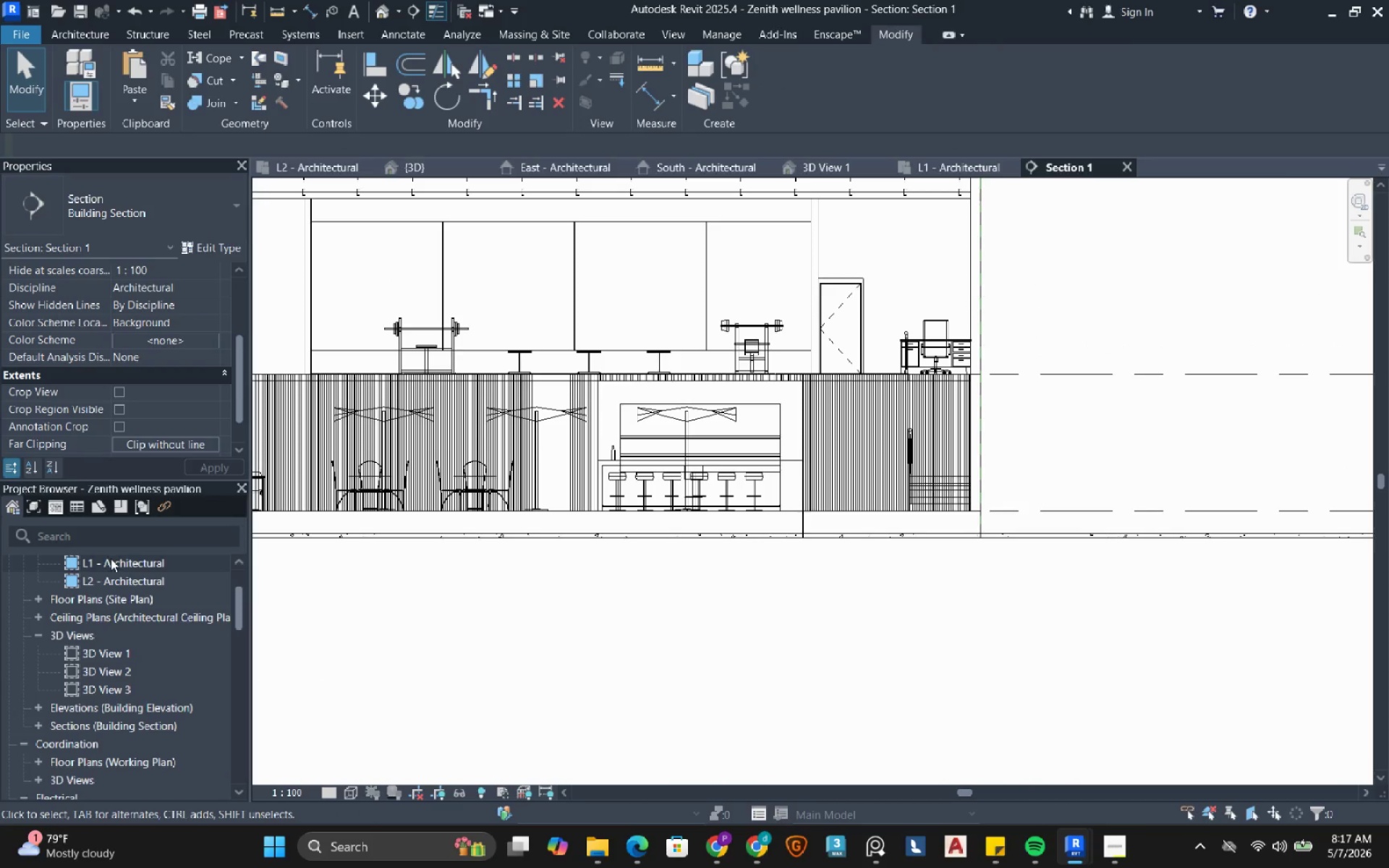 
double_click([111, 558])
 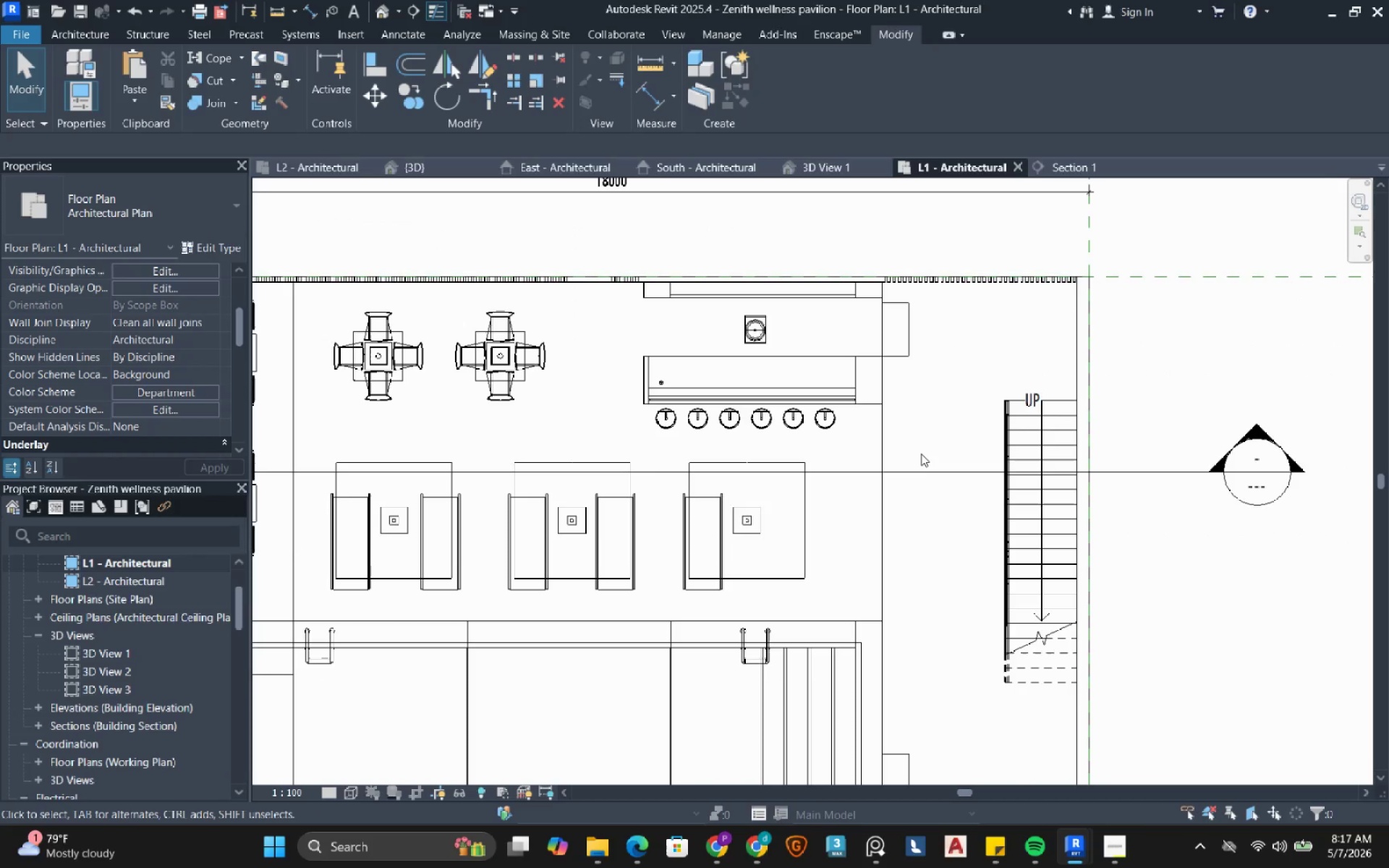 
scroll: coordinate [921, 454], scroll_direction: down, amount: 4.0
 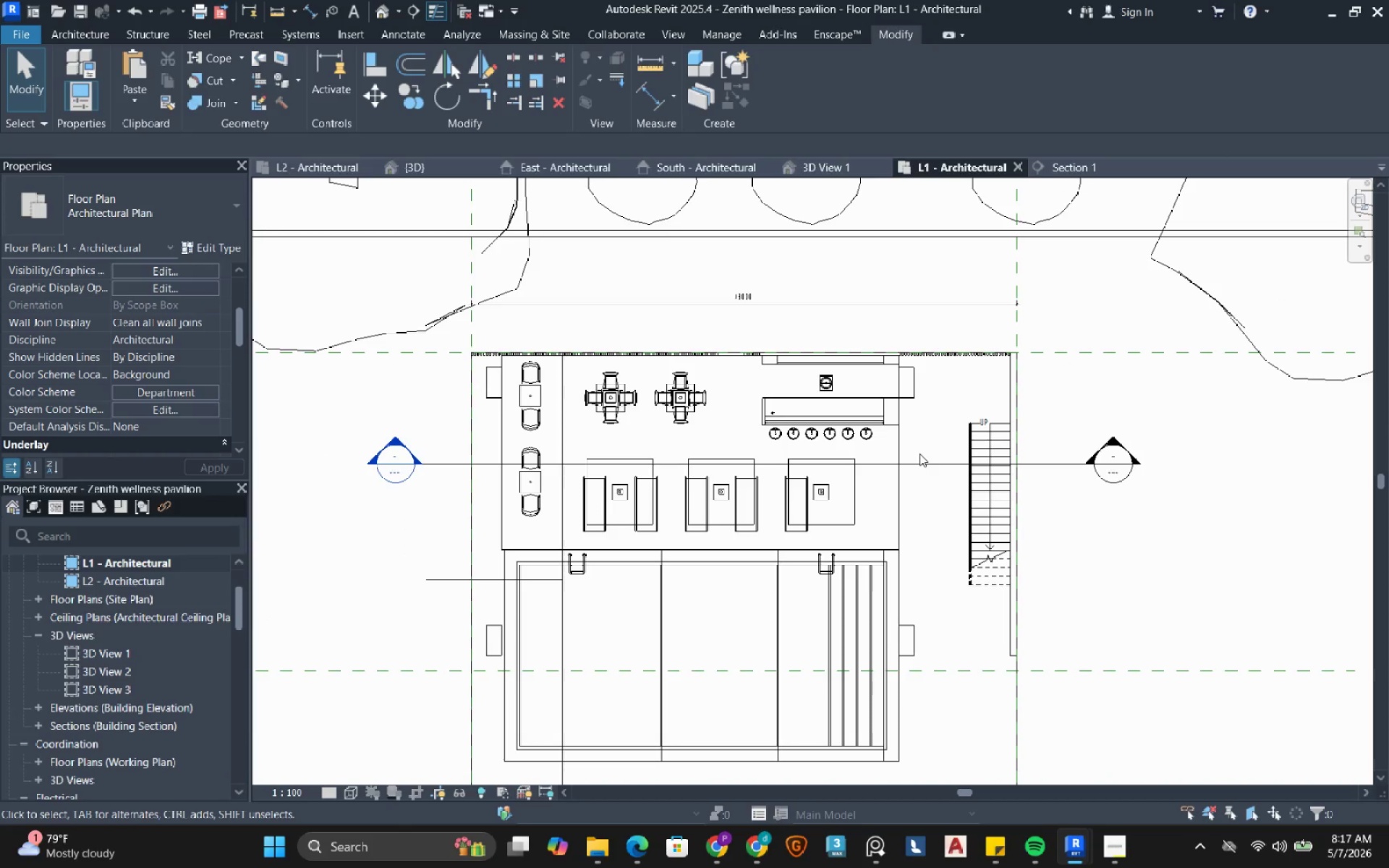 
wait(6.8)
 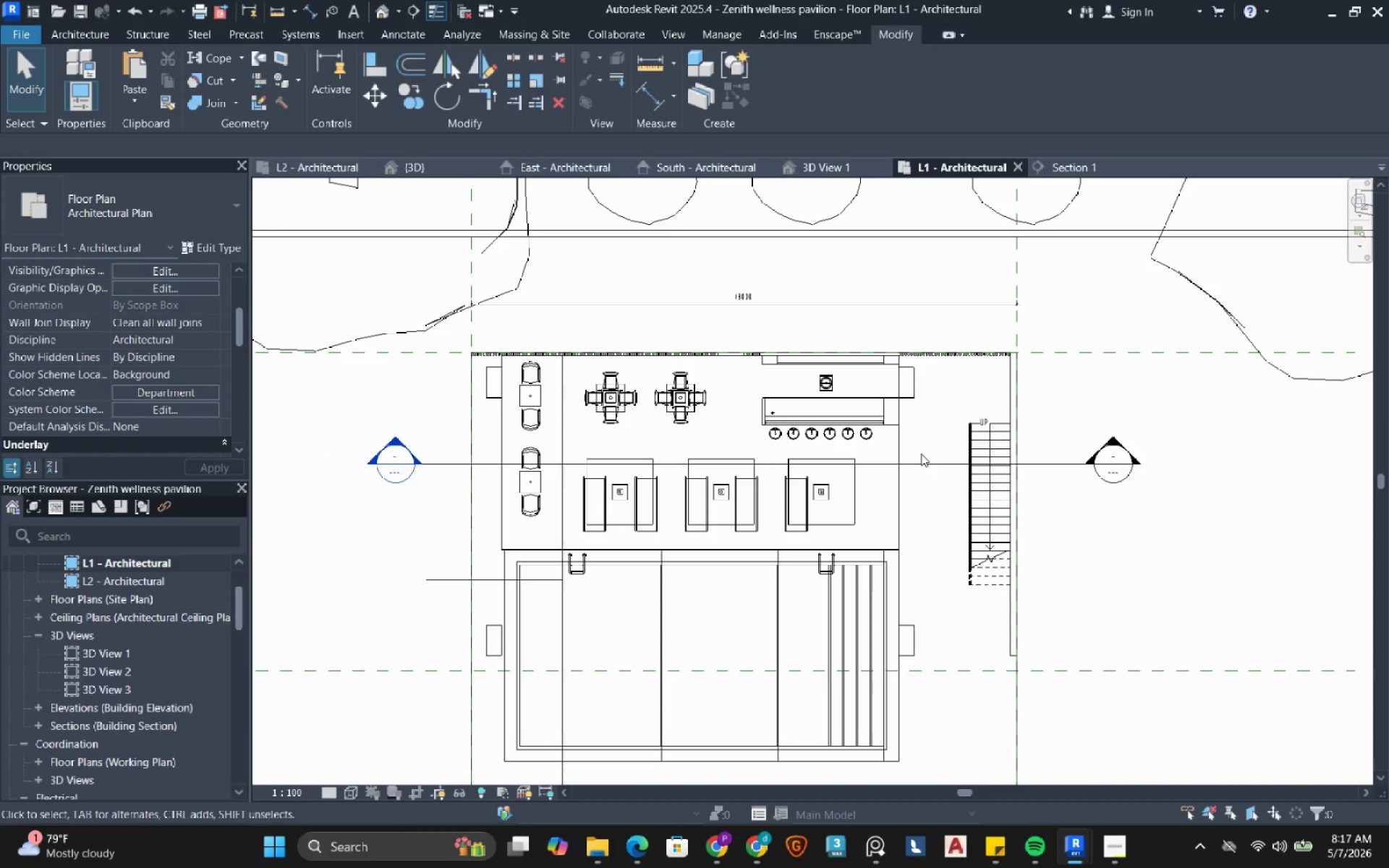 
double_click([132, 576])
 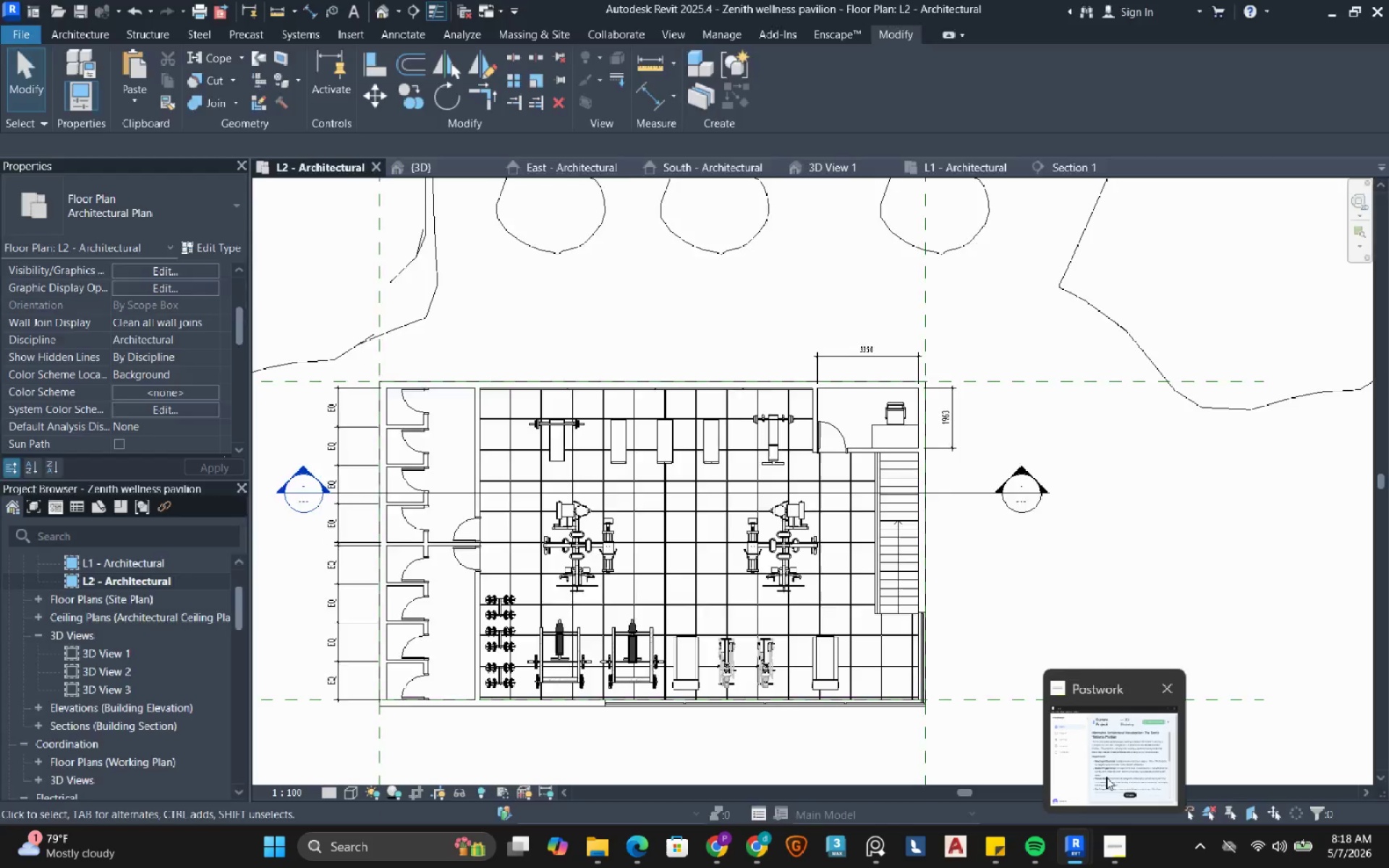 
wait(7.08)
 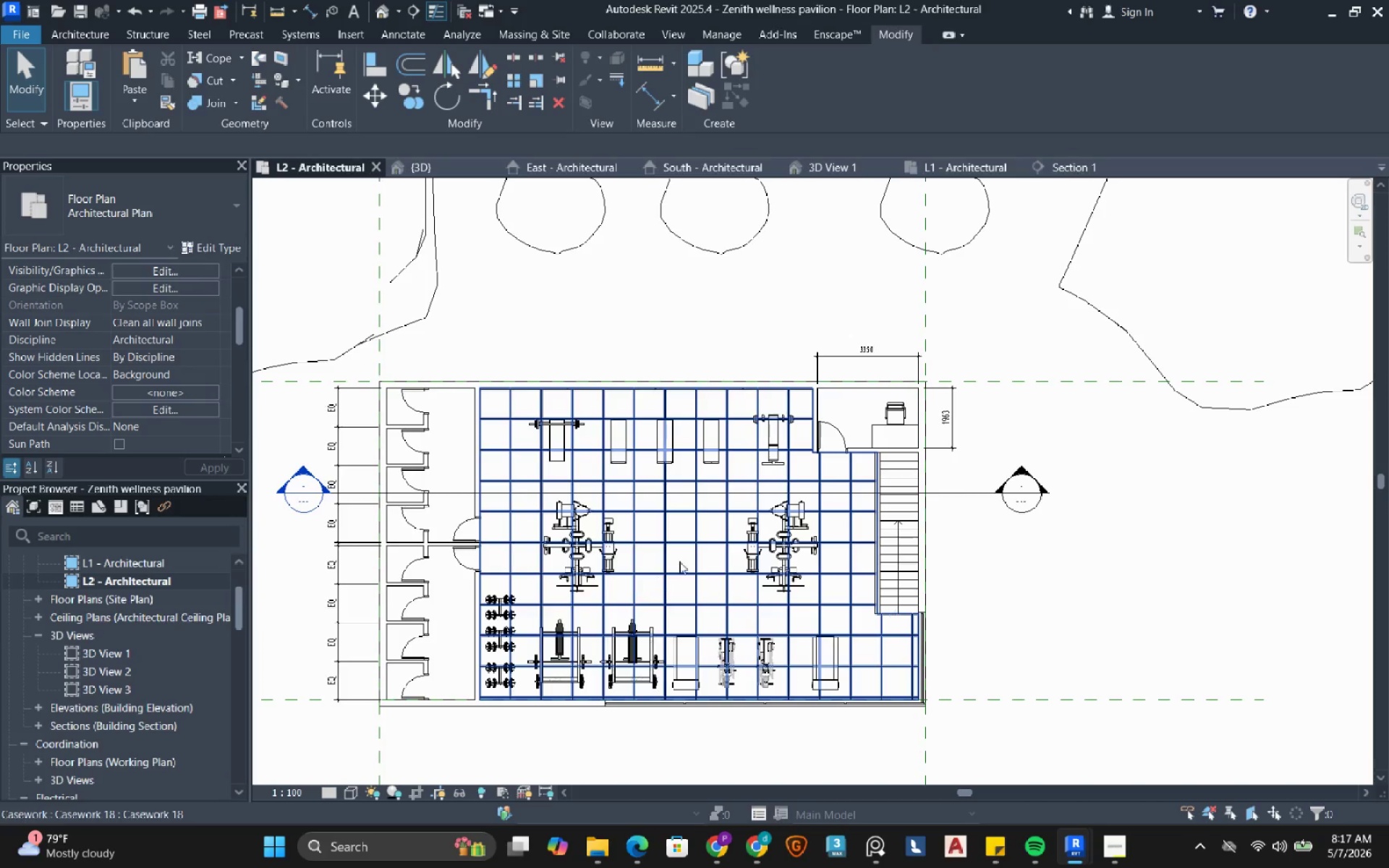 
left_click([1243, 746])
 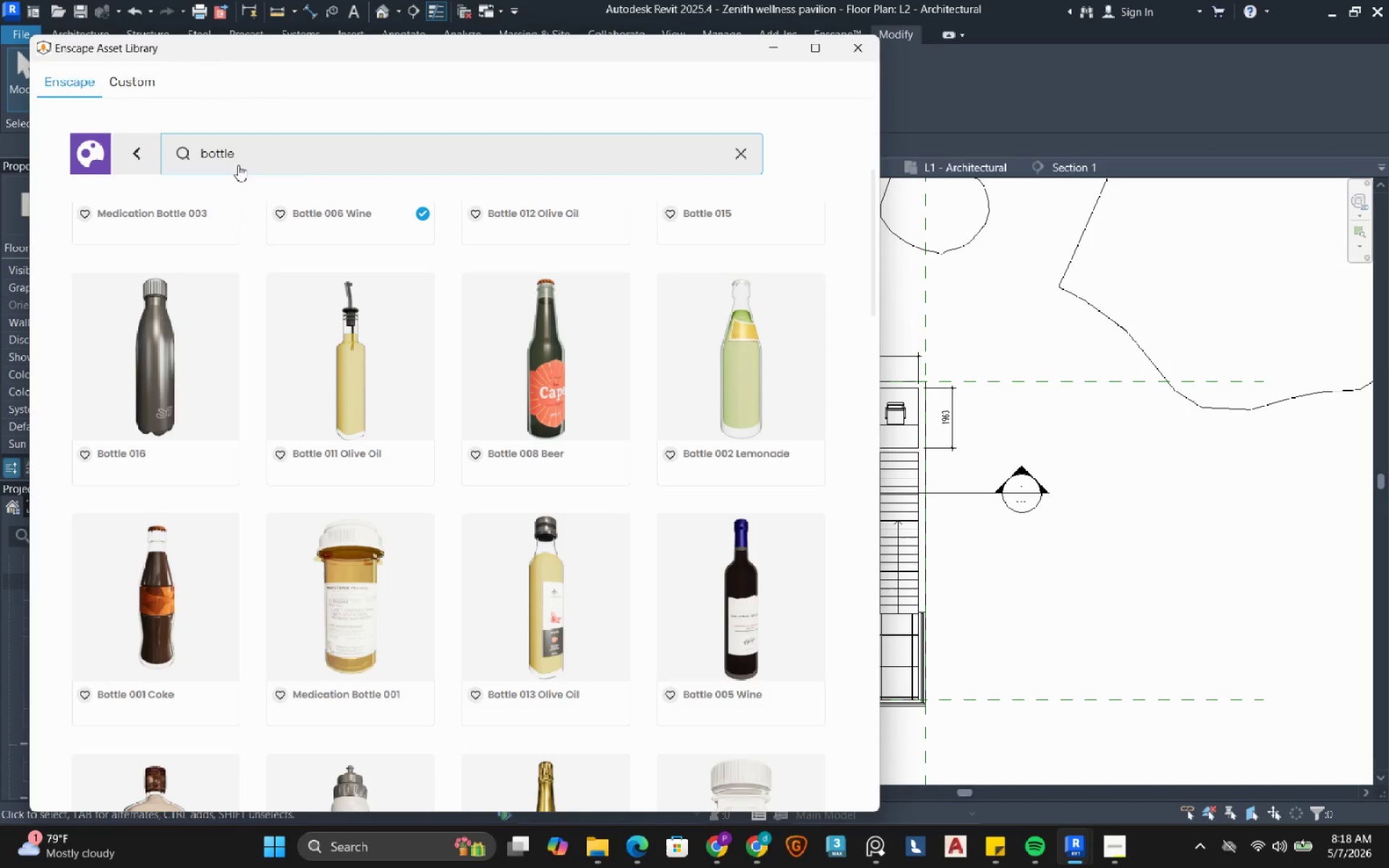 
left_click([237, 151])
 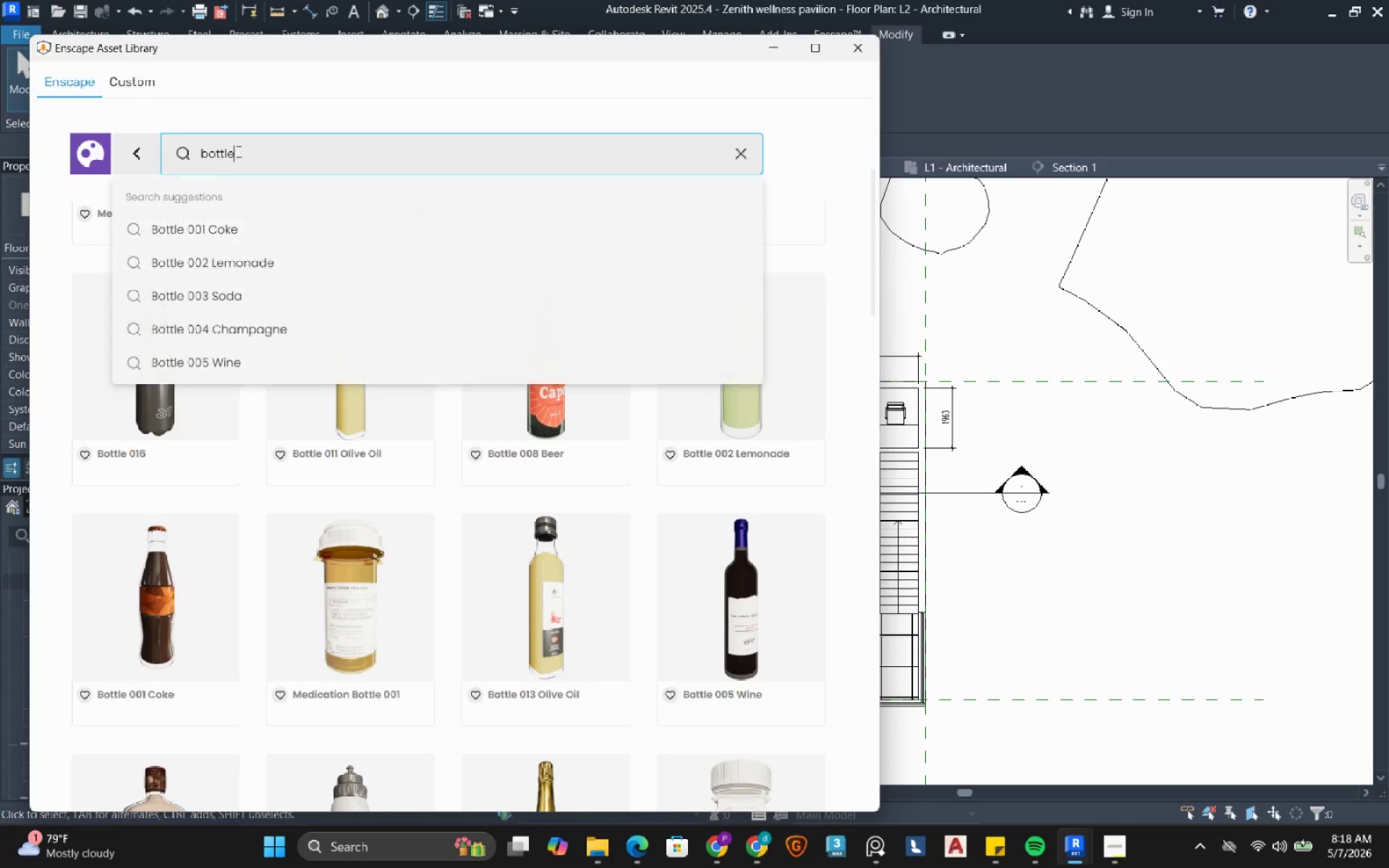 
left_click_drag(start_coordinate=[237, 151], to_coordinate=[205, 151])
 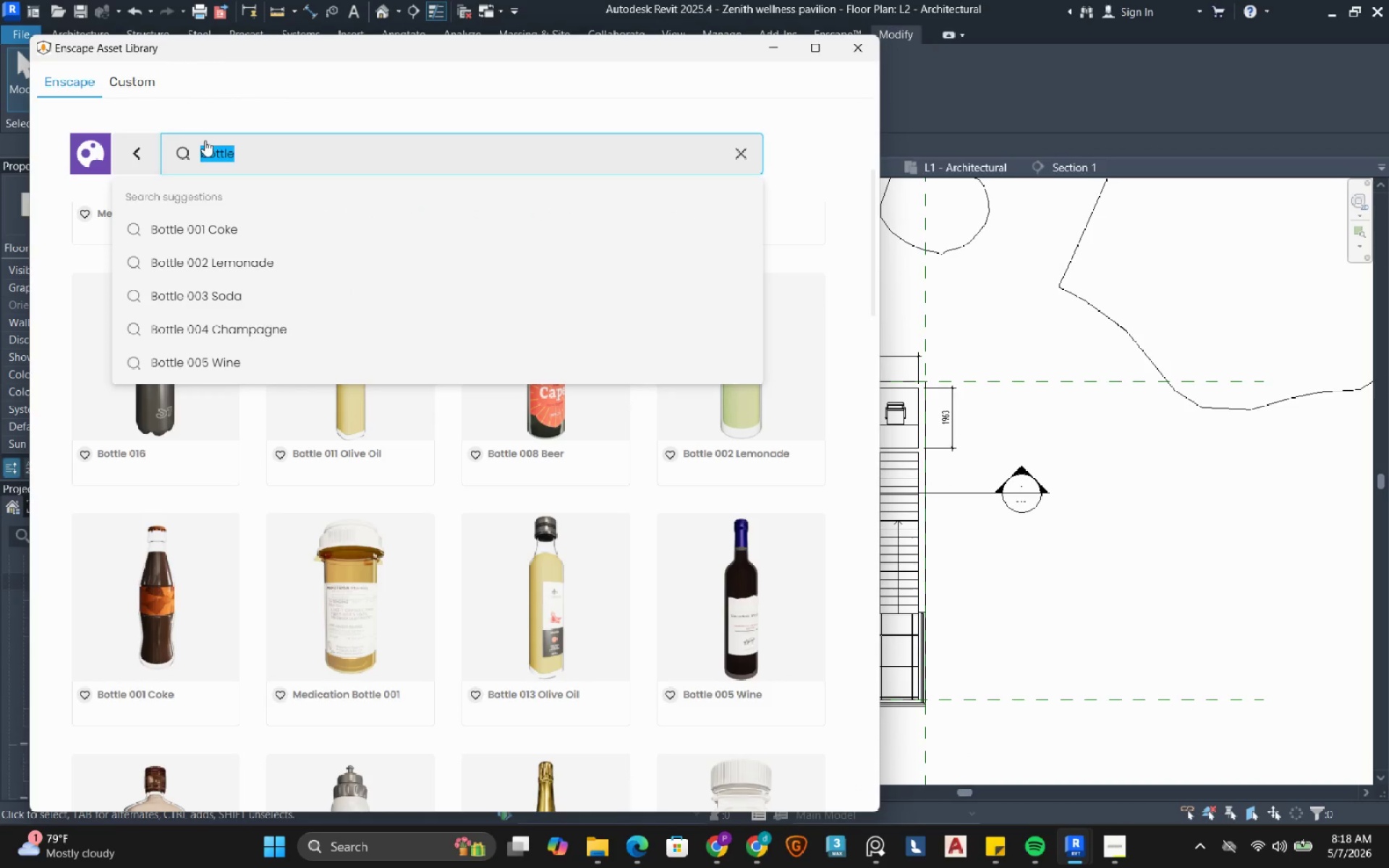 
type(gym)
 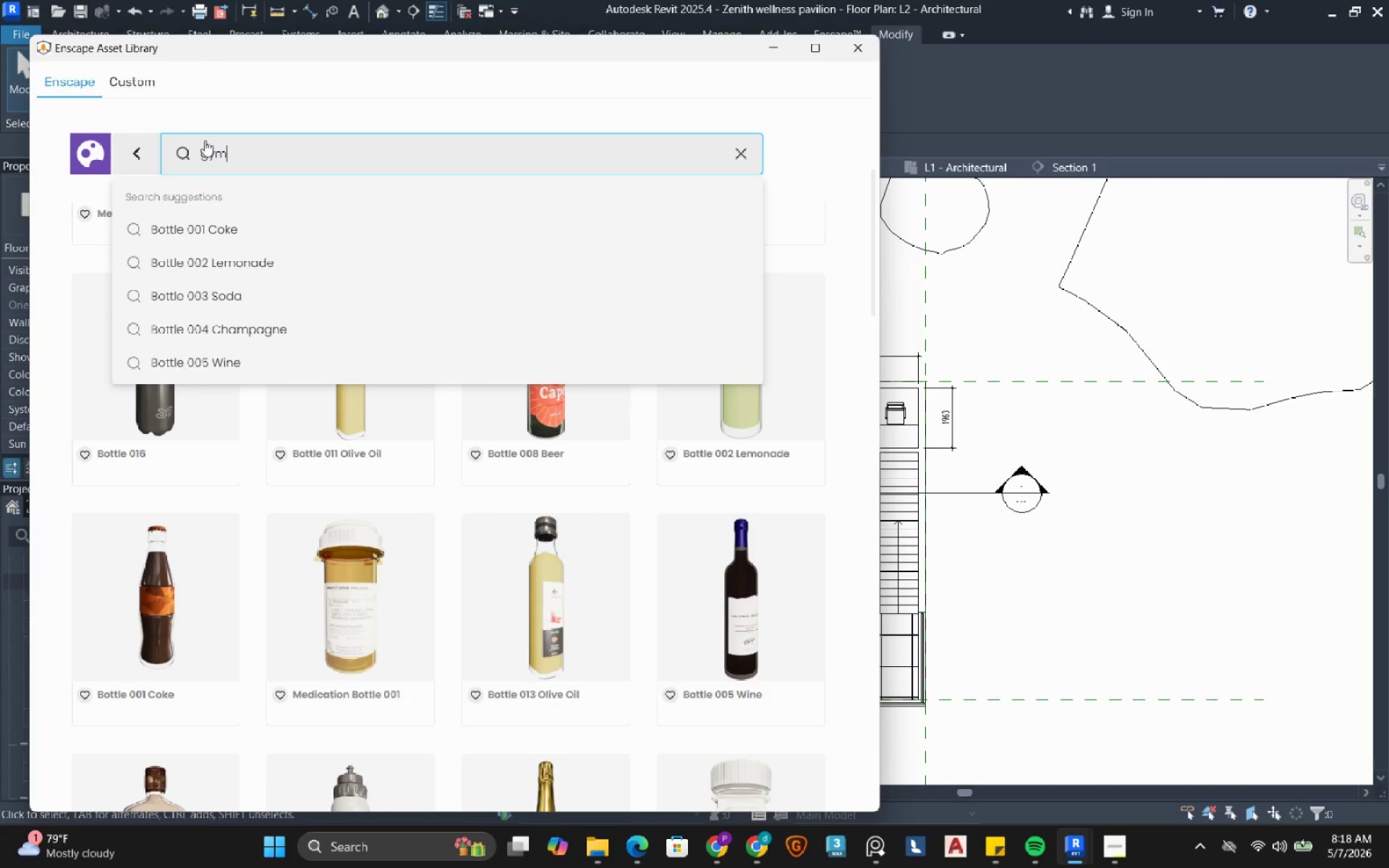 
key(Enter)
 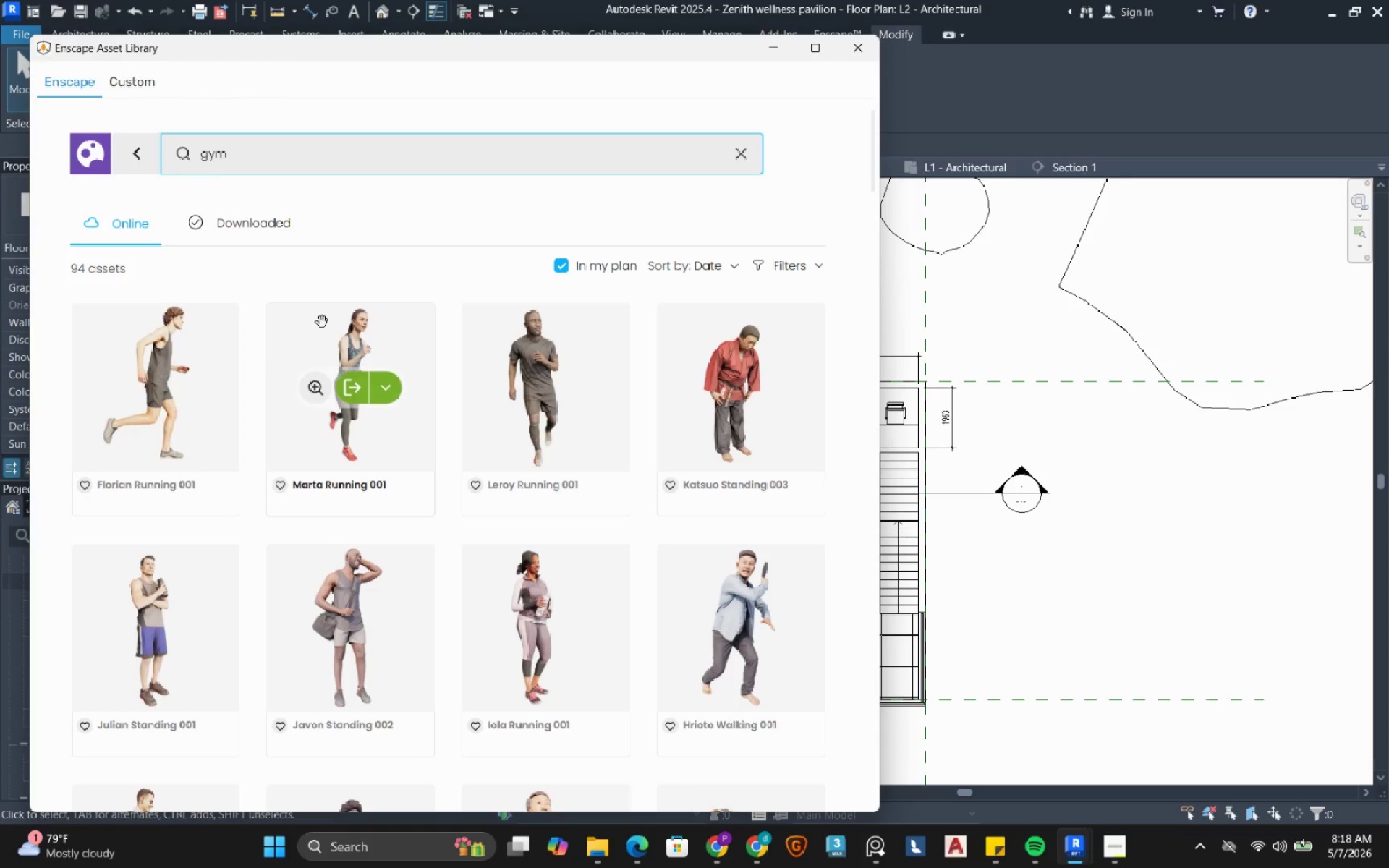 
scroll: coordinate [394, 396], scroll_direction: down, amount: 8.0
 